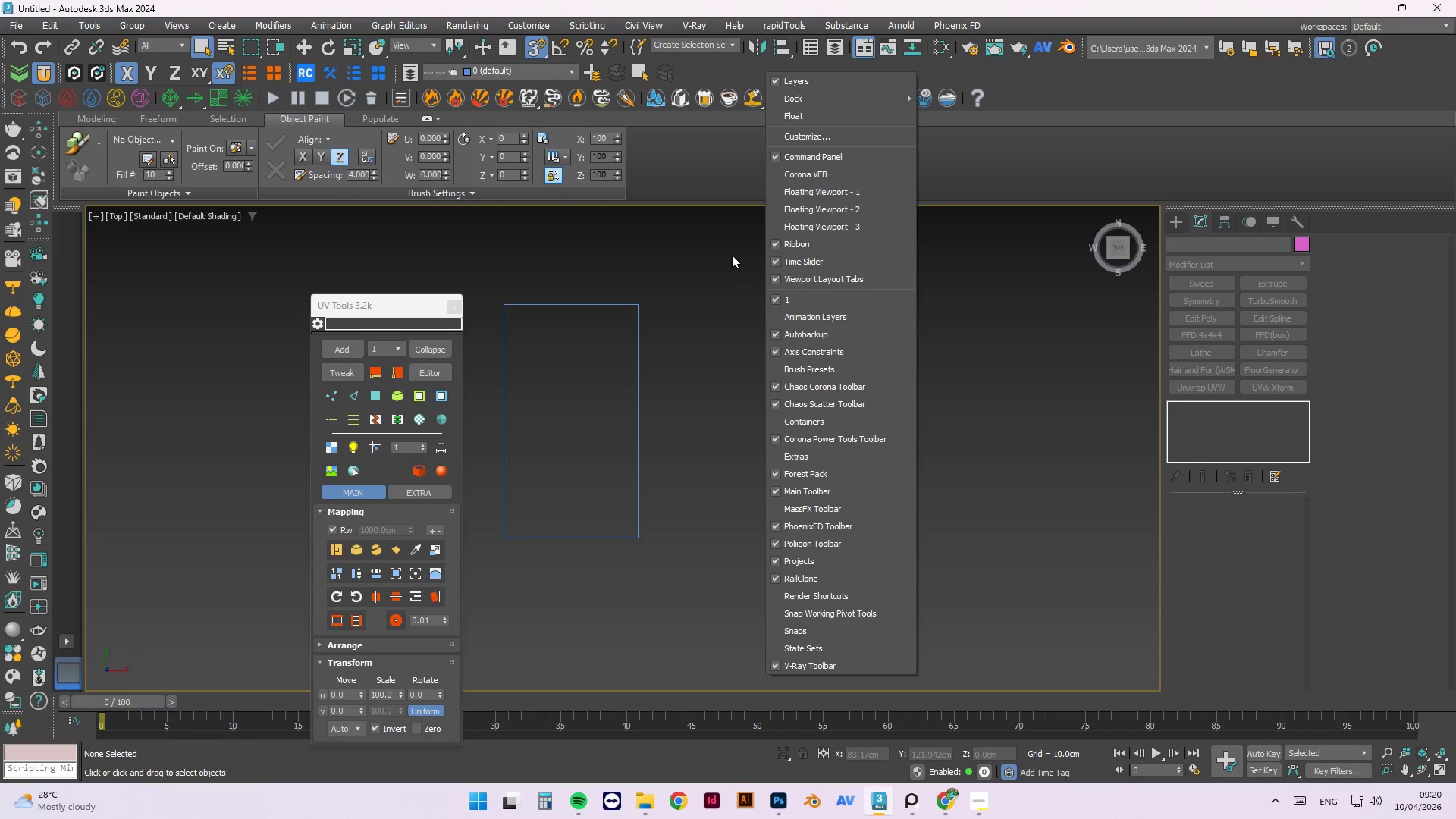 
scroll: coordinate [725, 259], scroll_direction: up, amount: 1.0
 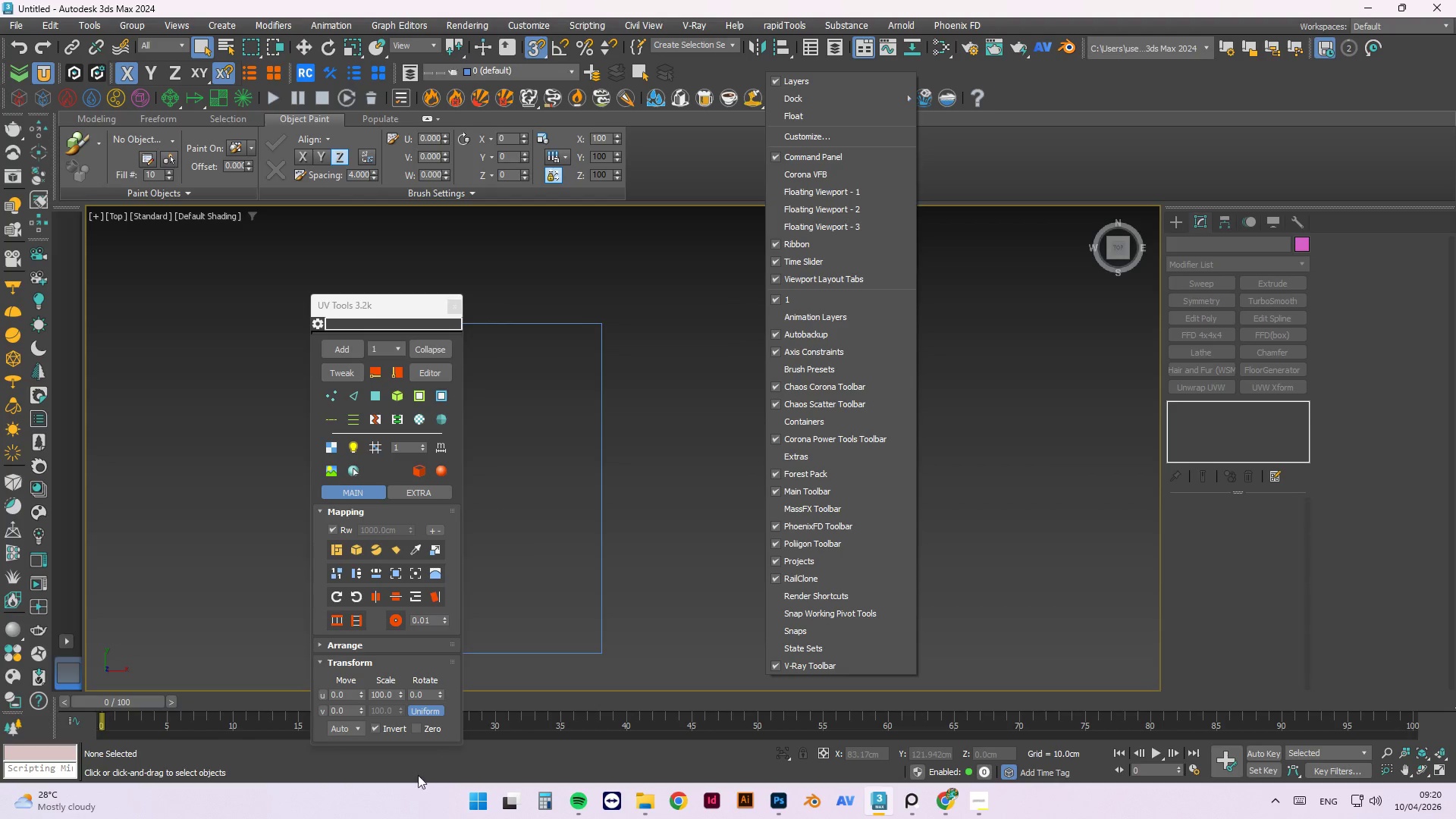 
scroll: coordinate [592, 676], scroll_direction: down, amount: 1.0
 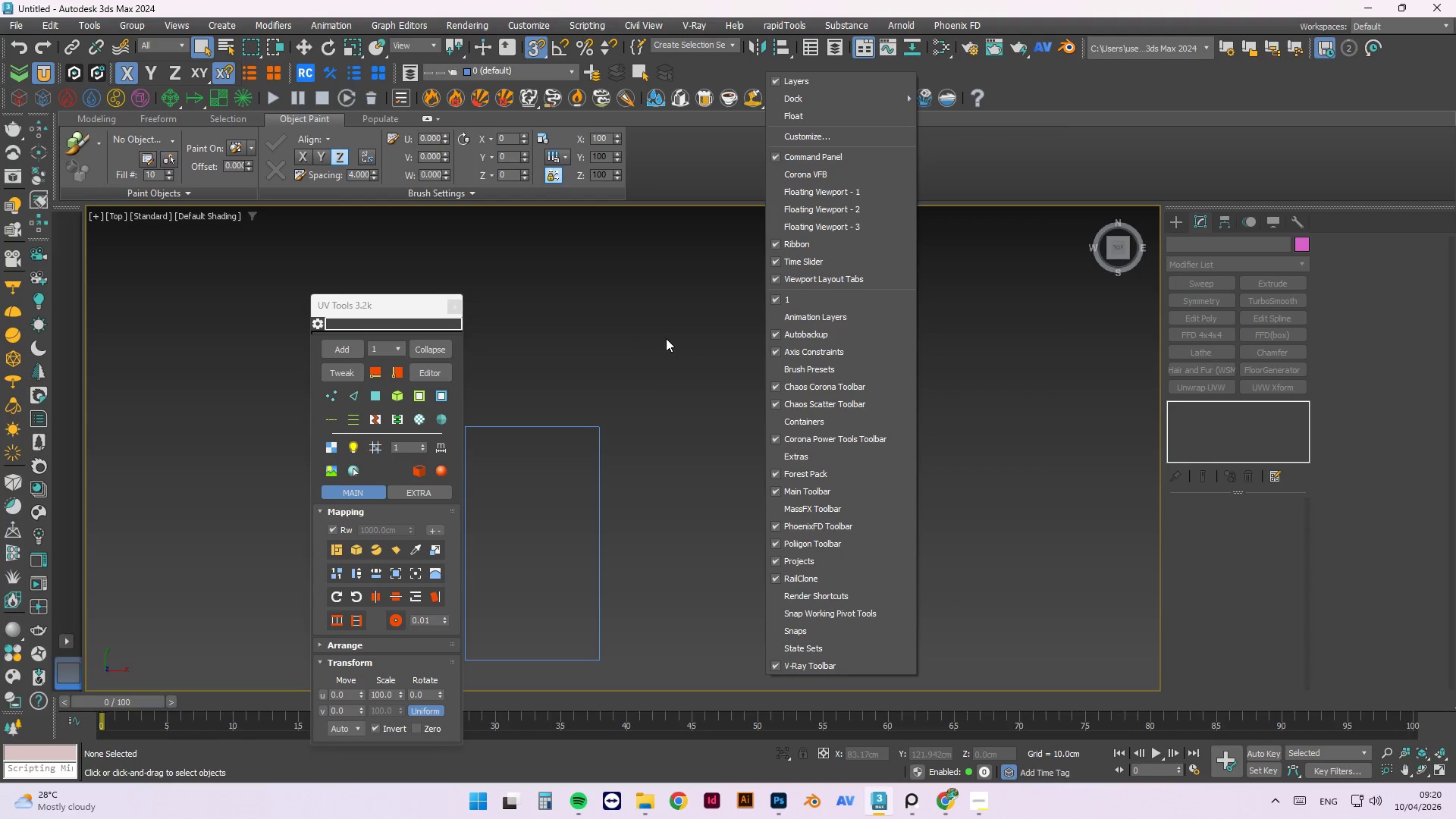 
wait(6.01)
 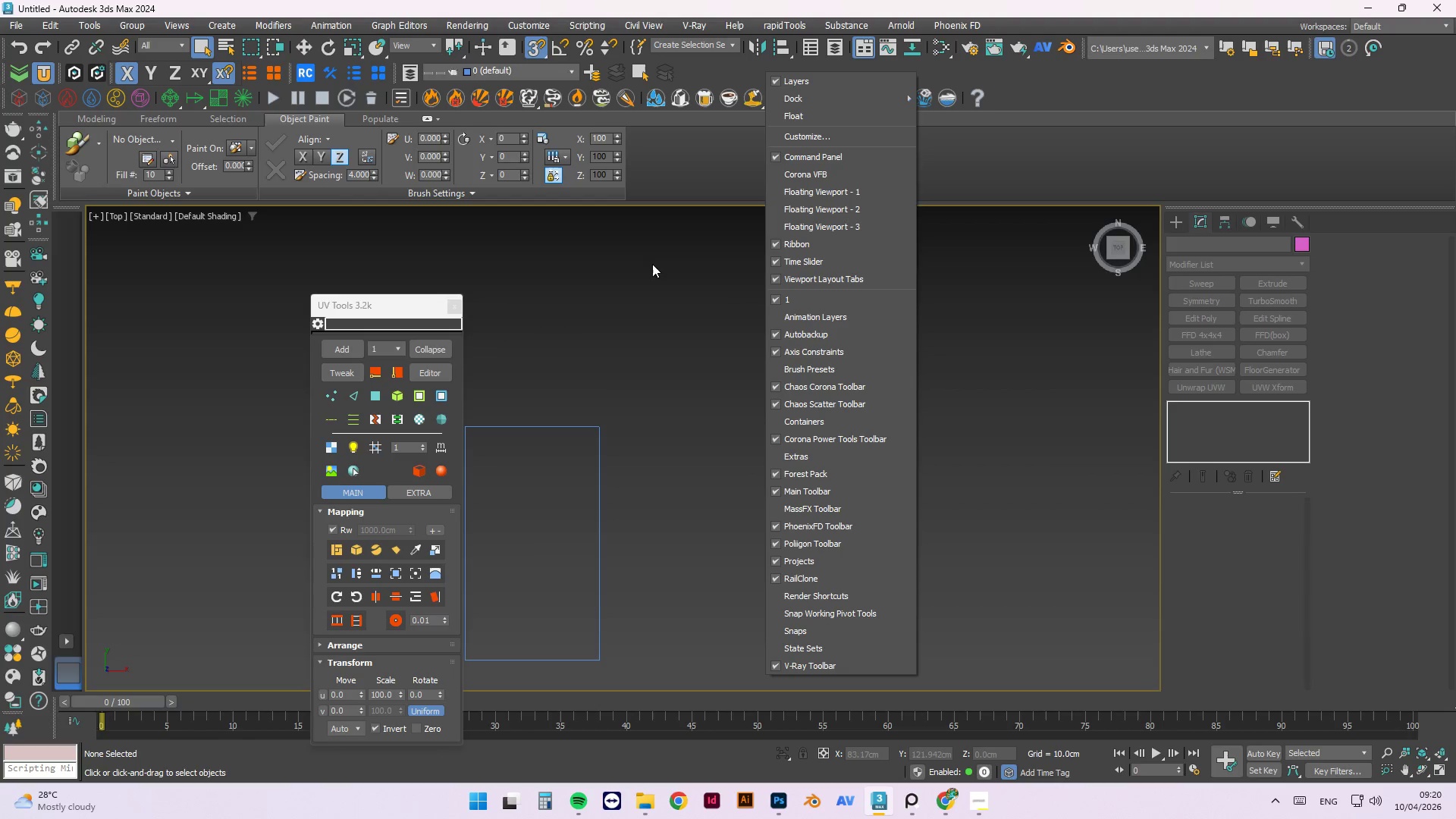 
left_click([1059, 94])
 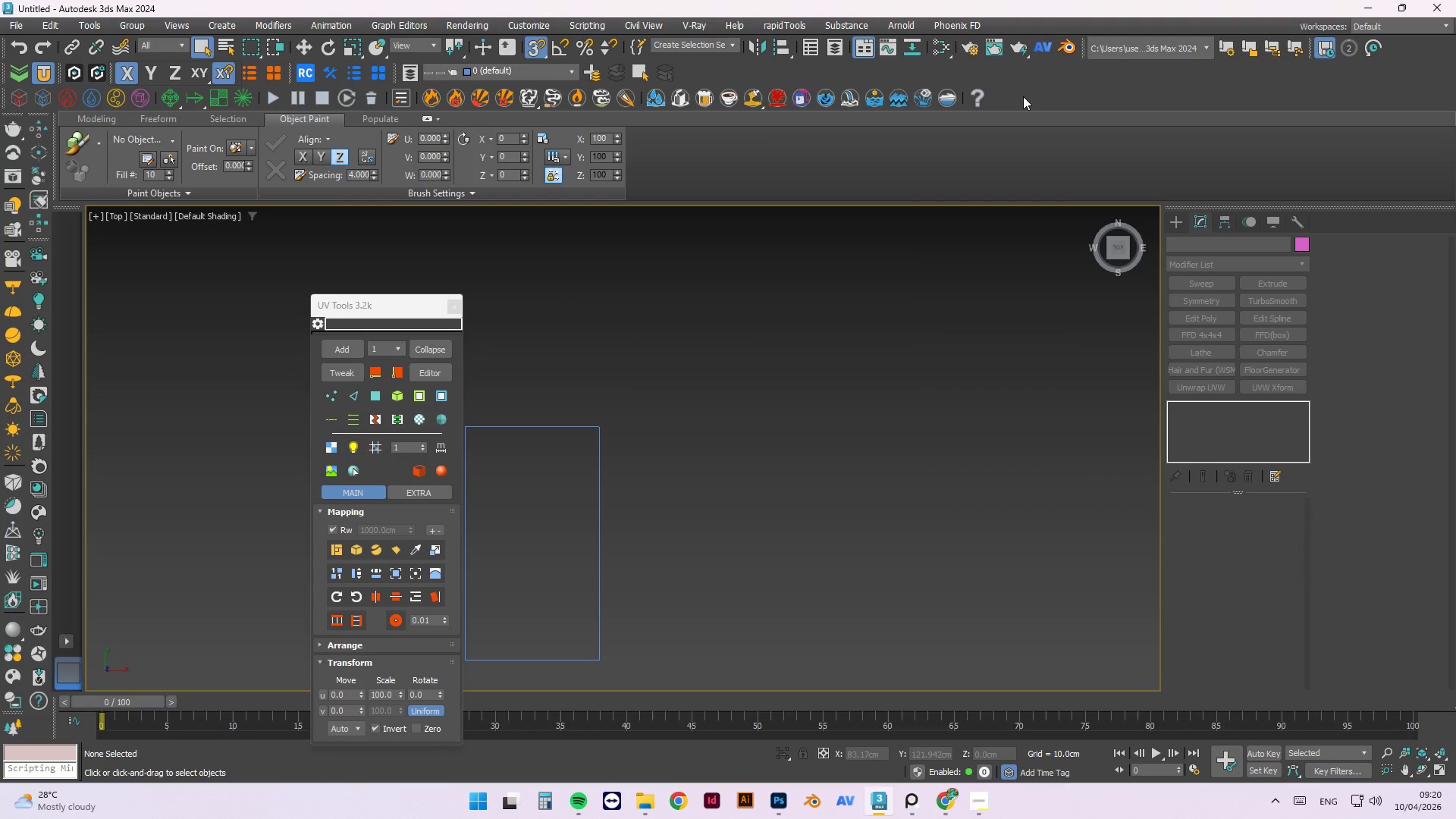 
right_click([1023, 96])
 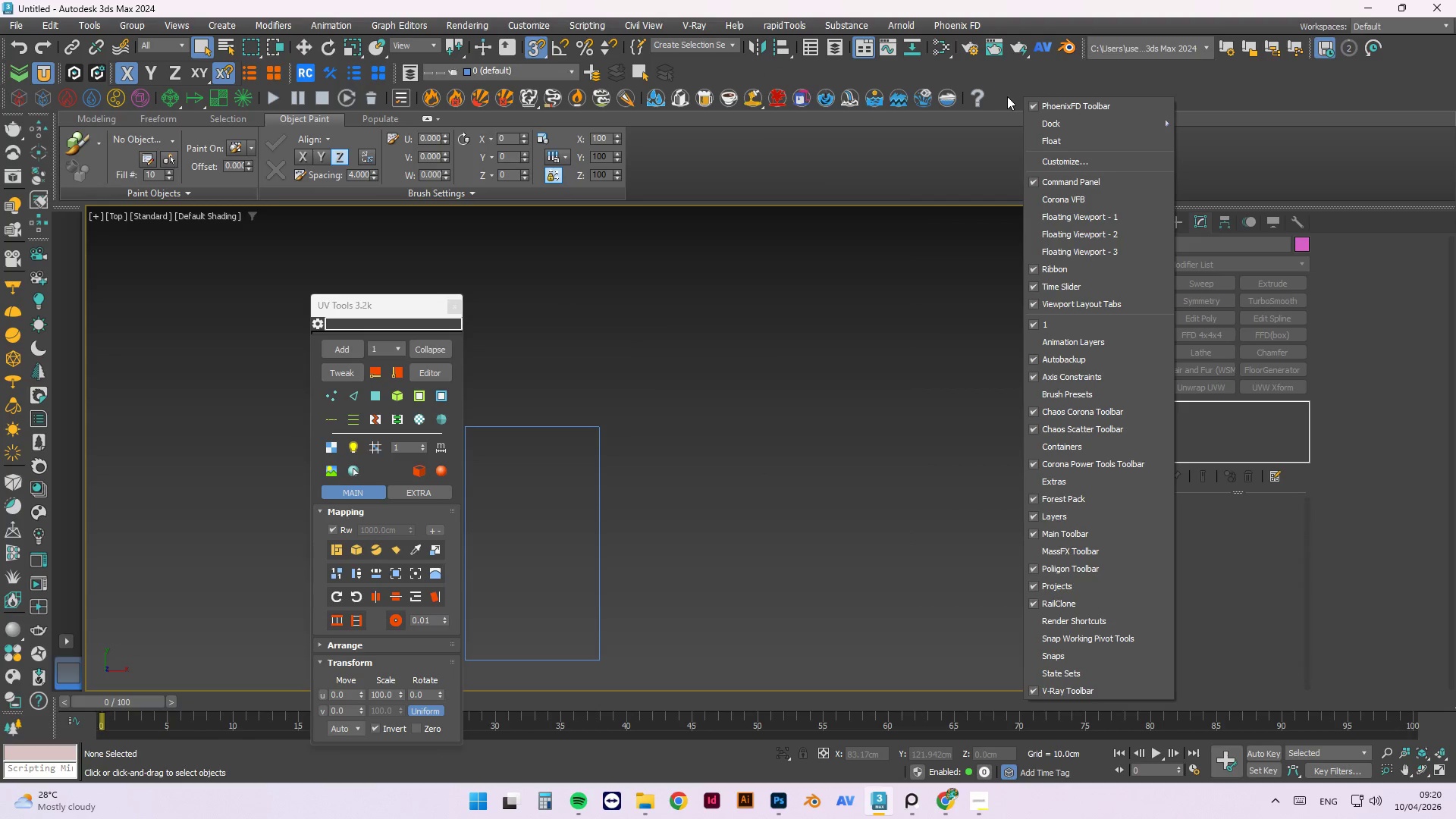 
mouse_move([1053, 128])
 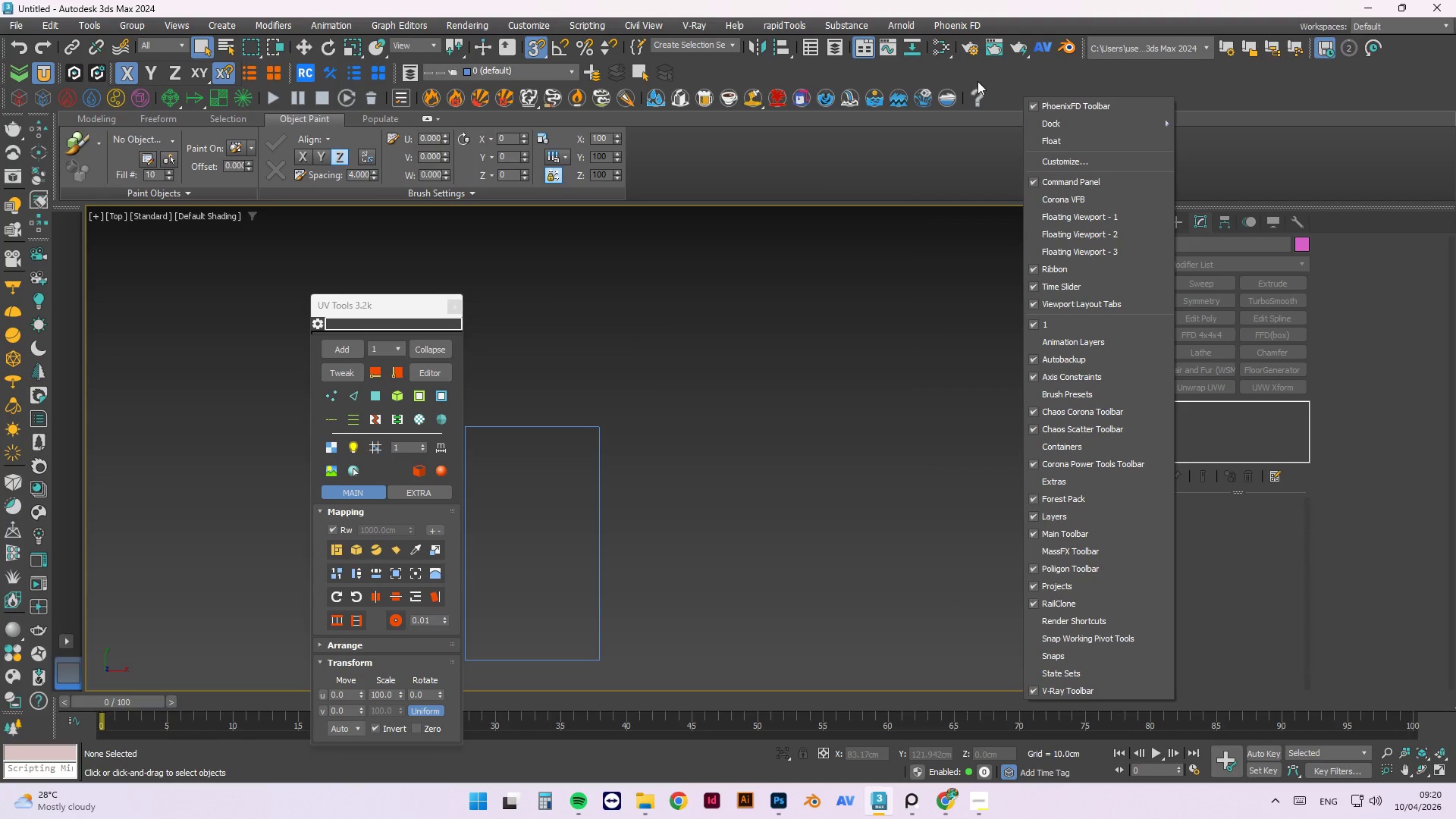 
right_click([981, 73])
 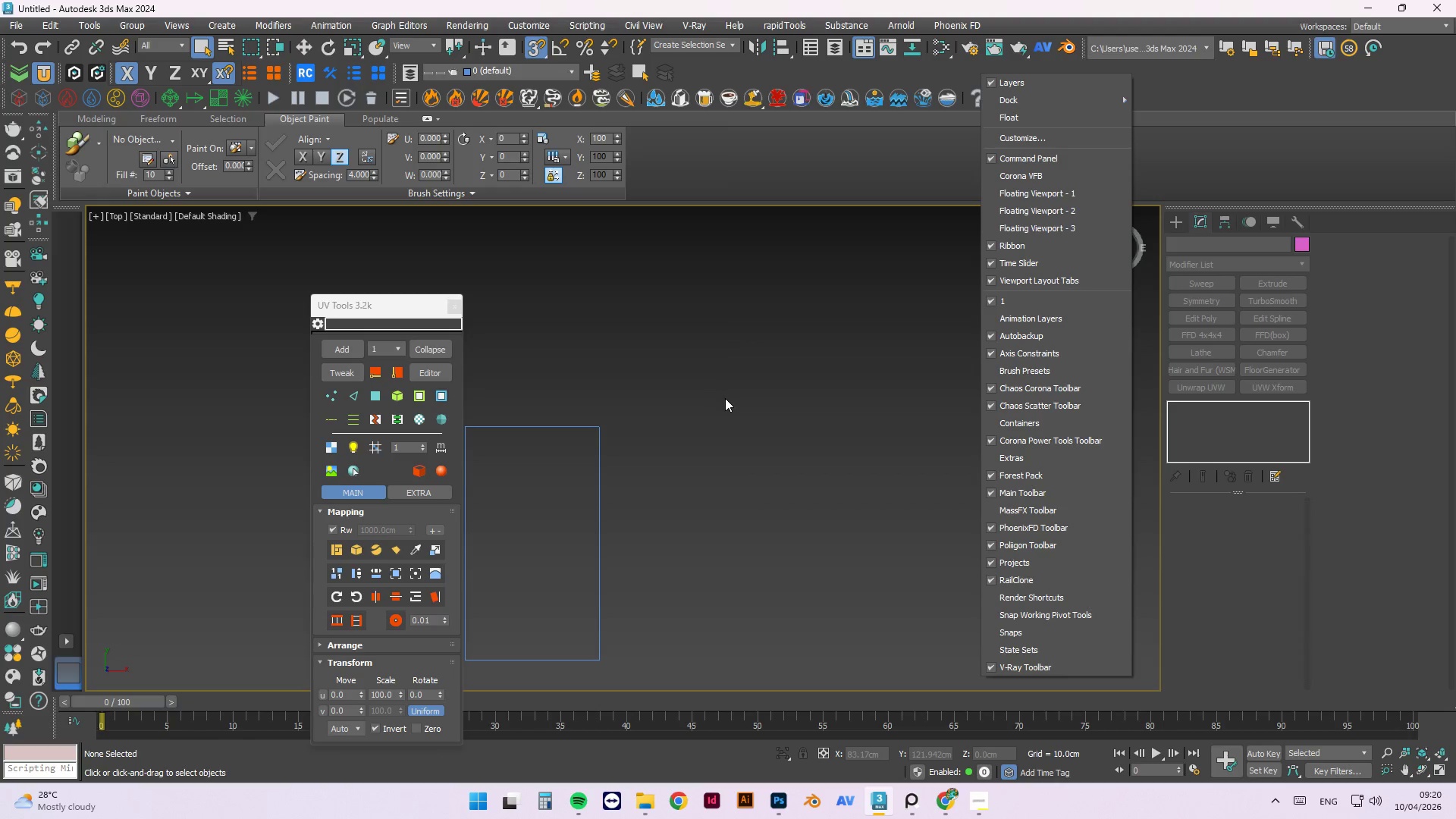 
wait(7.44)
 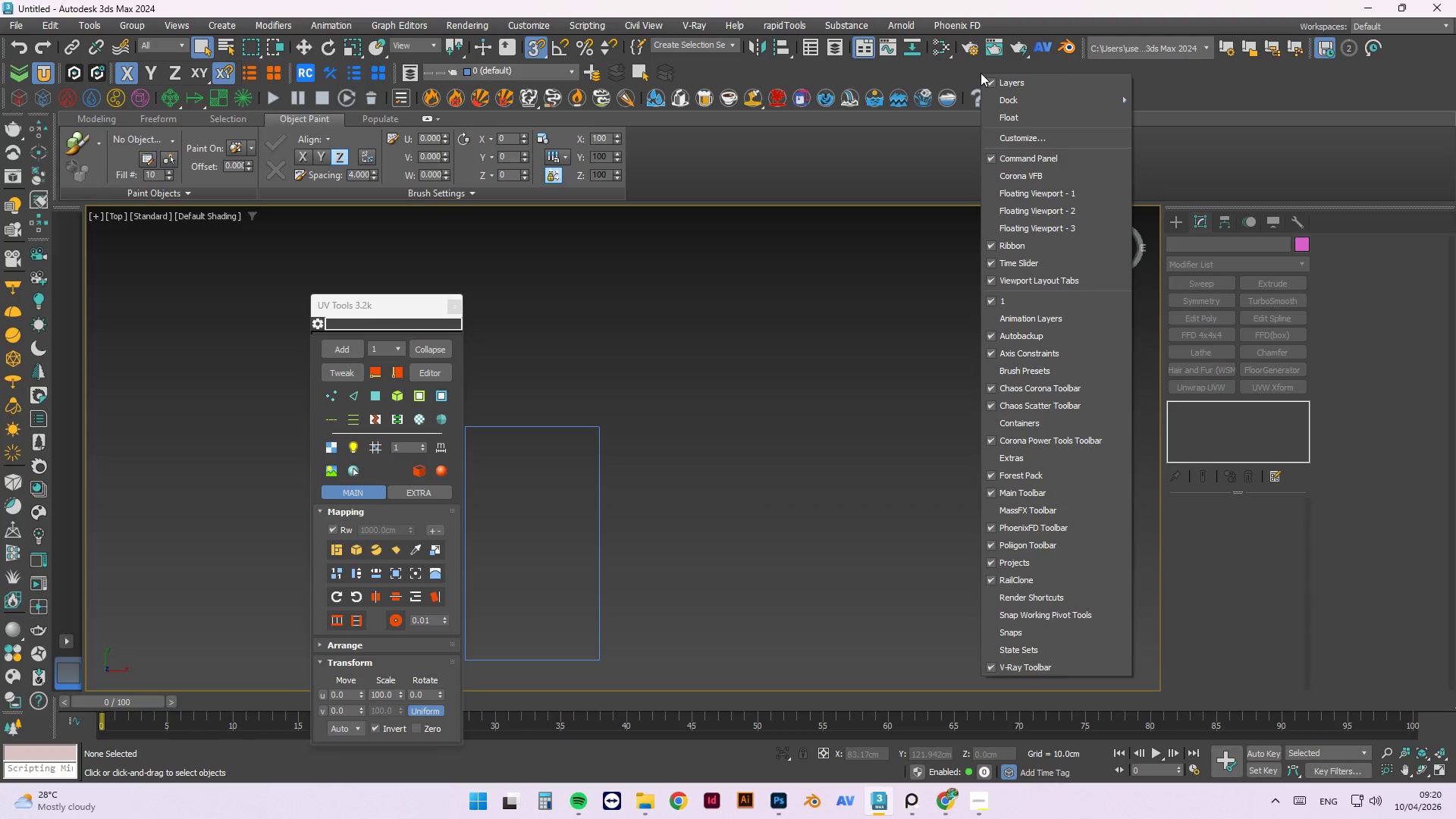 
left_click([729, 353])
 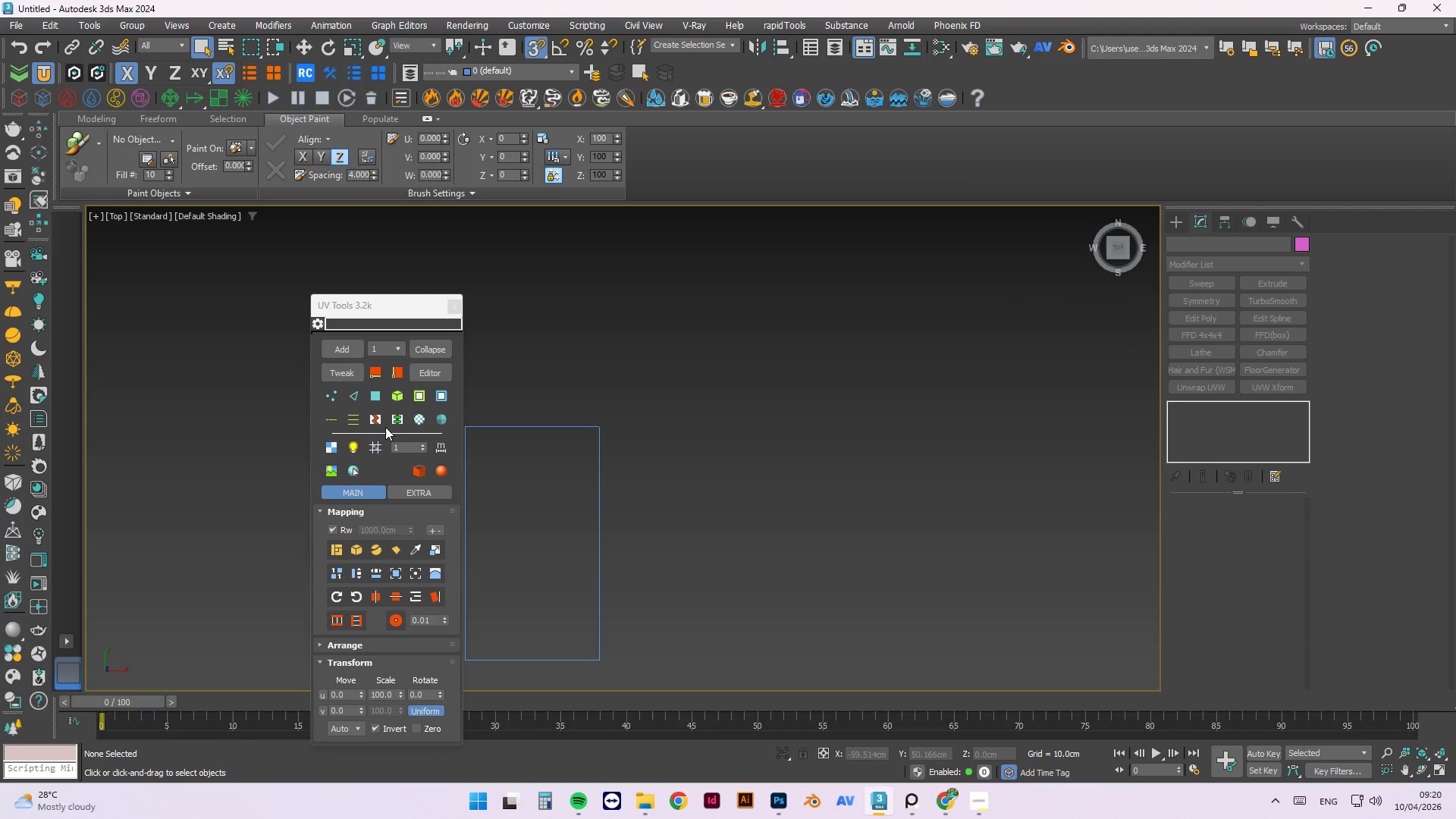 
scroll: coordinate [455, 441], scroll_direction: up, amount: 1.0
 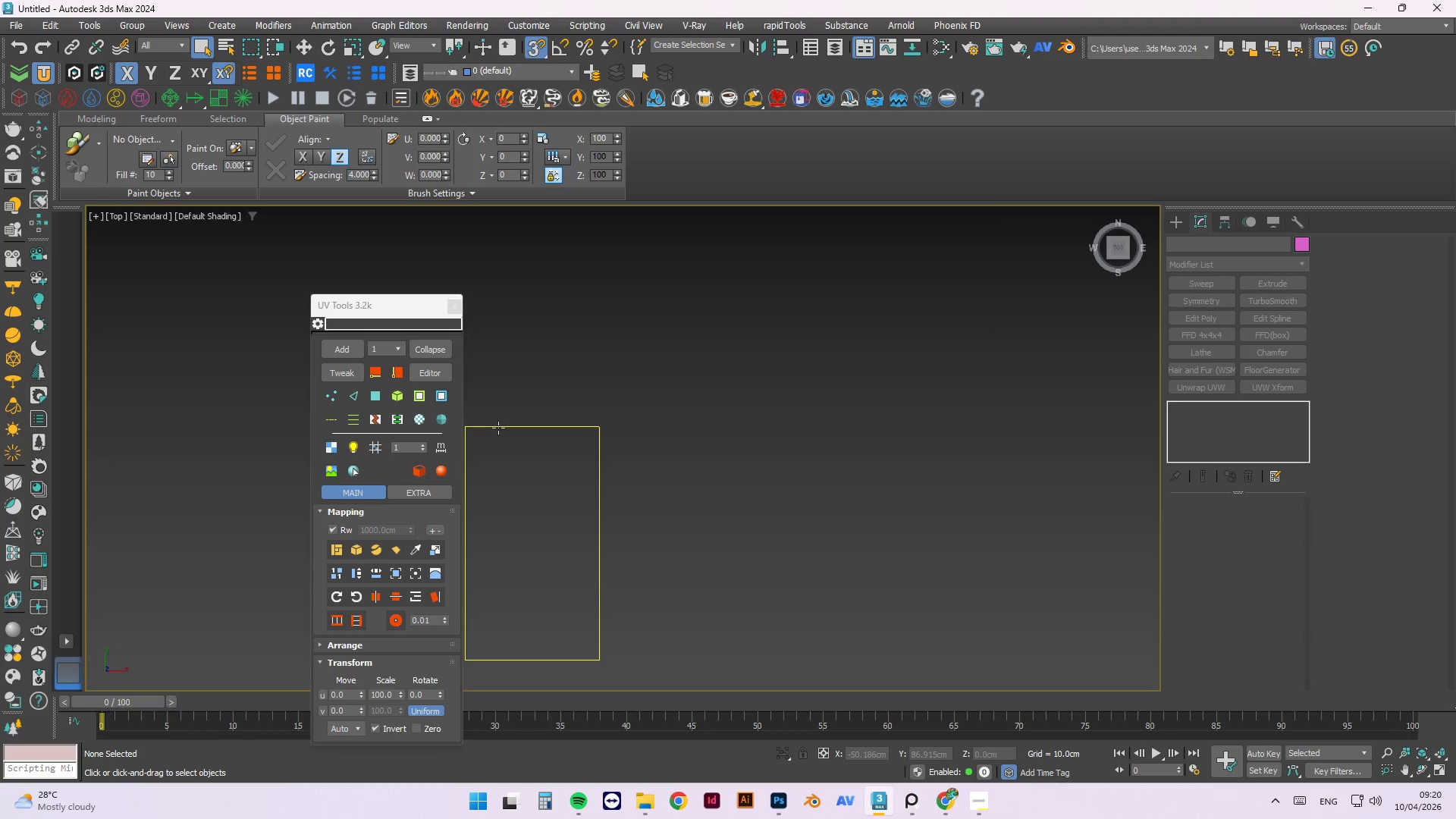 
left_click([498, 428])
 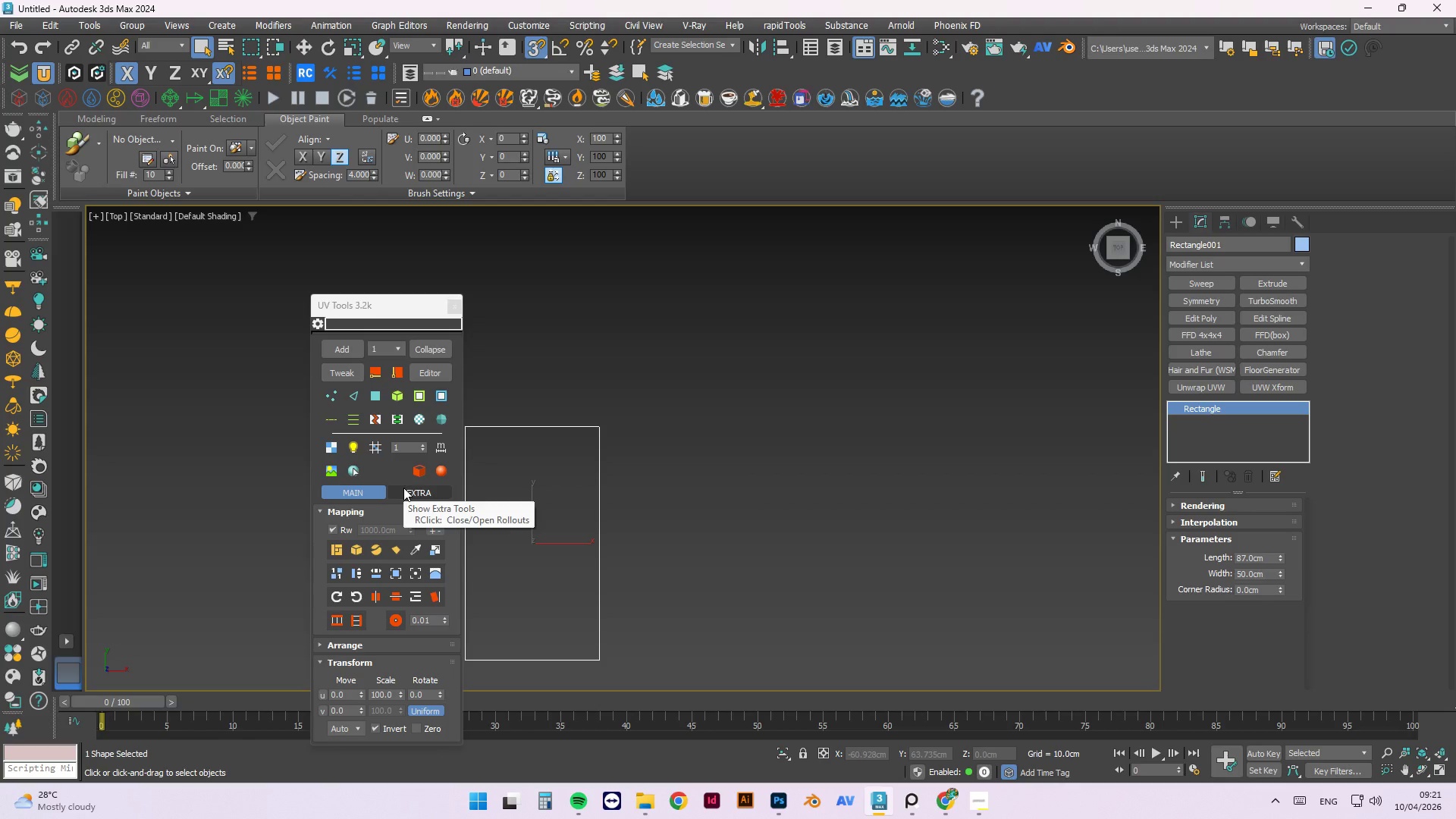 
wait(61.42)
 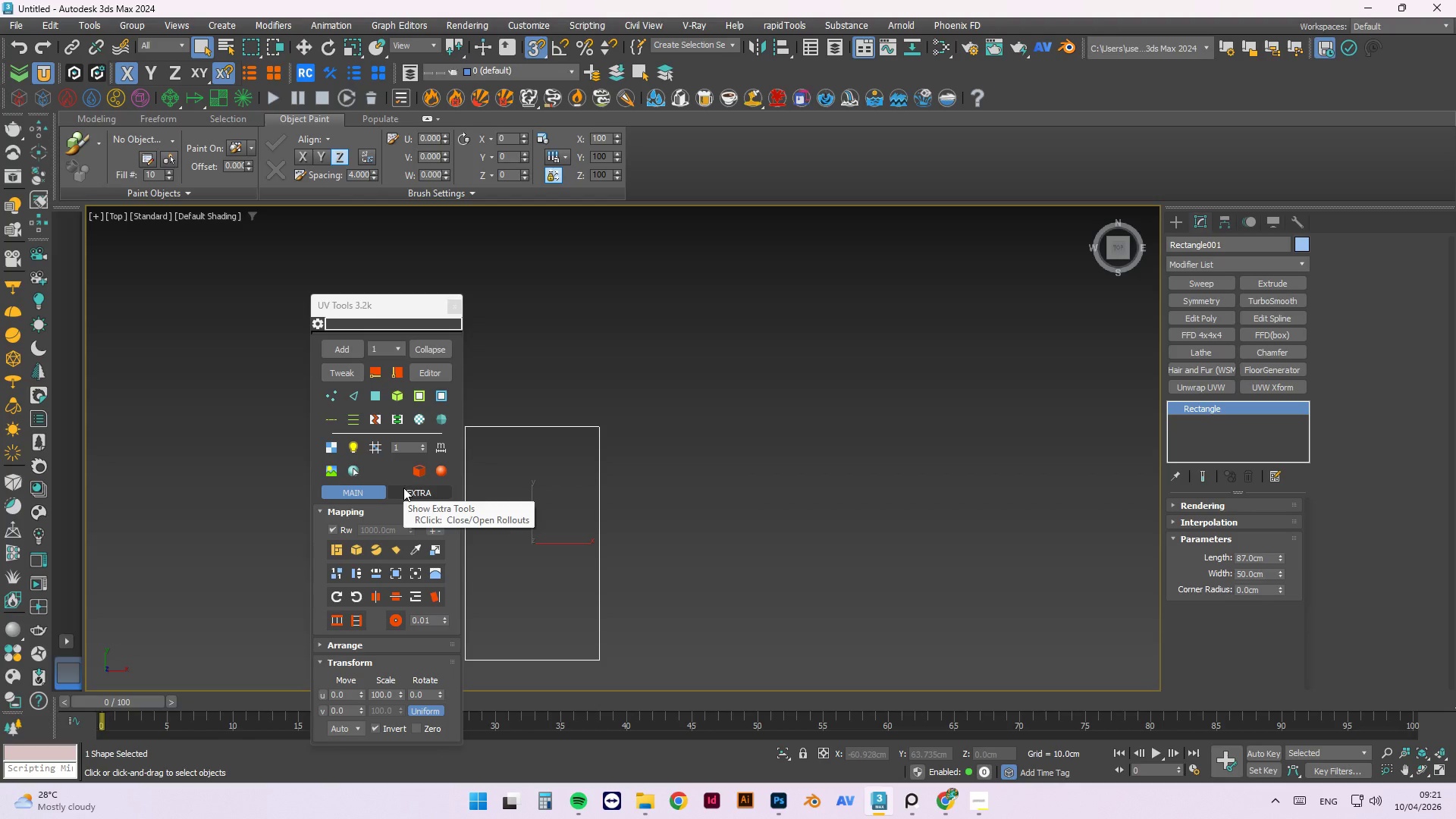 
scroll: coordinate [966, 368], scroll_direction: down, amount: 1.0
 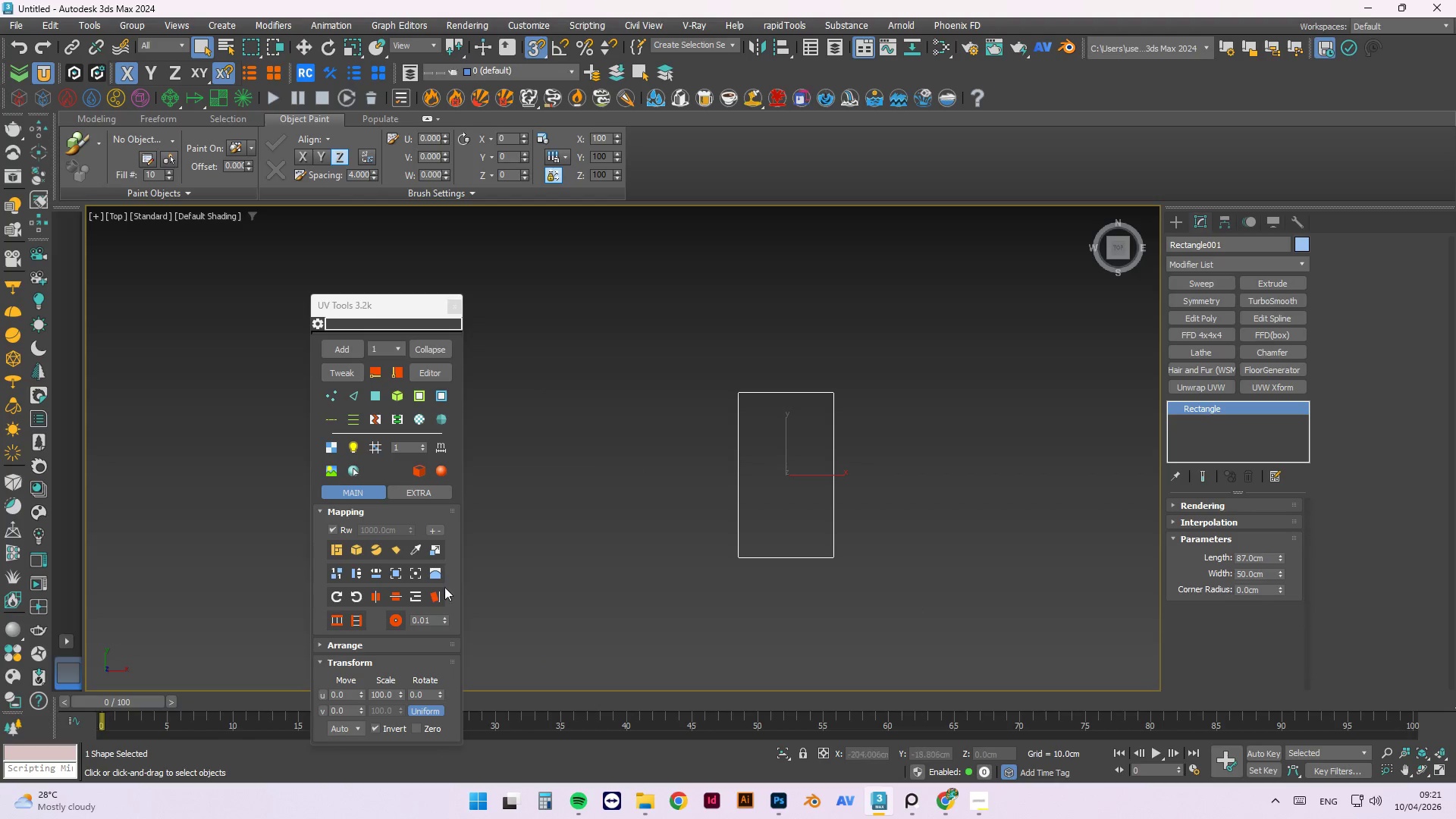 
mouse_move([439, 550])
 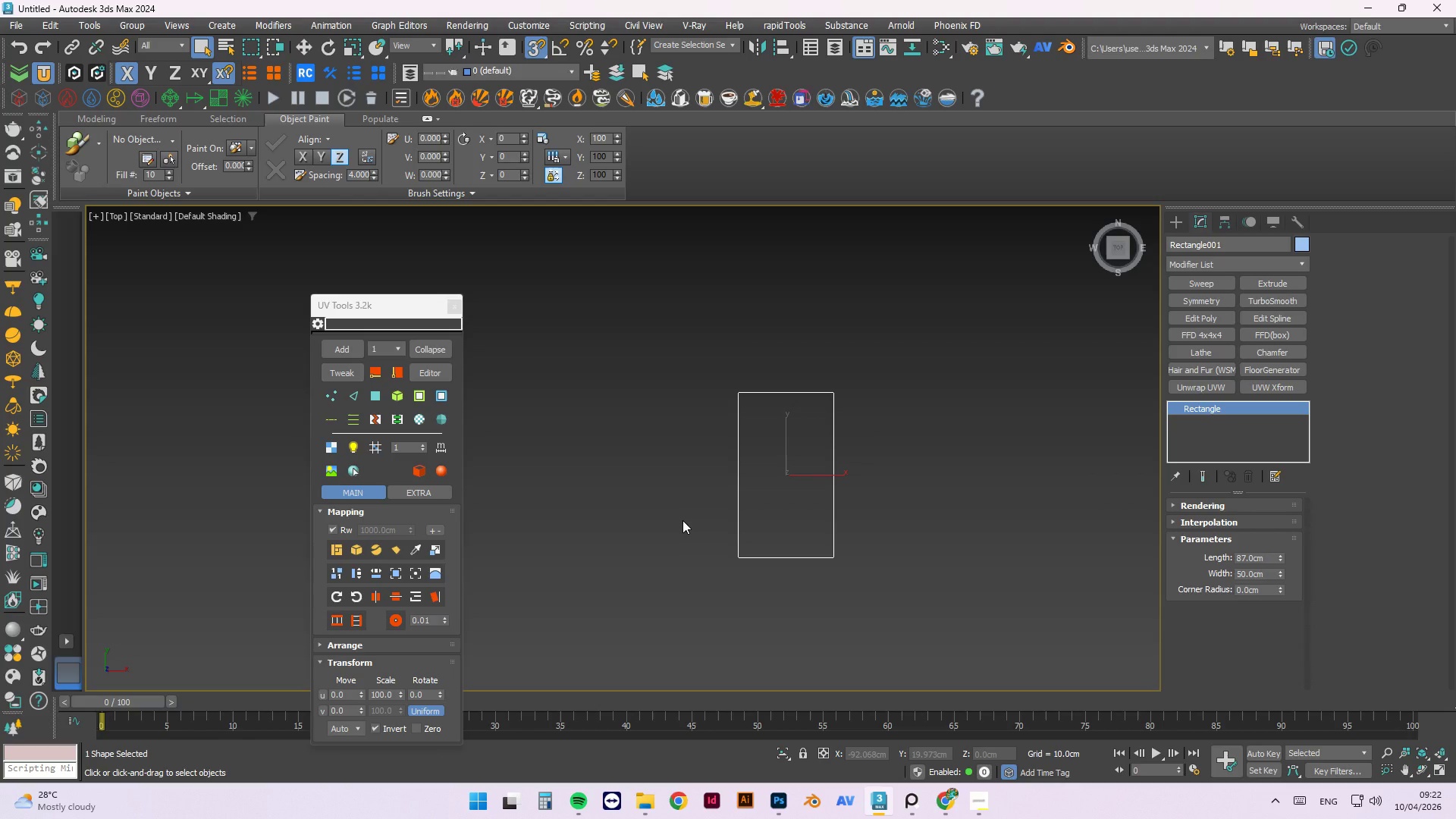 
wait(10.07)
 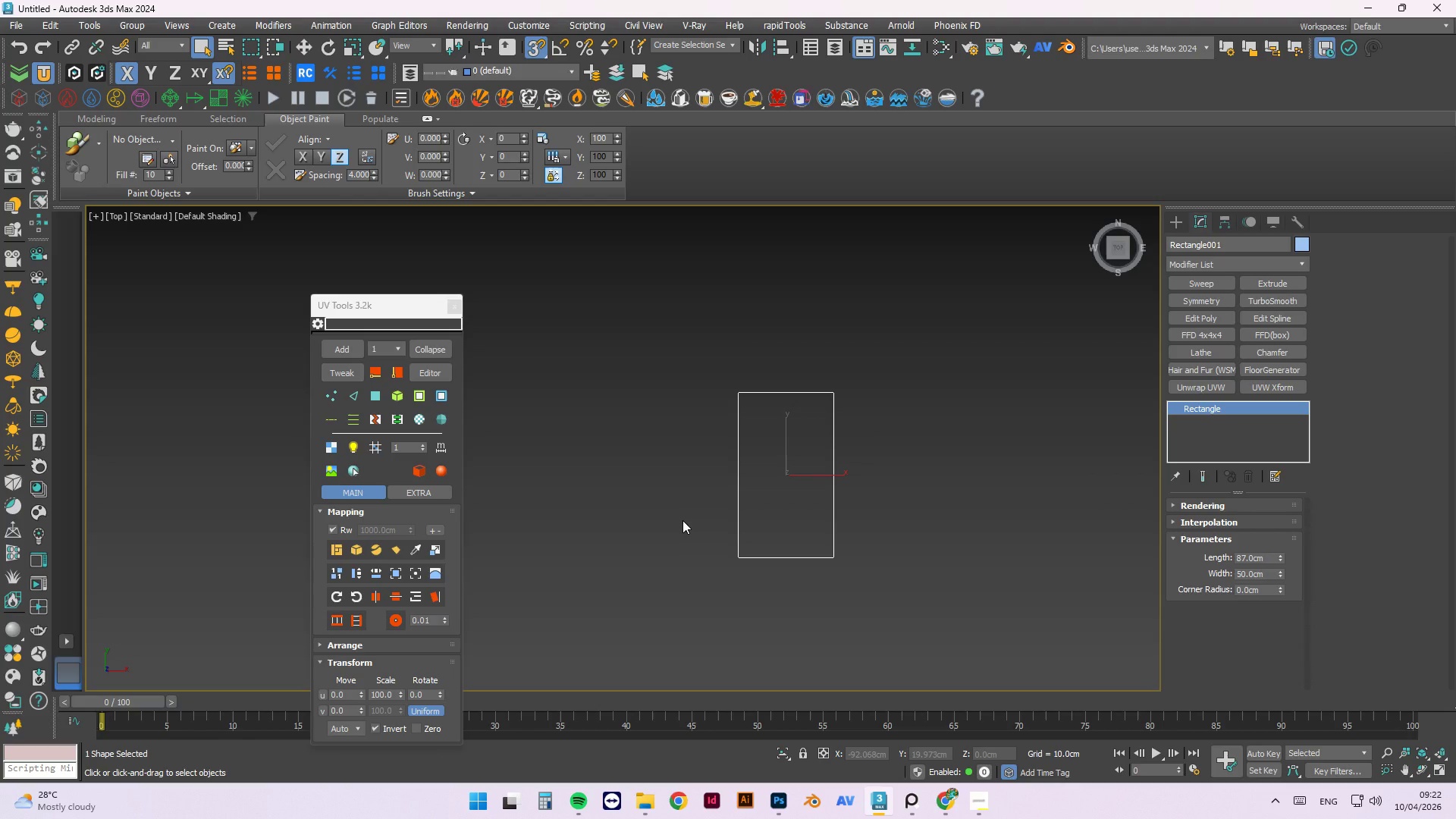 
scroll: coordinate [799, 451], scroll_direction: up, amount: 2.0
 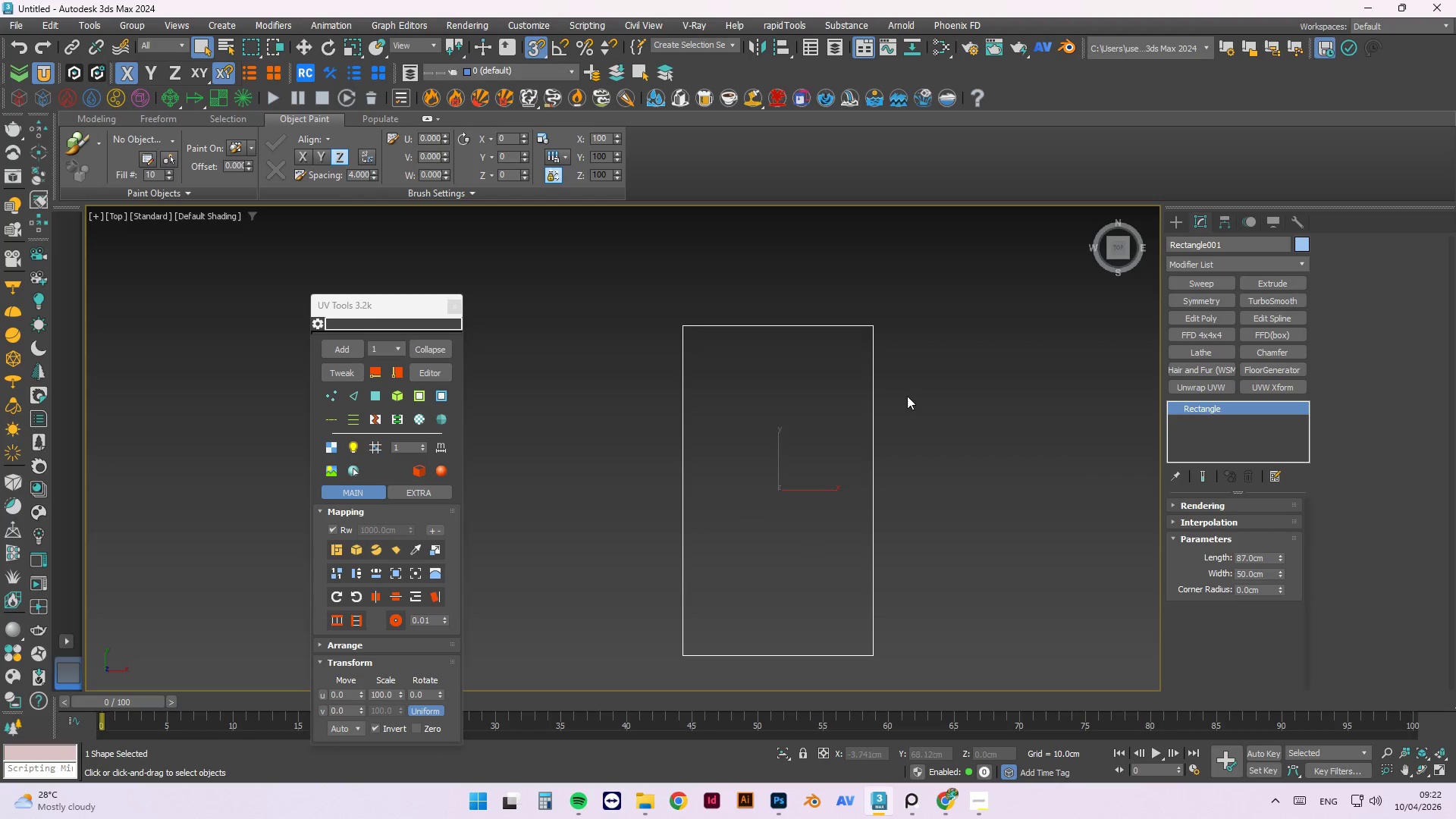 
left_click([909, 388])
 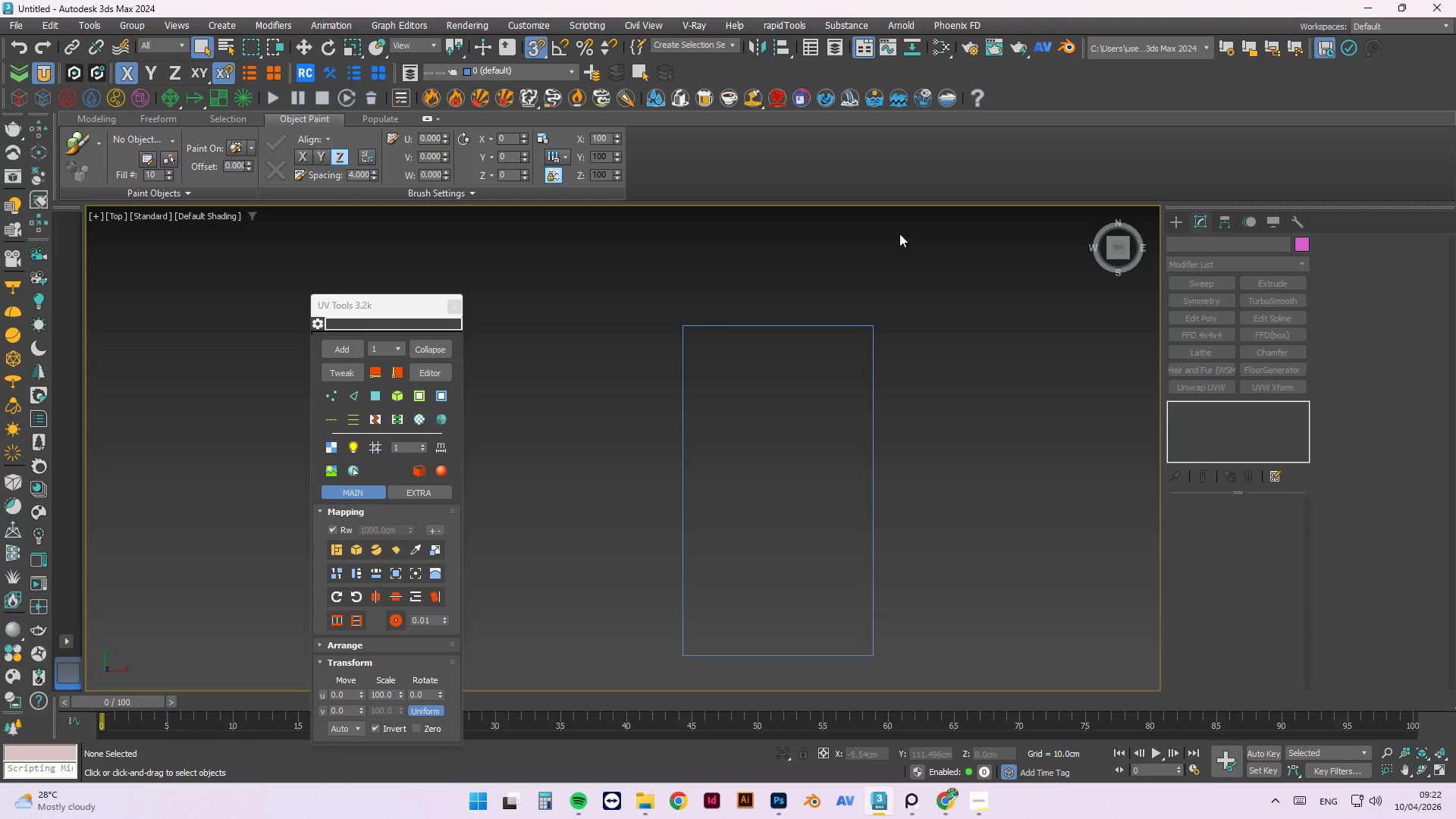 
wait(25.36)
 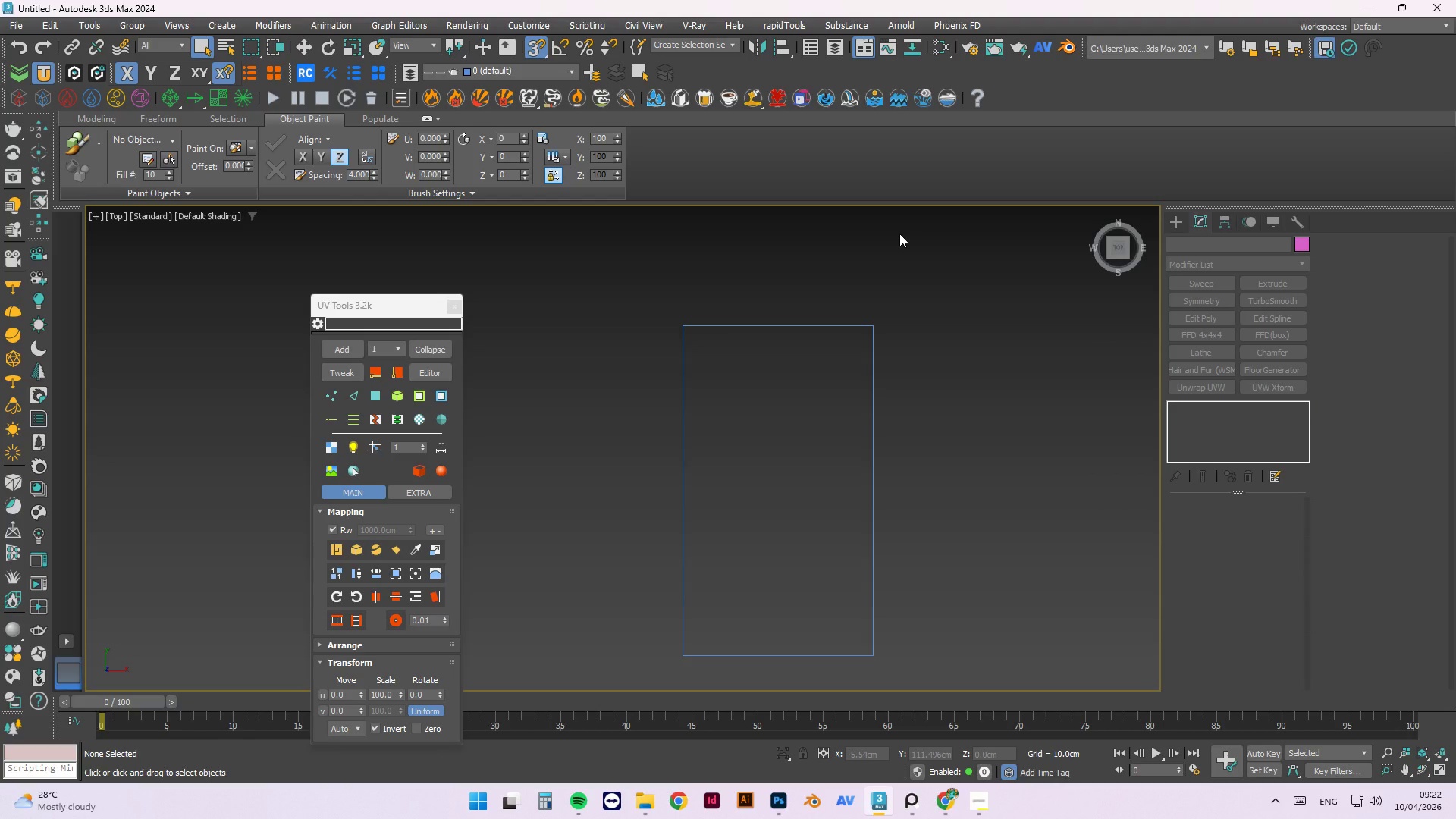 
left_click([942, 421])
 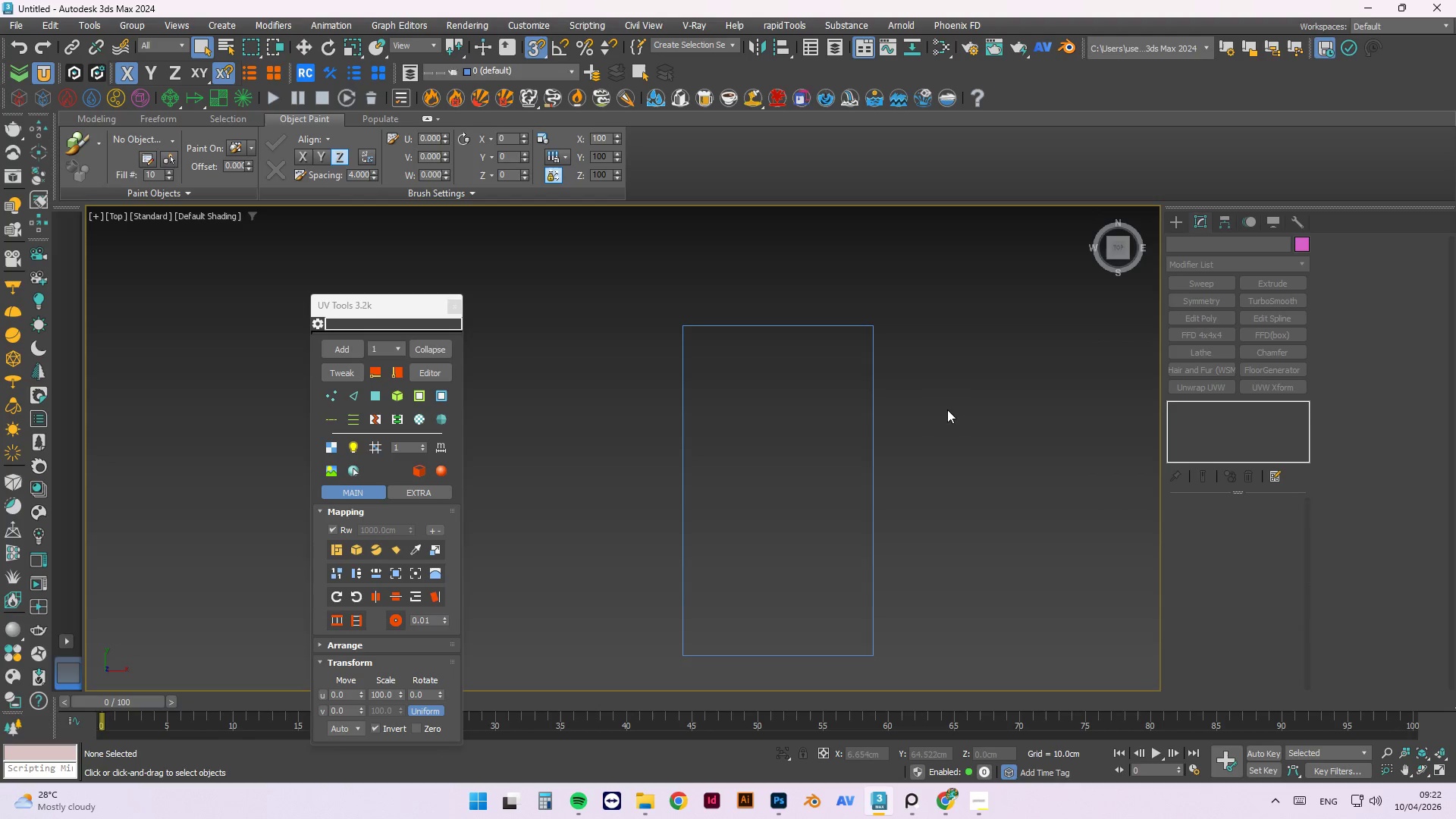 
right_click([947, 409])
 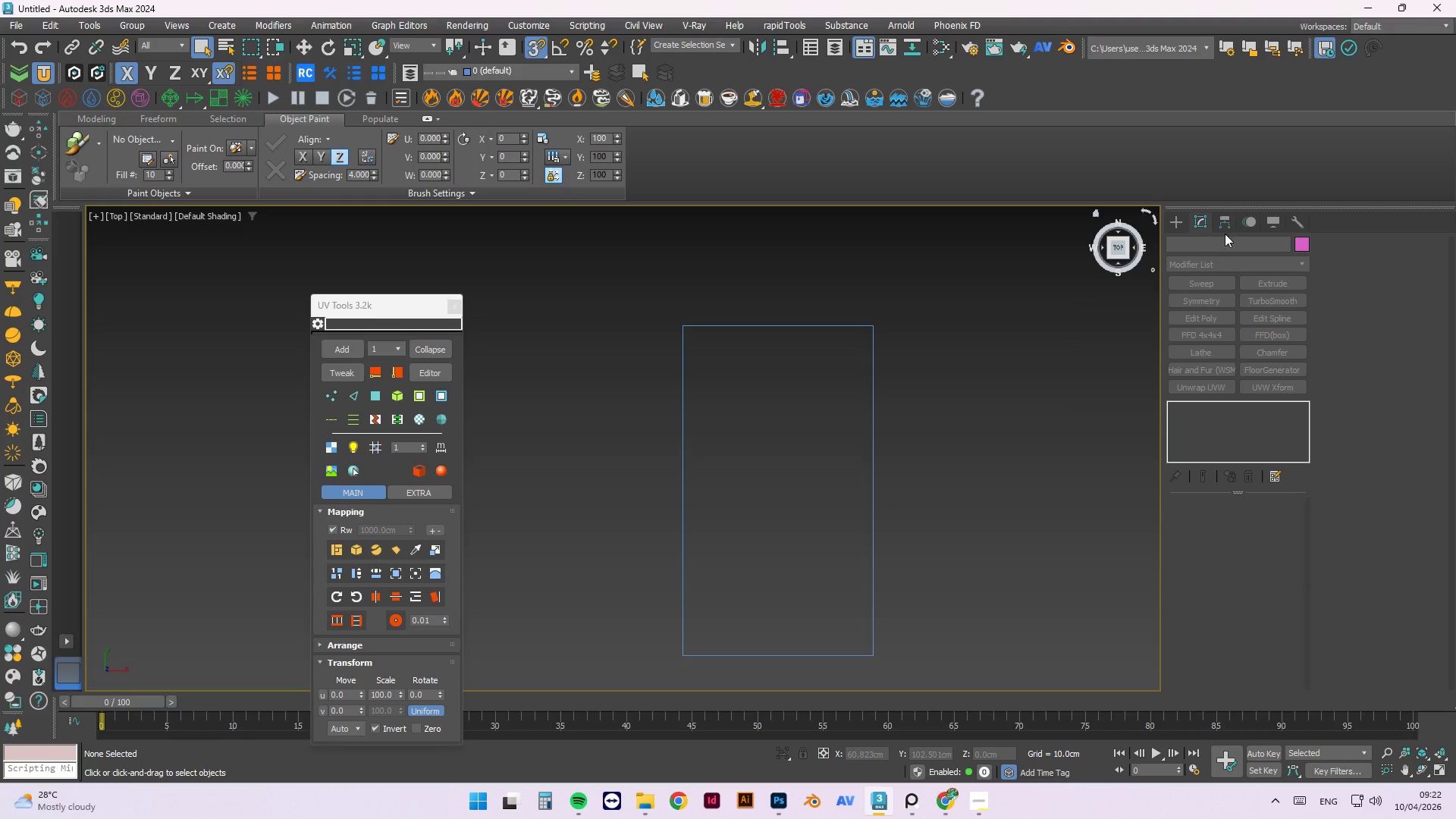 
left_click([1181, 223])
 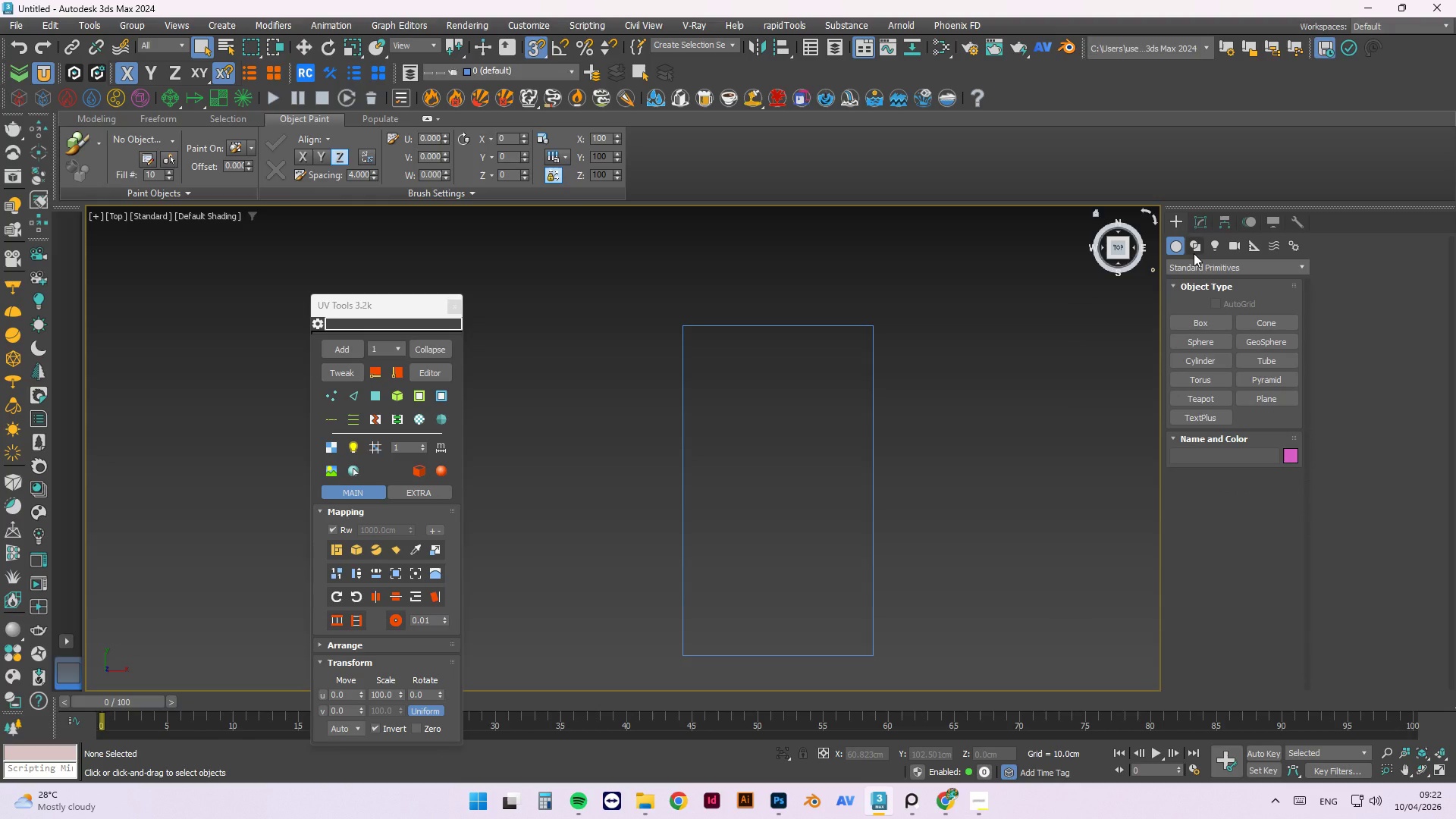 
wait(6.97)
 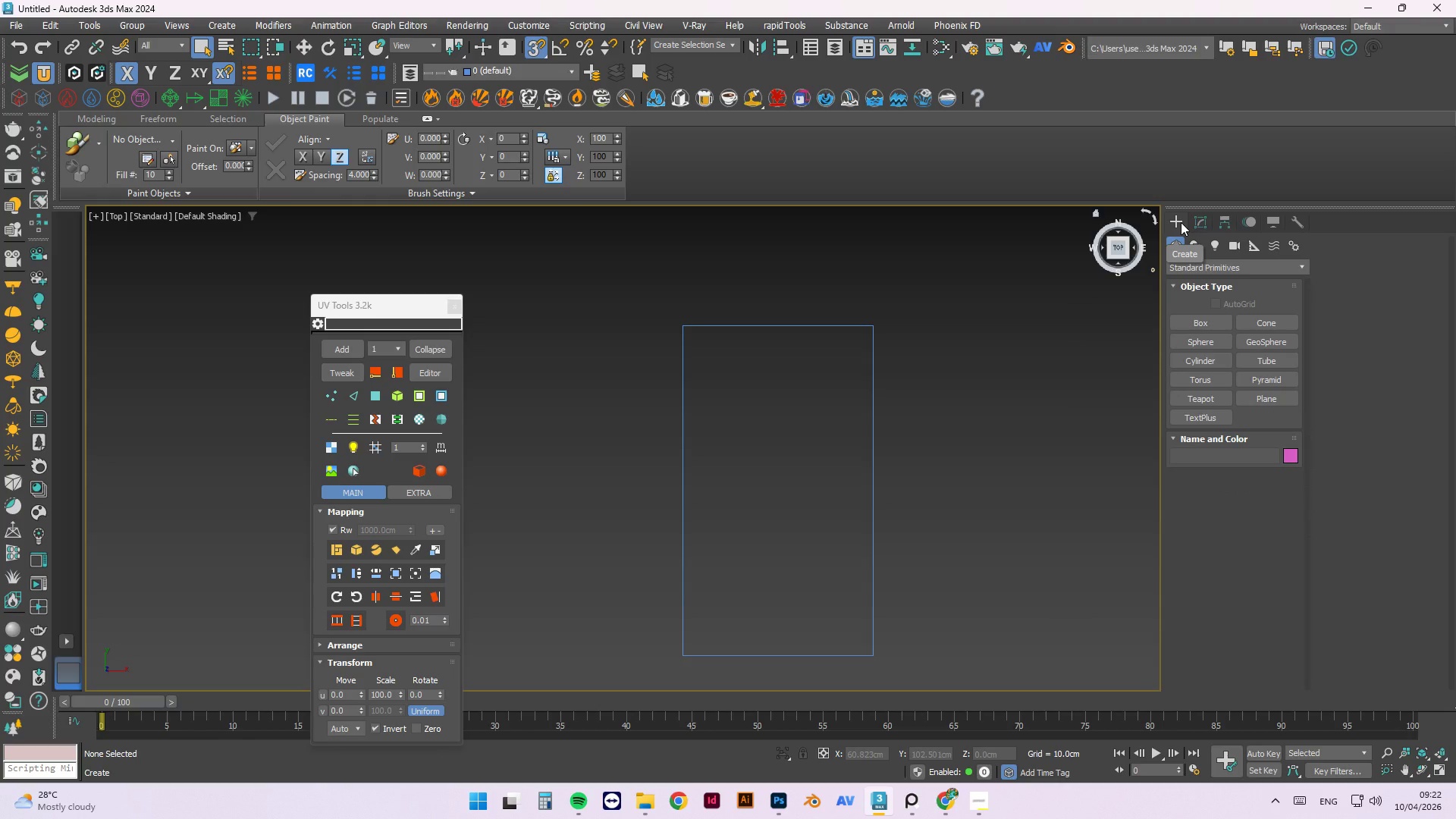 
left_click([1257, 395])
 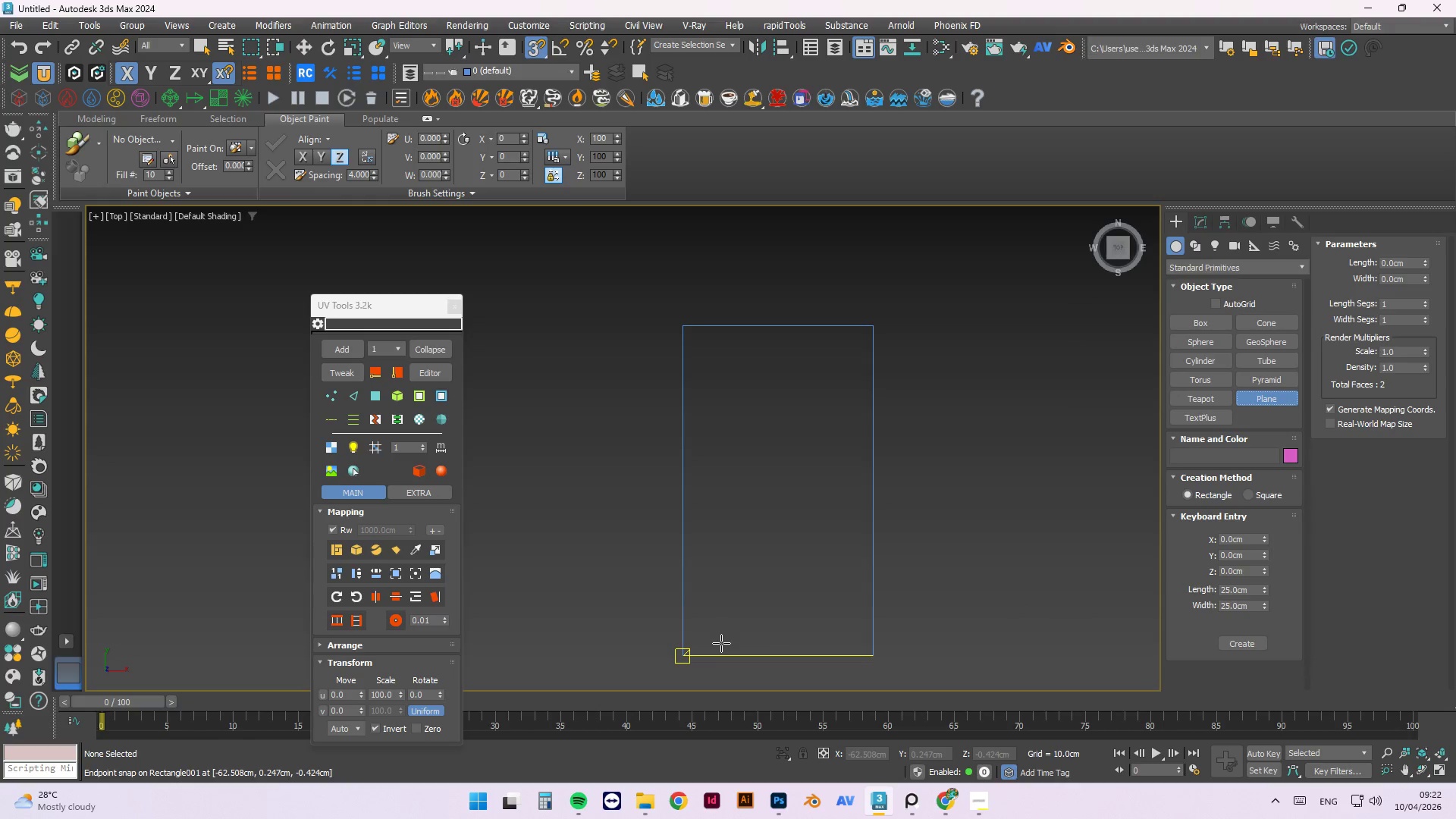 
left_click_drag(start_coordinate=[689, 659], to_coordinate=[1001, 328])
 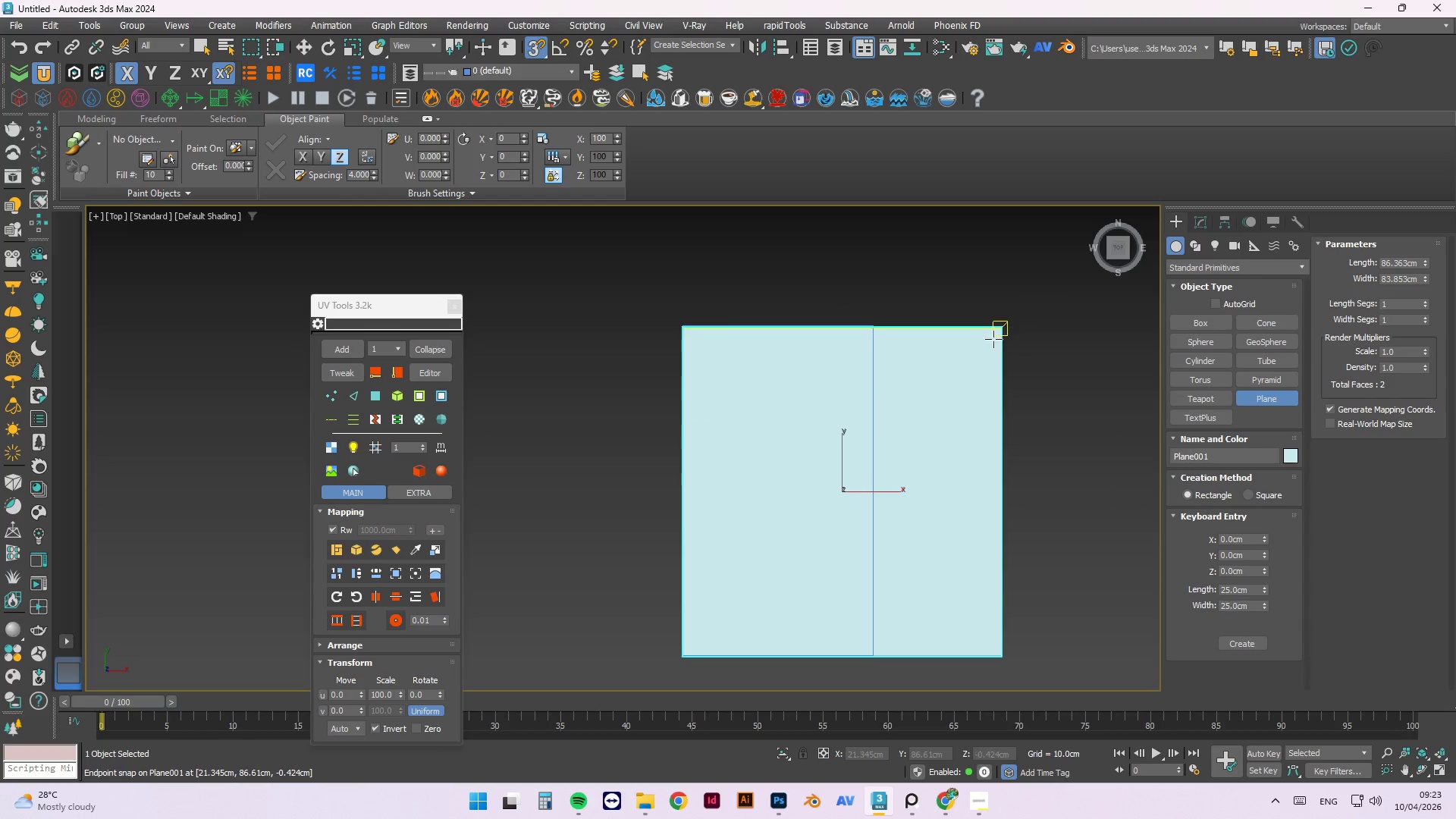 
key(Escape)
 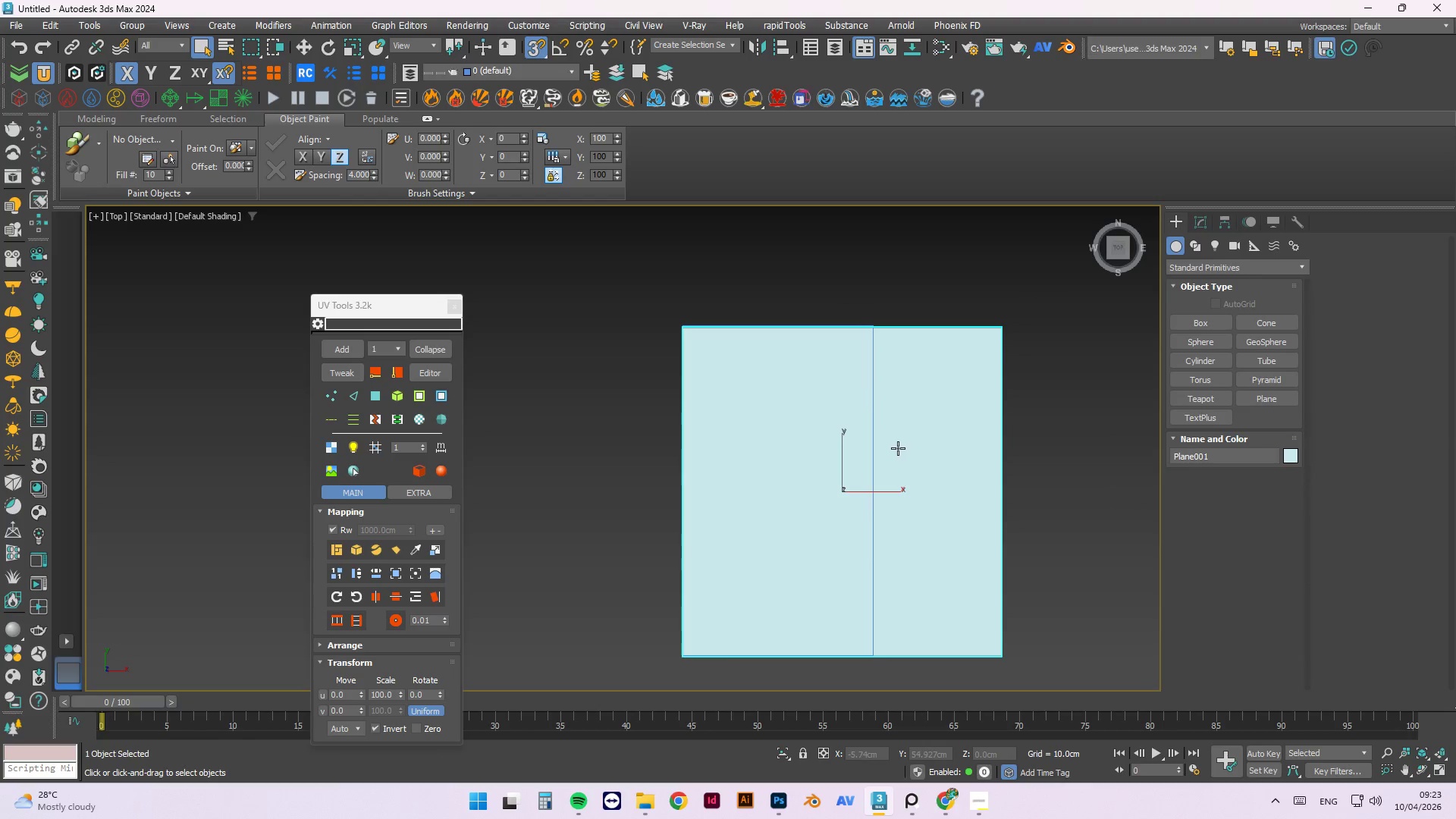 
scroll: coordinate [825, 384], scroll_direction: down, amount: 3.0
 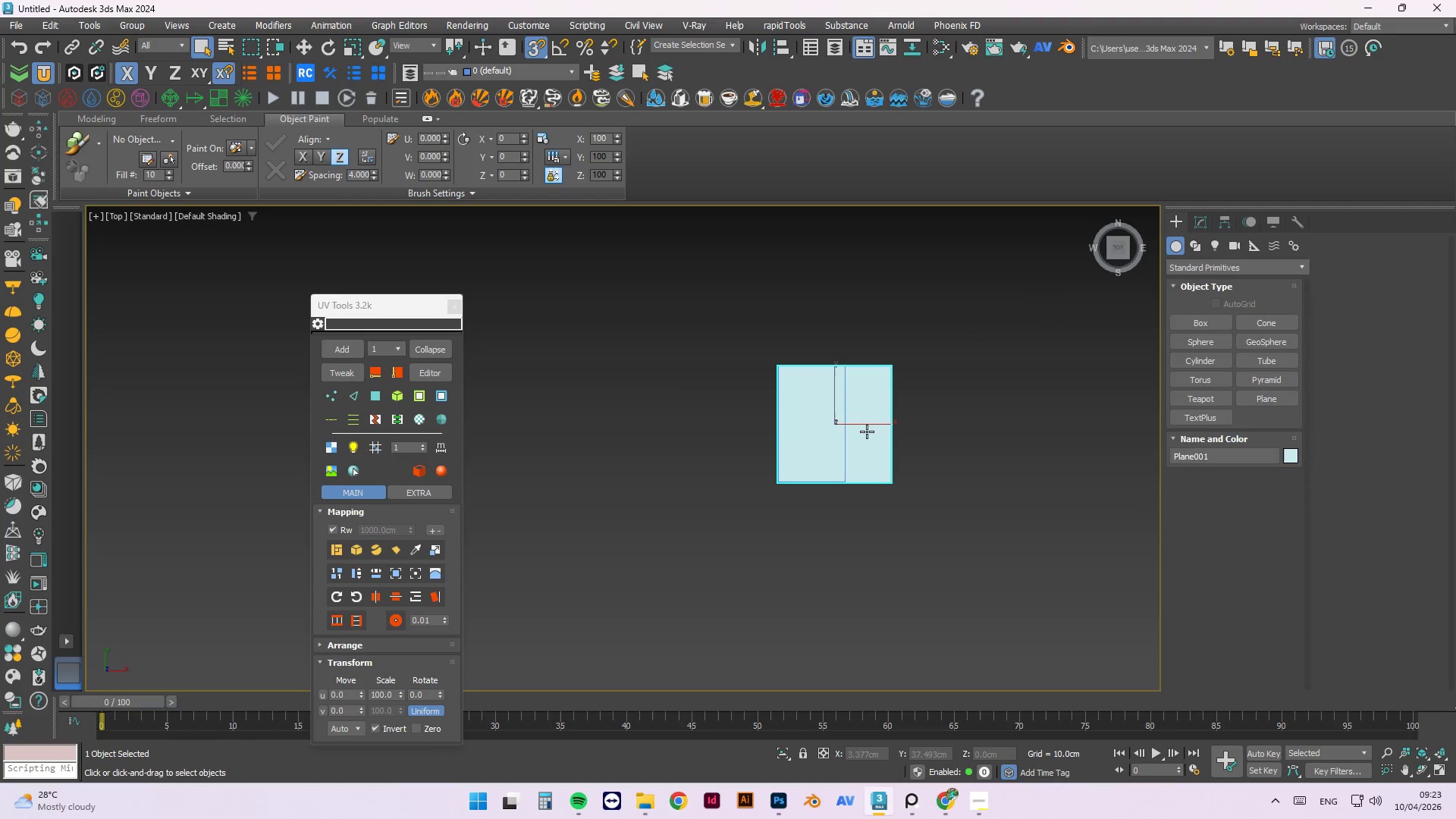 
key(W)
 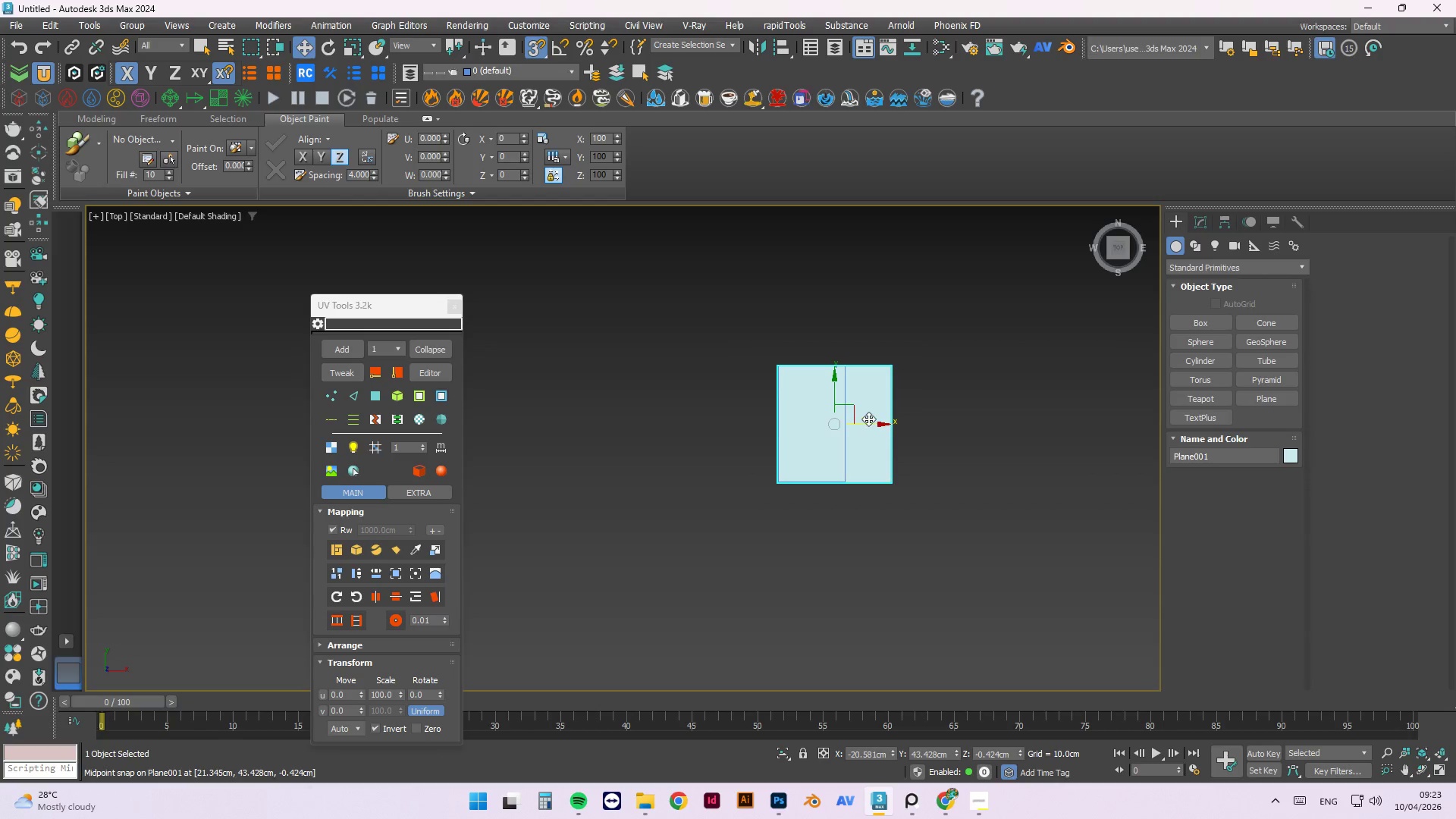 
left_click_drag(start_coordinate=[868, 427], to_coordinate=[931, 423])
 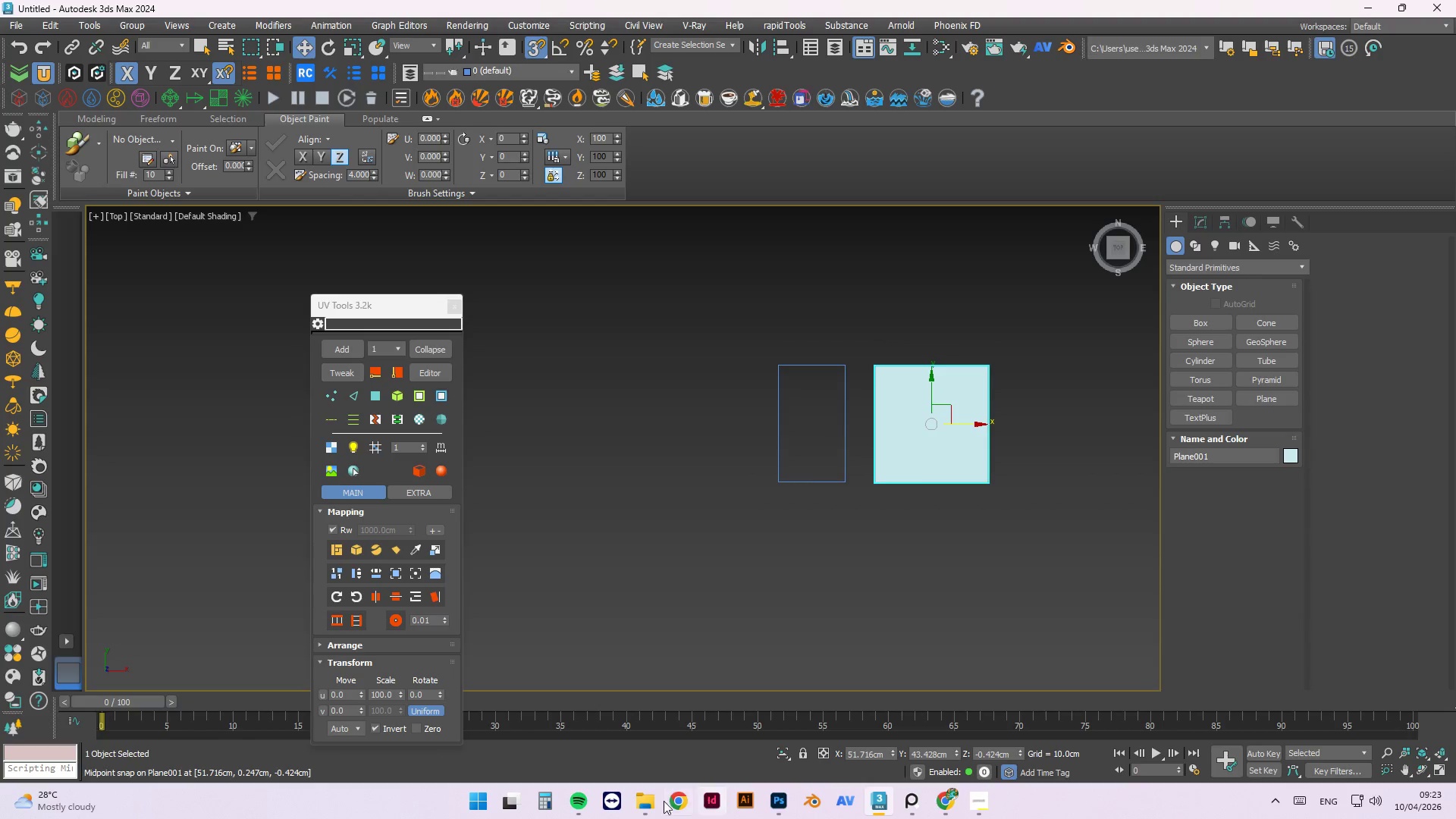 
left_click([647, 805])
 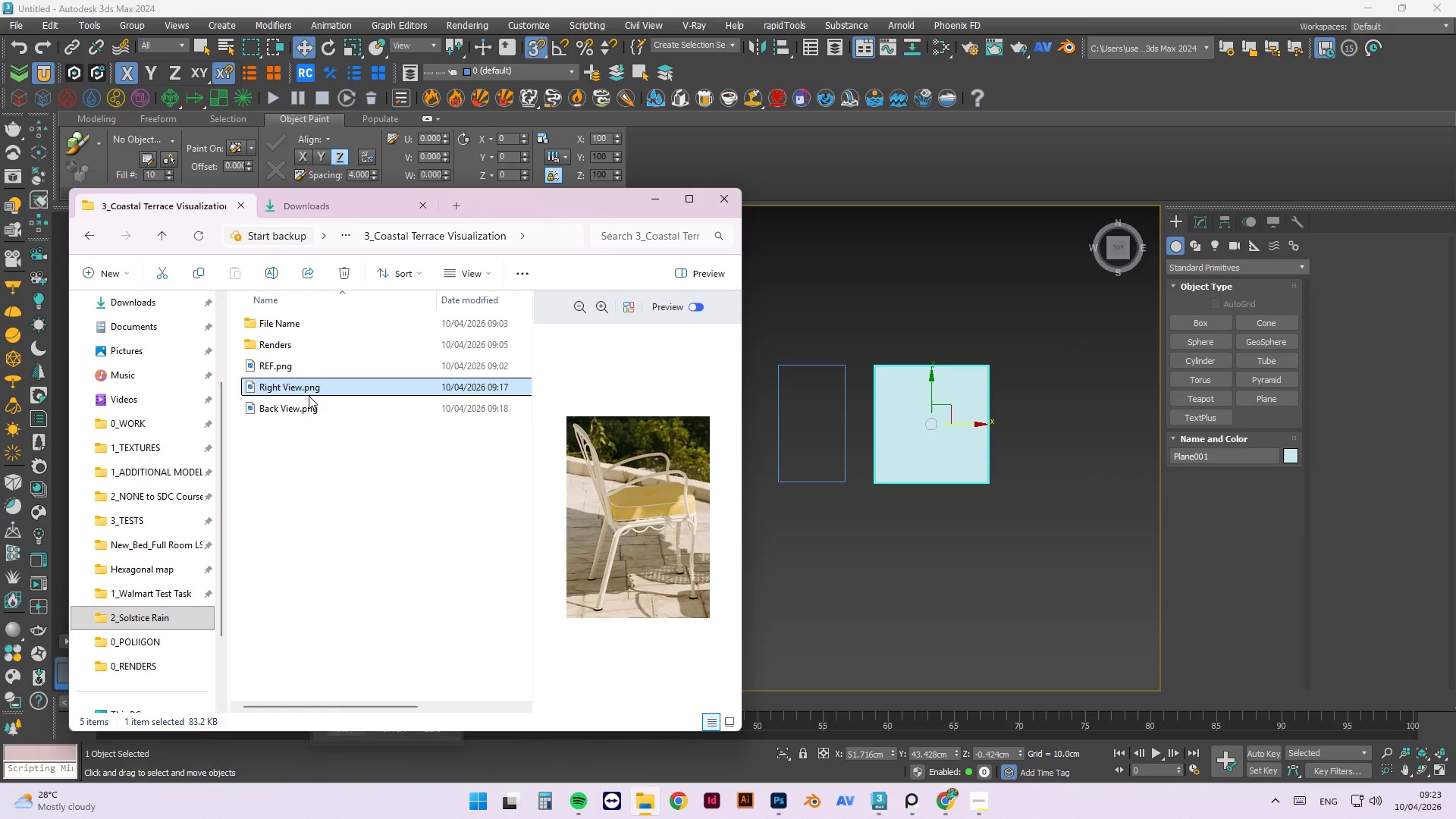 
left_click_drag(start_coordinate=[307, 388], to_coordinate=[946, 429])
 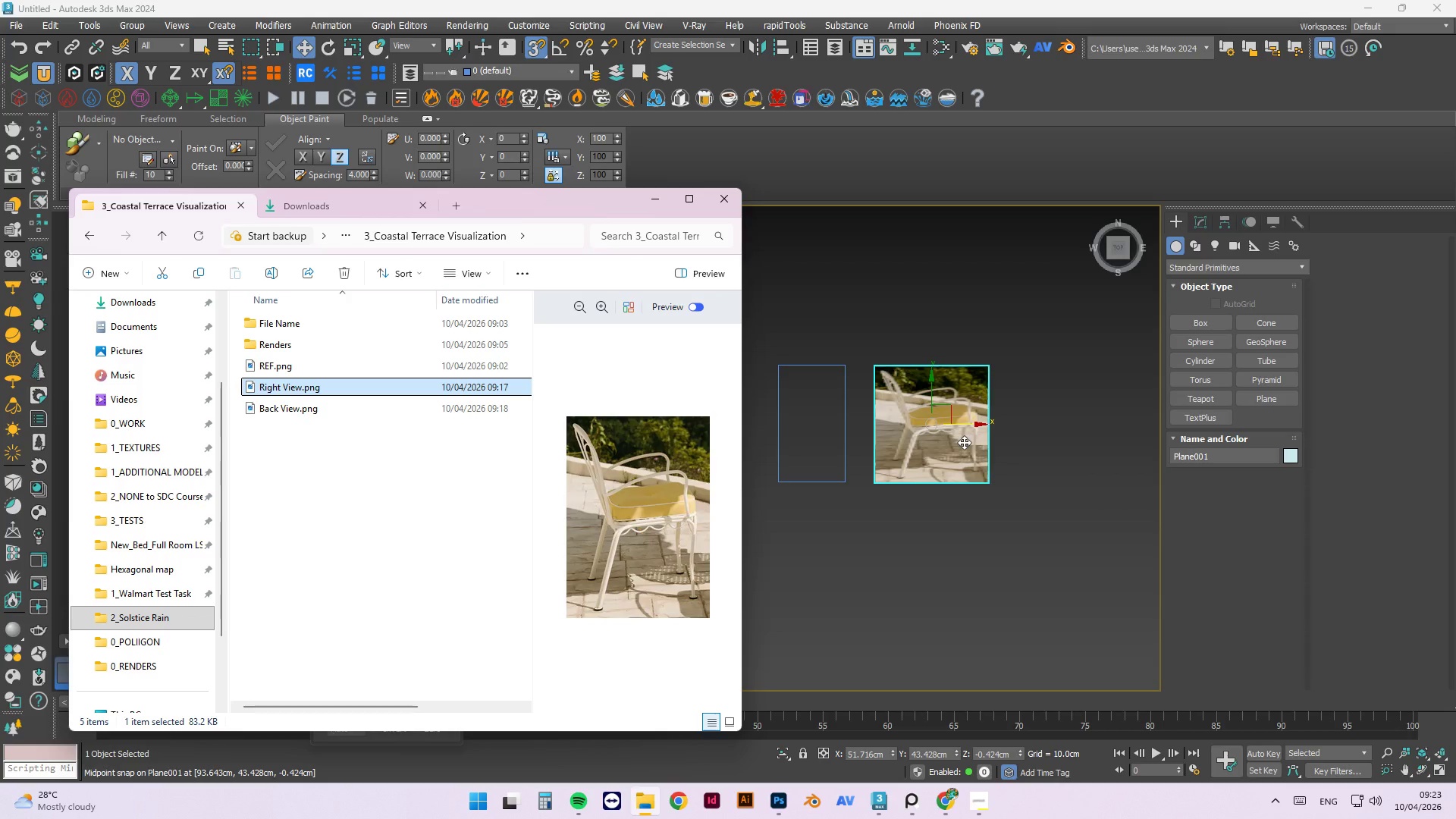 
key(R)
 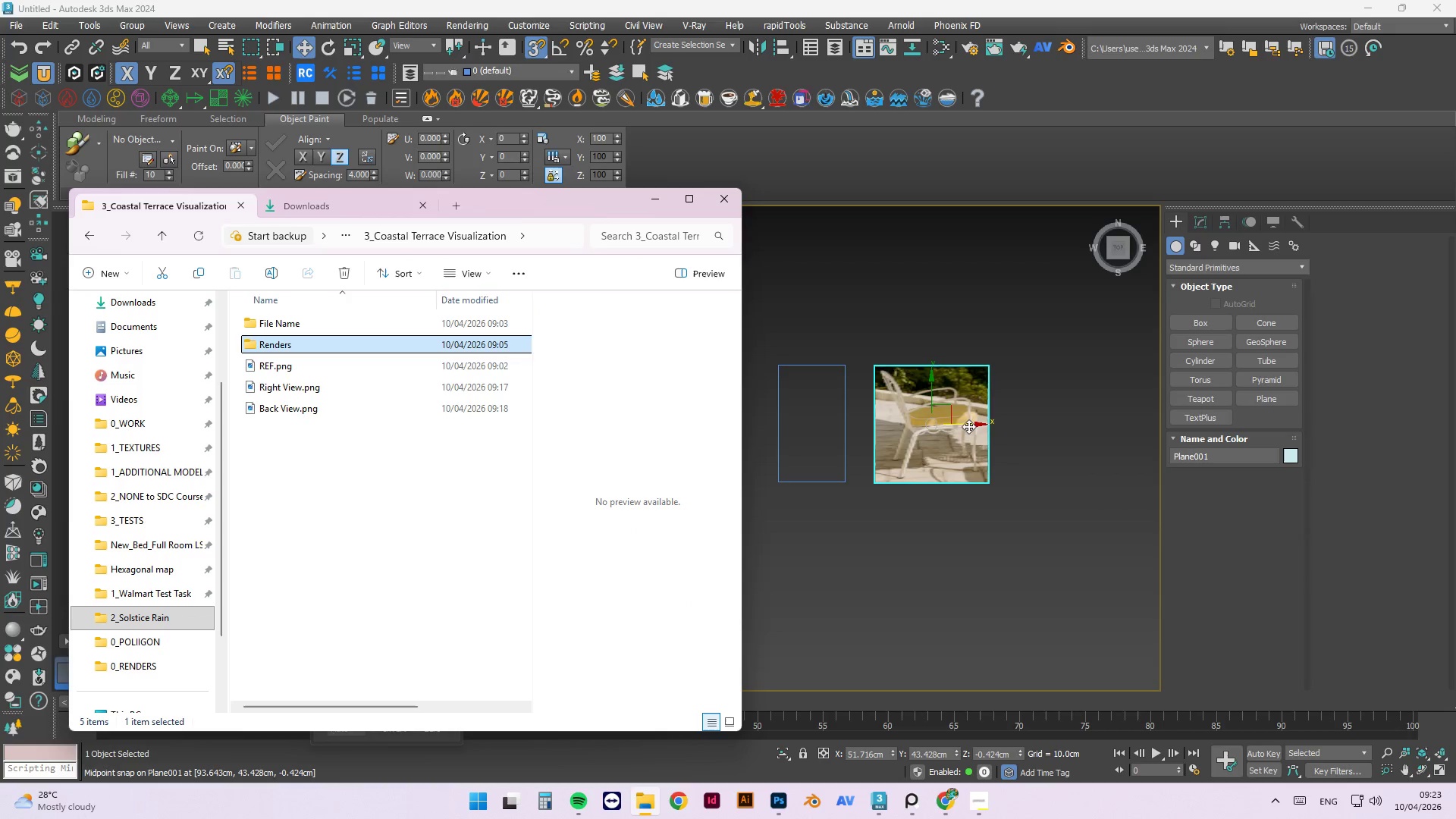 
left_click([1025, 306])
 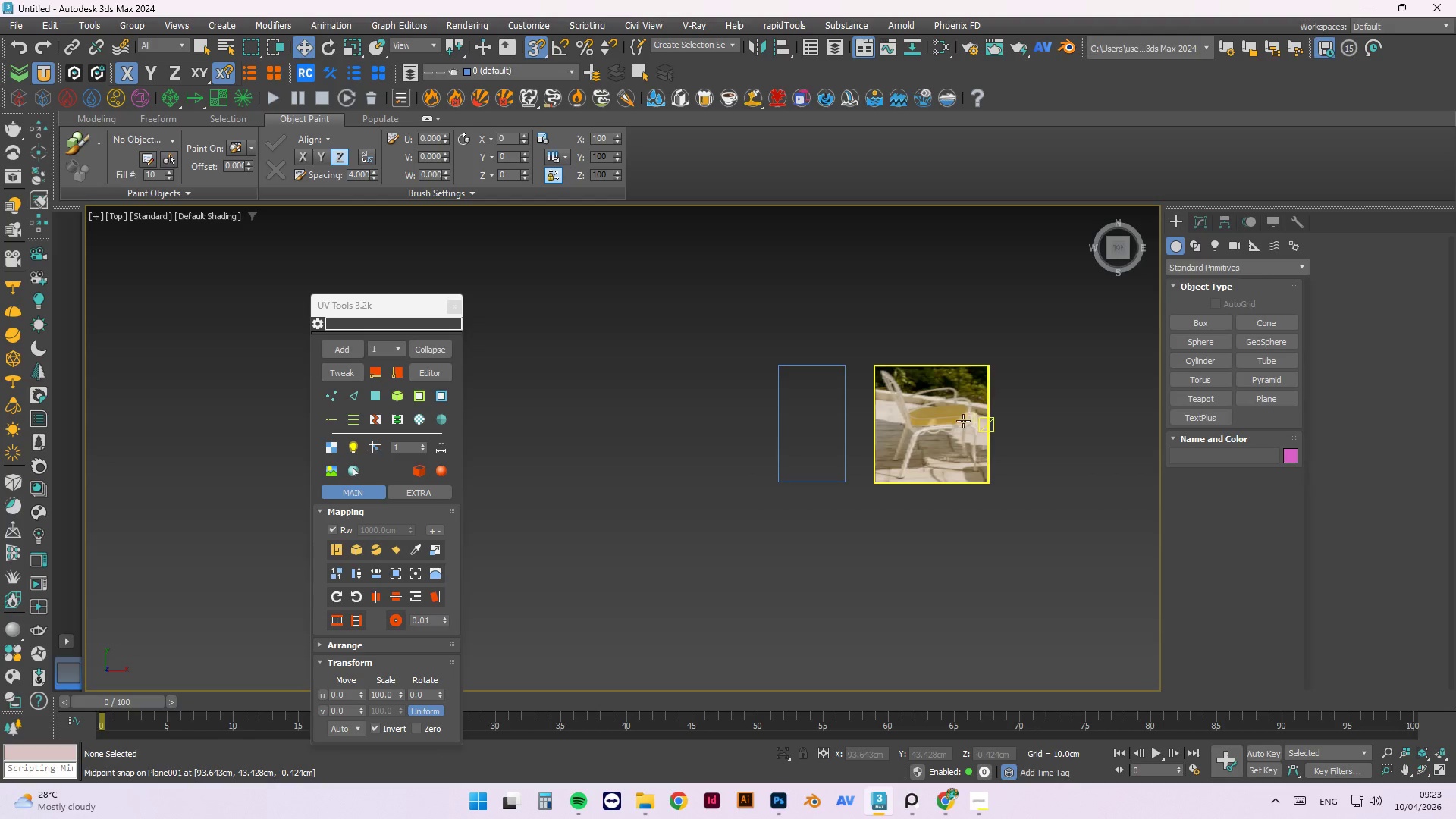 
left_click([962, 421])
 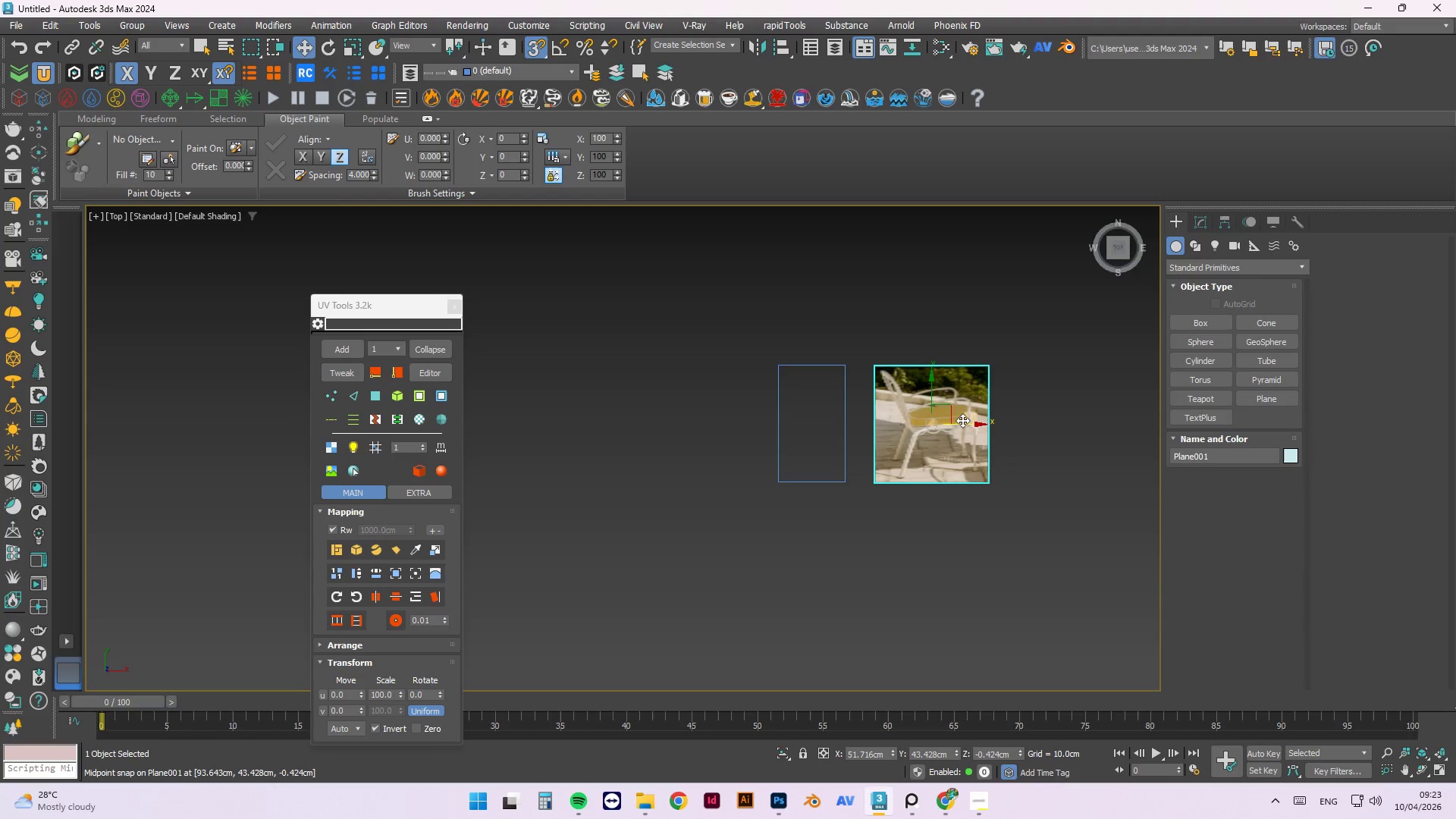 
key(R)
 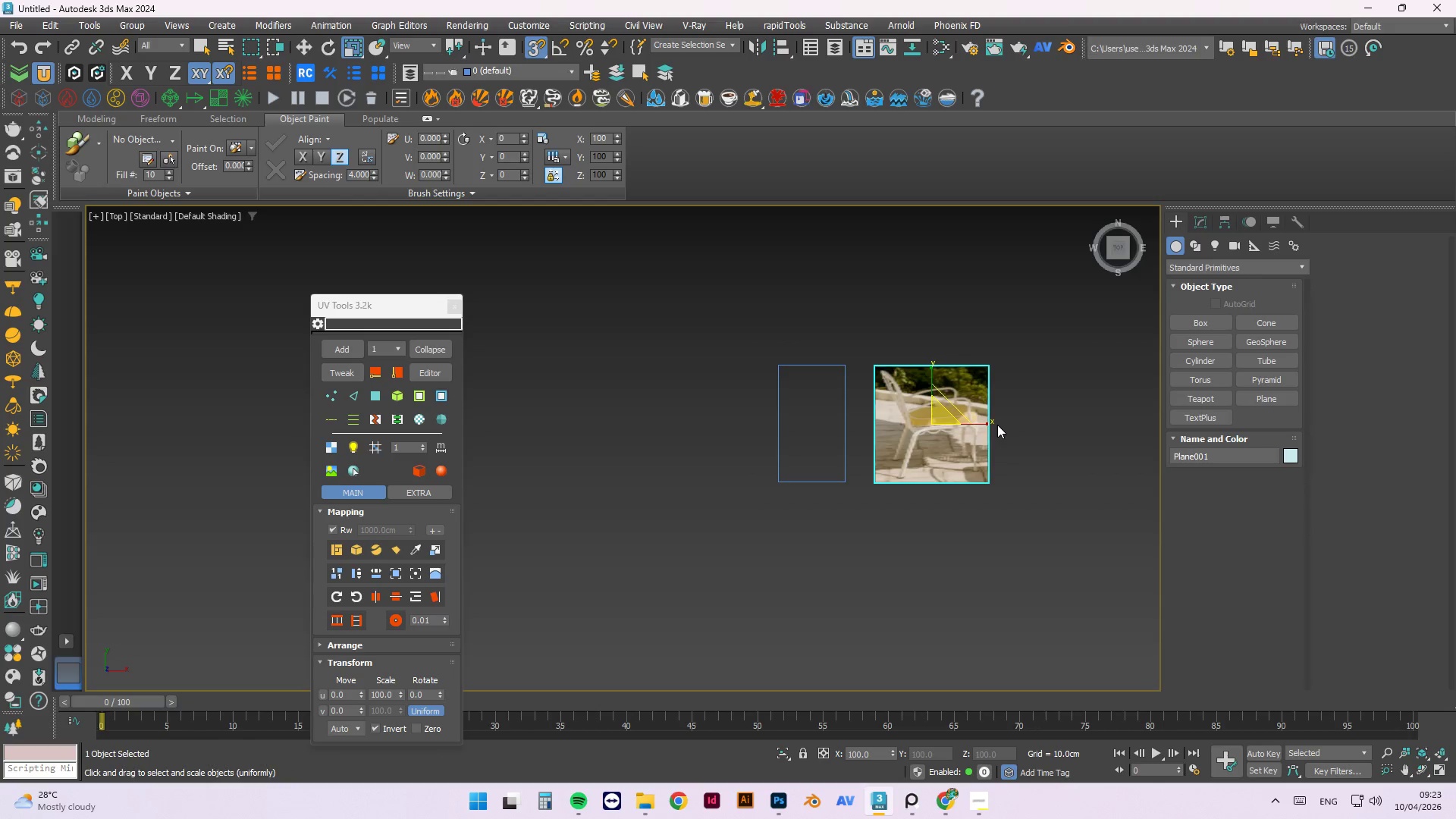 
left_click_drag(start_coordinate=[988, 425], to_coordinate=[968, 428])
 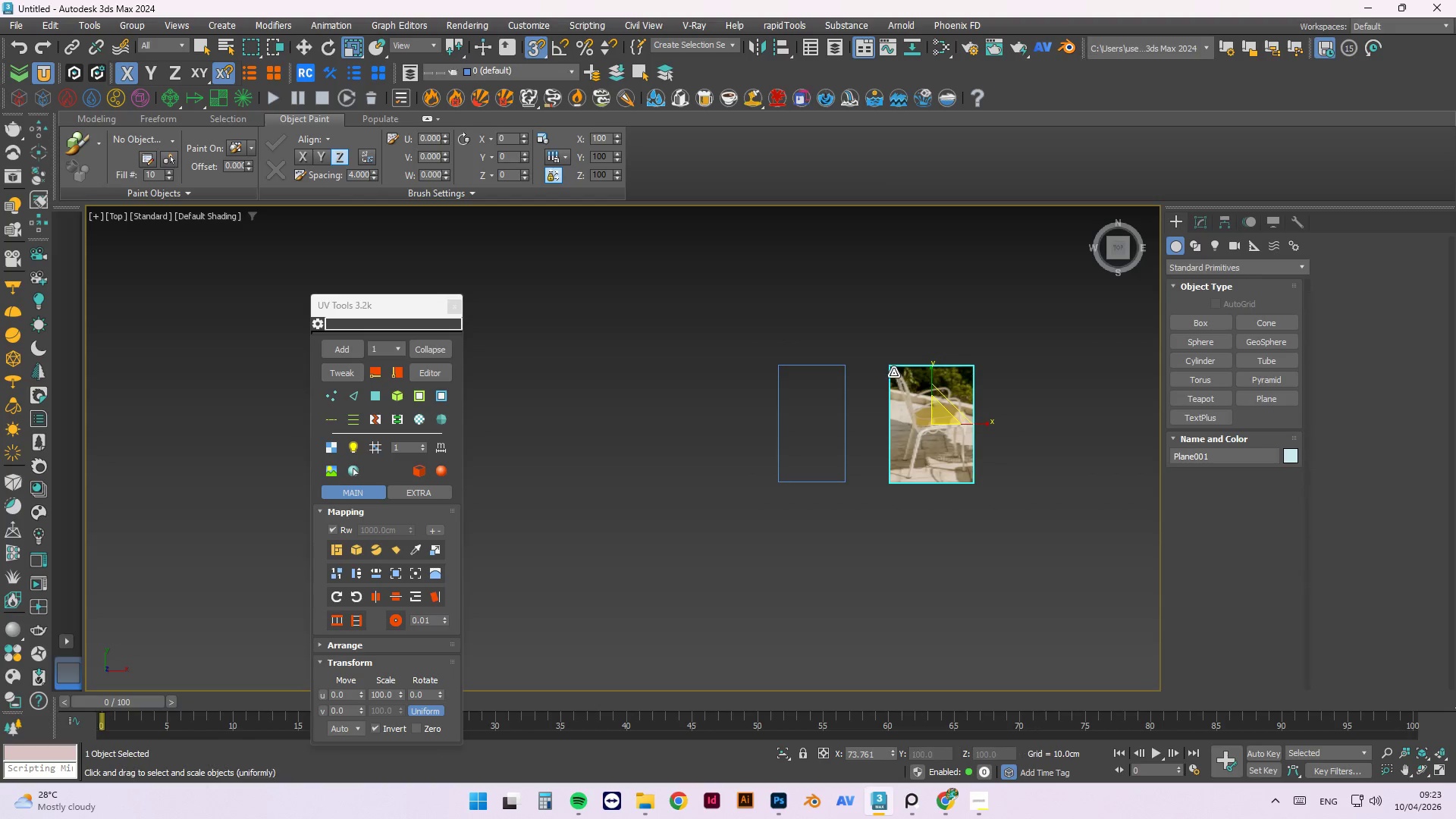 
scroll: coordinate [896, 381], scroll_direction: up, amount: 2.0
 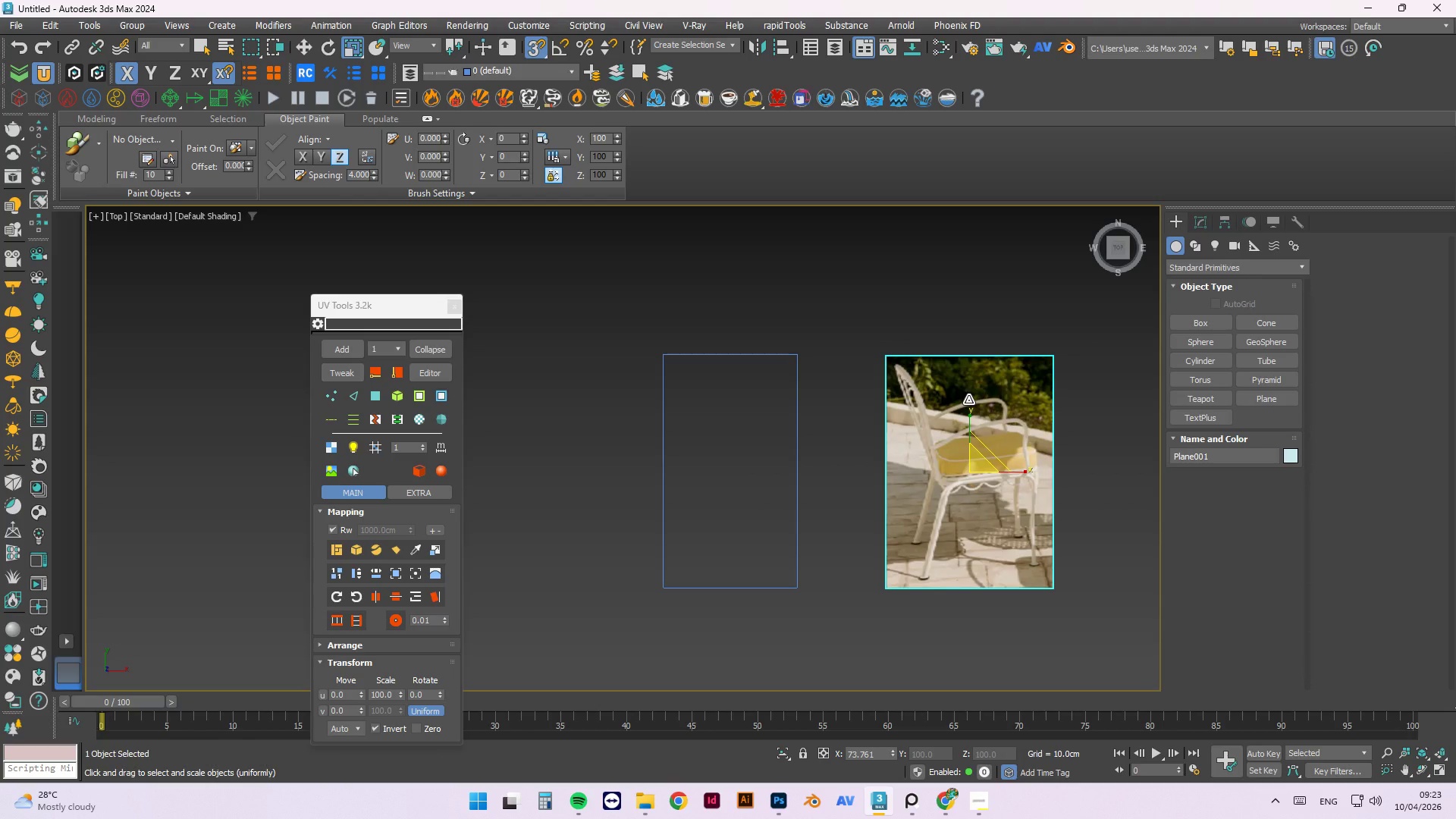 
wait(14.44)
 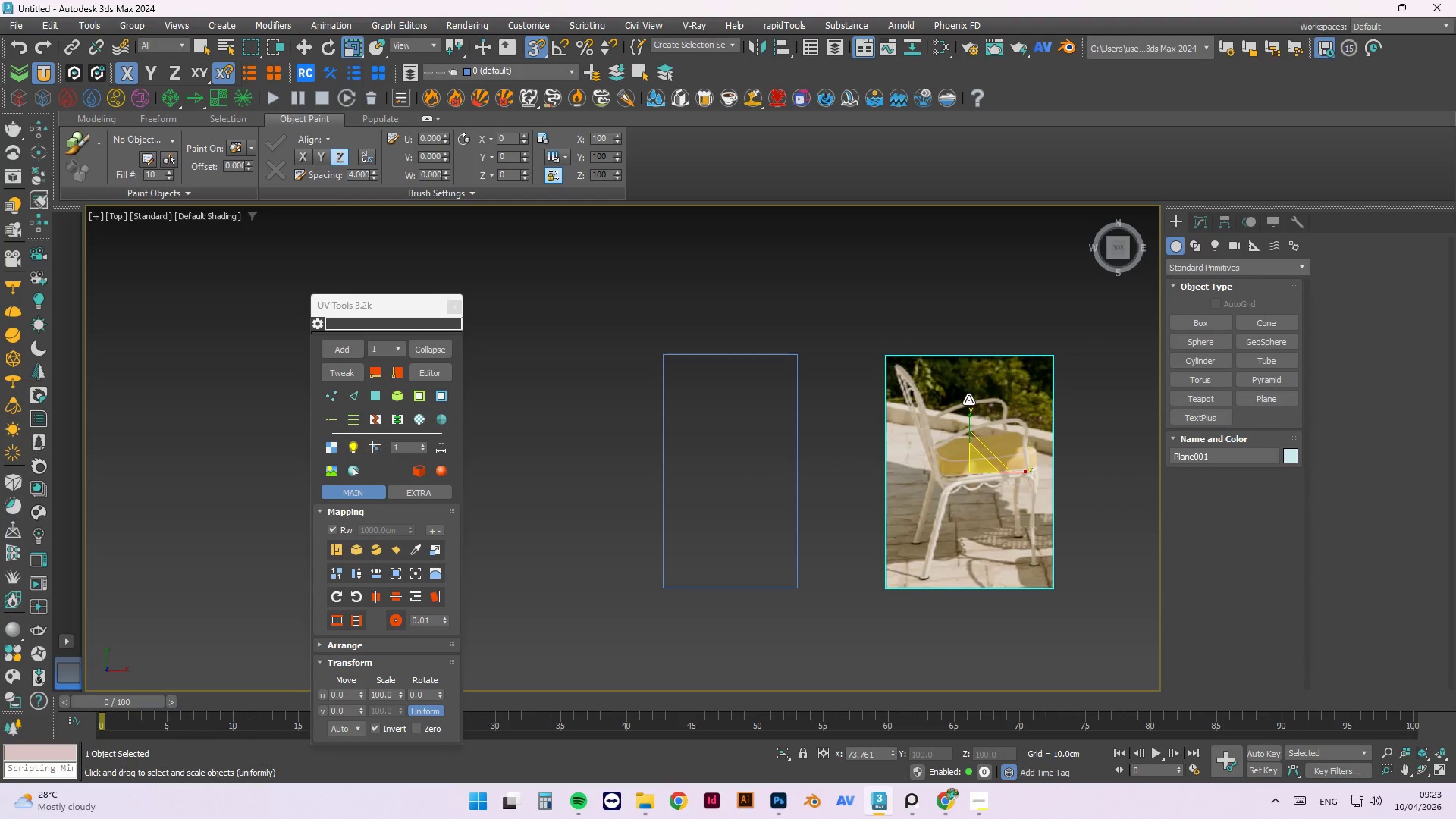 
key(Escape)
 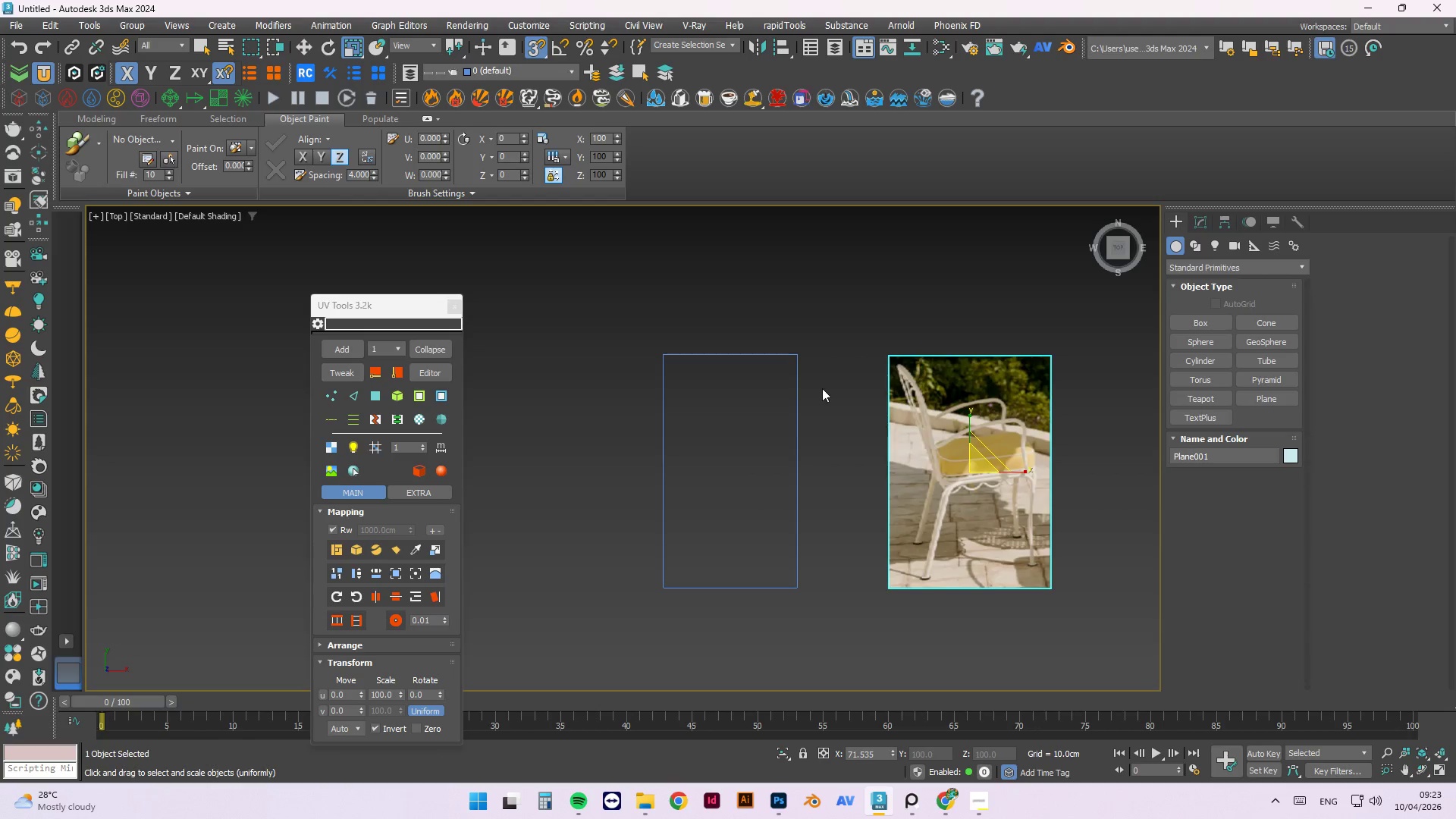 
left_click([868, 325])
 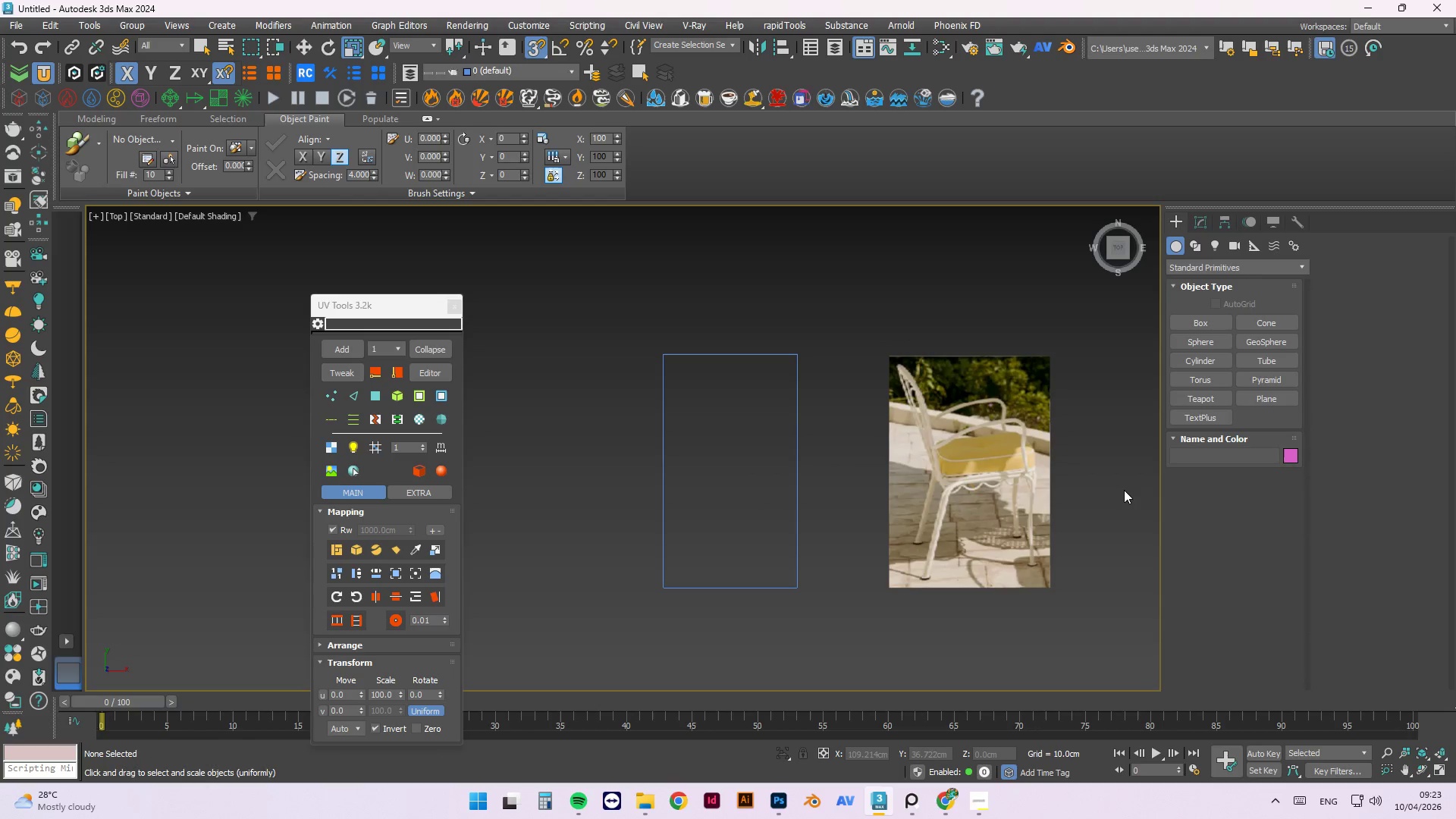 
key(Control+ControlLeft)
 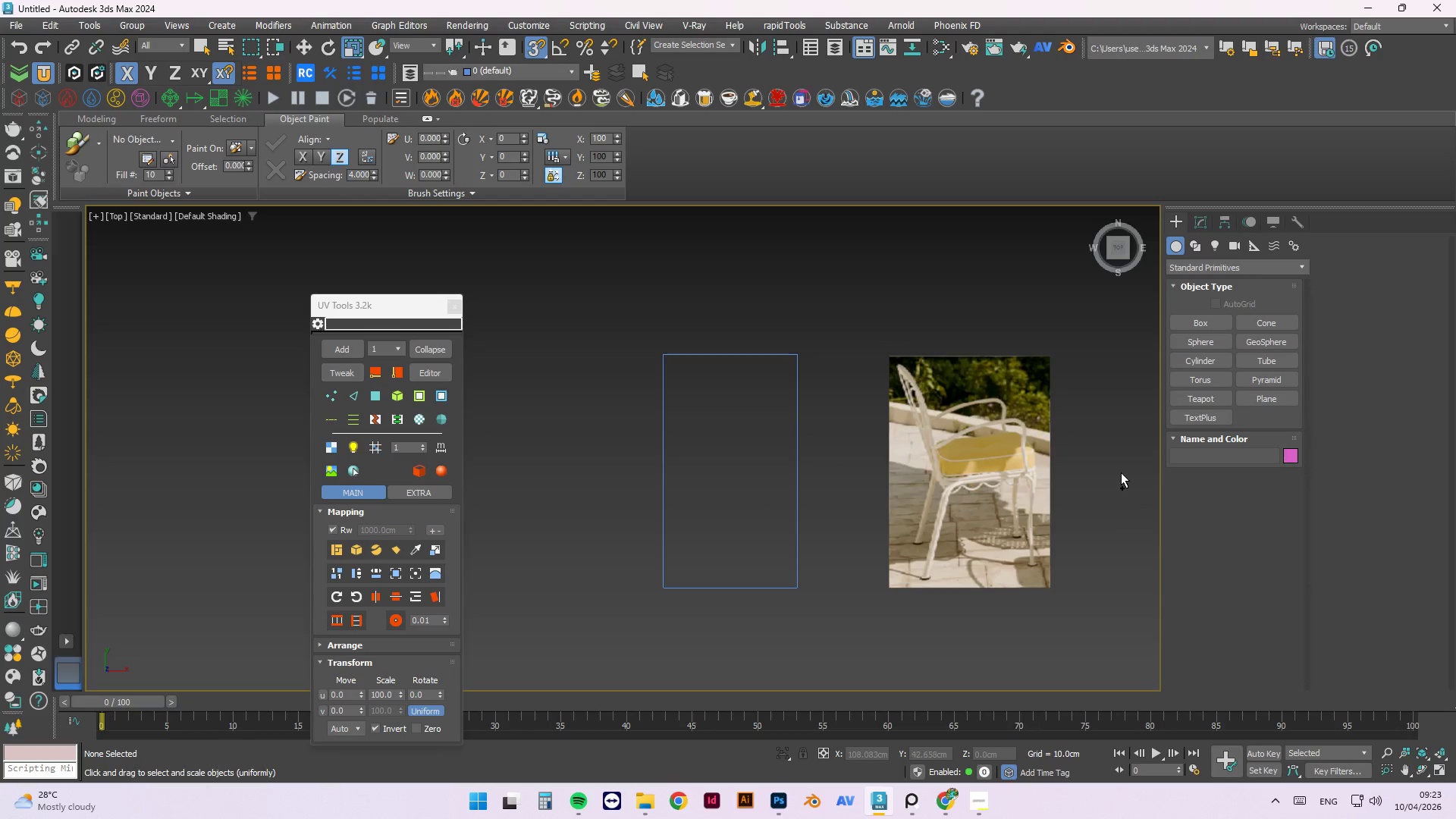 
key(Control+S)
 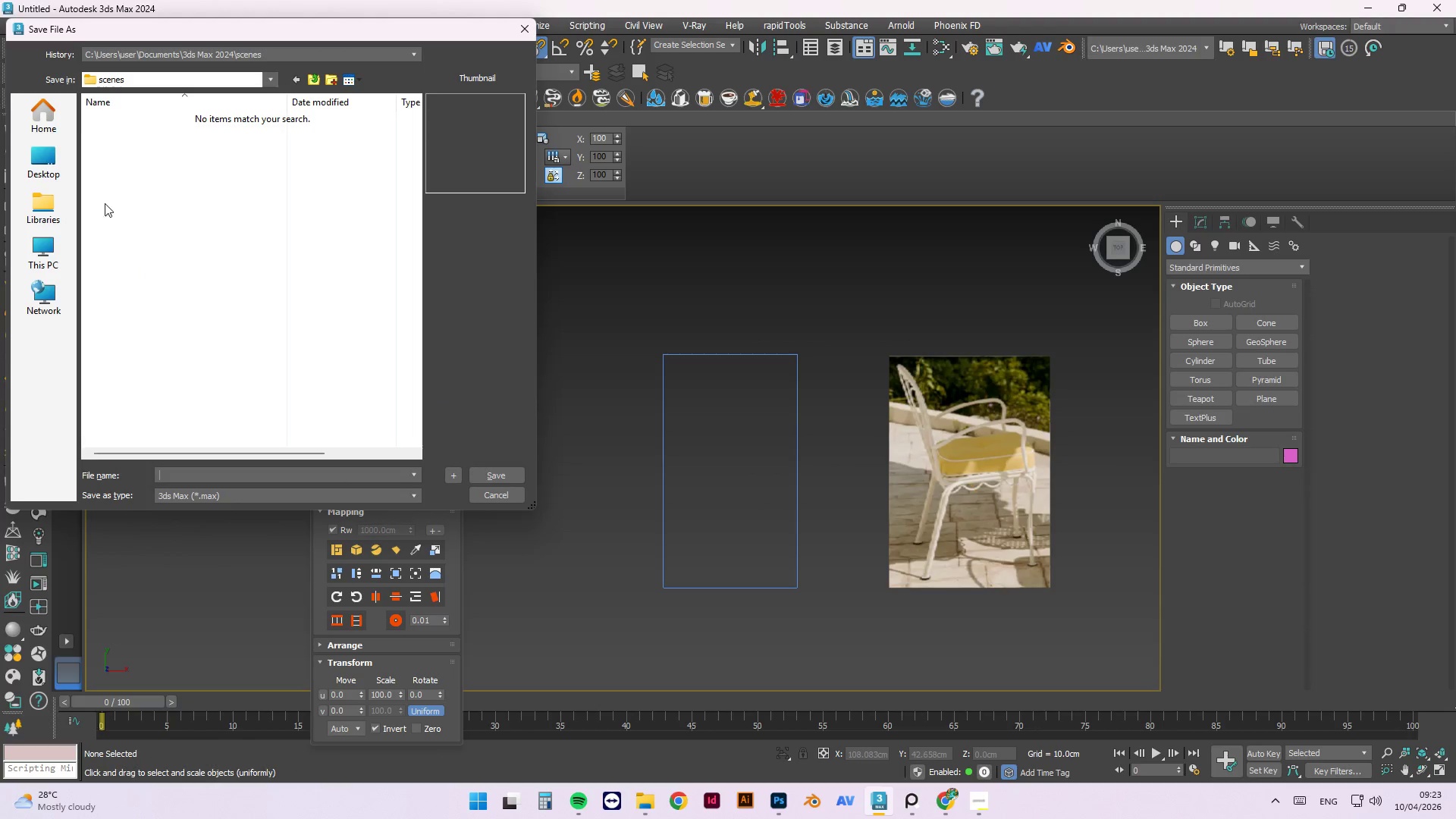 
left_click([40, 151])
 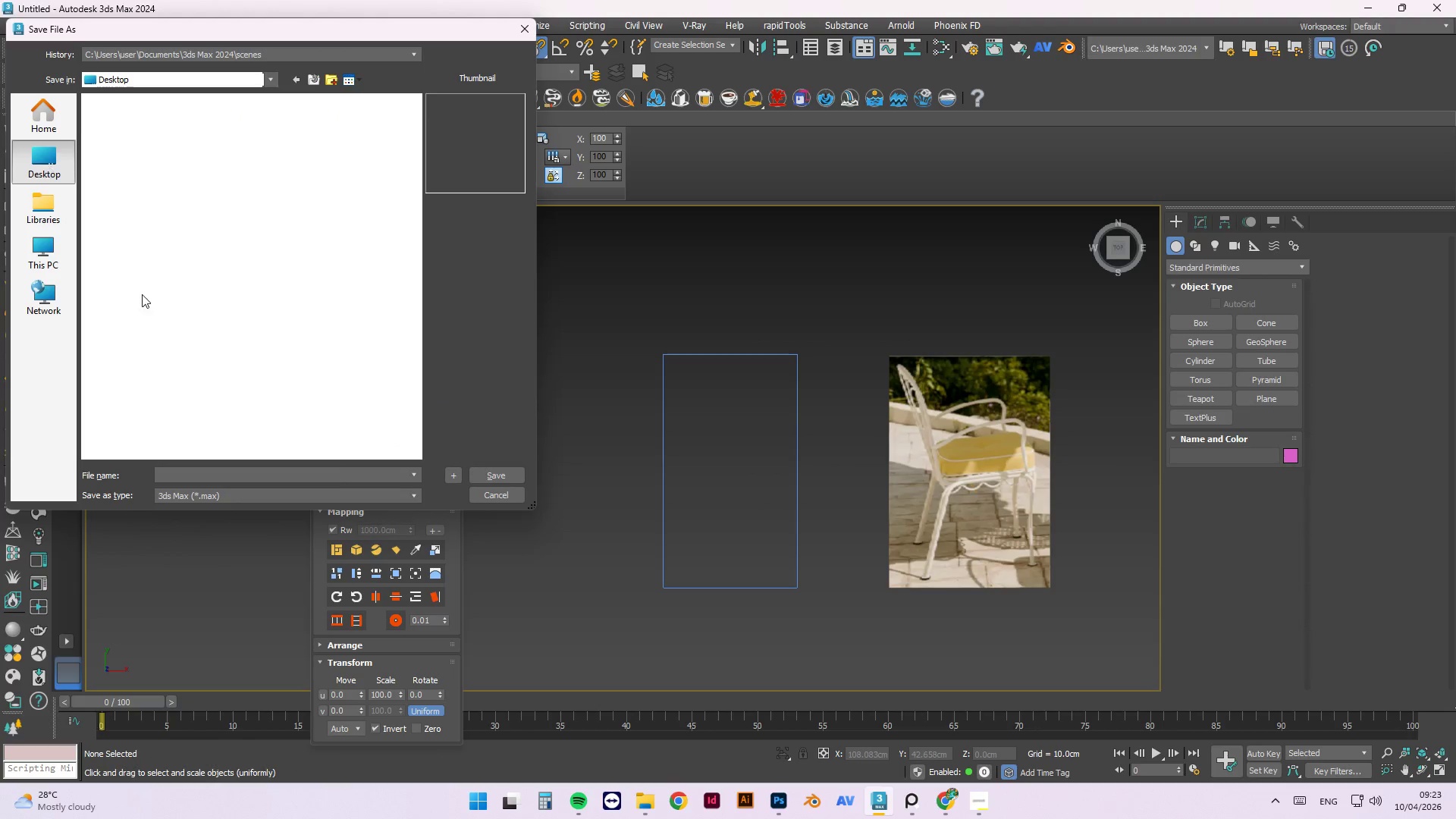 
mouse_move([231, 350])
 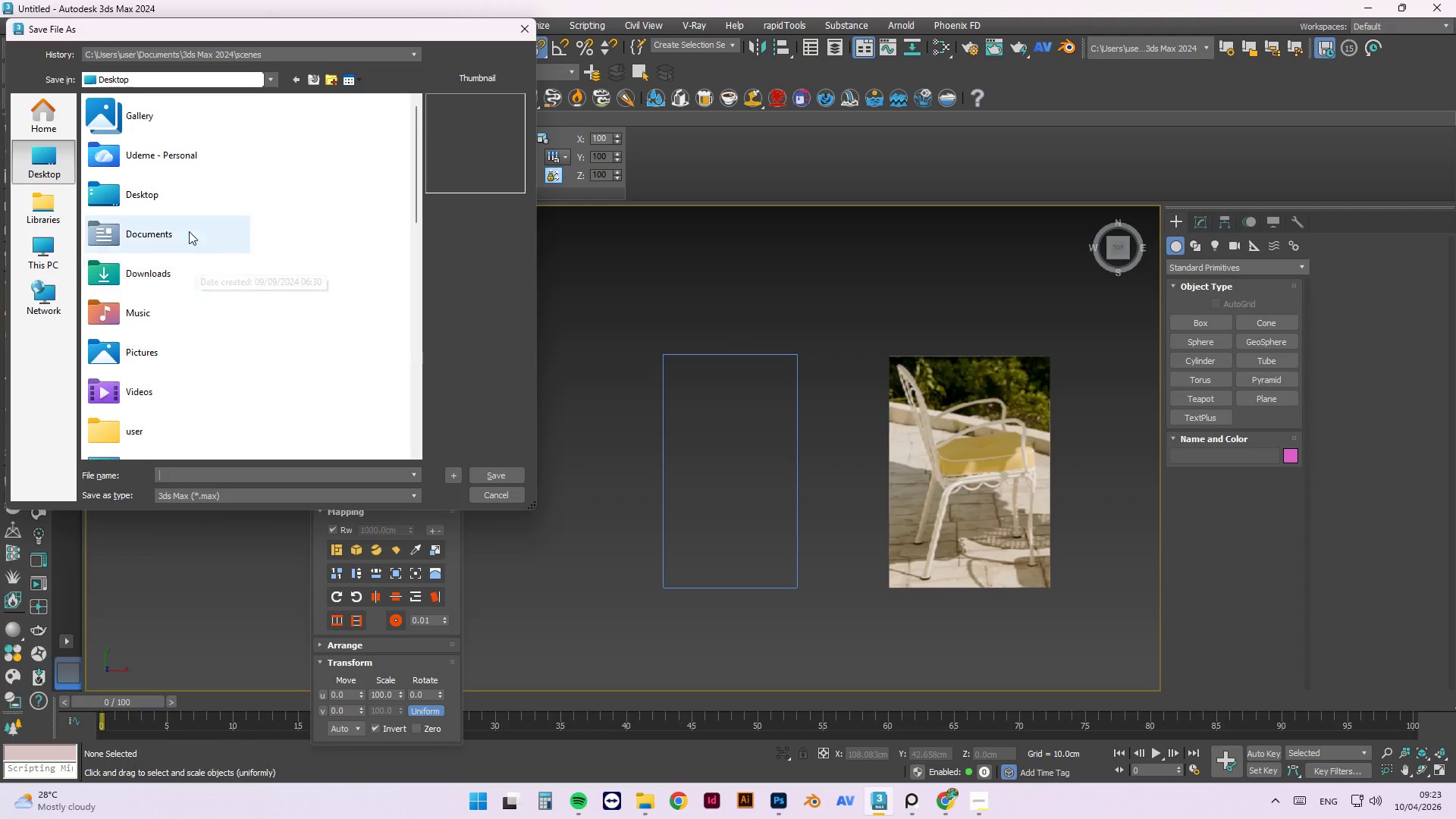 
scroll: coordinate [172, 366], scroll_direction: down, amount: 5.0
 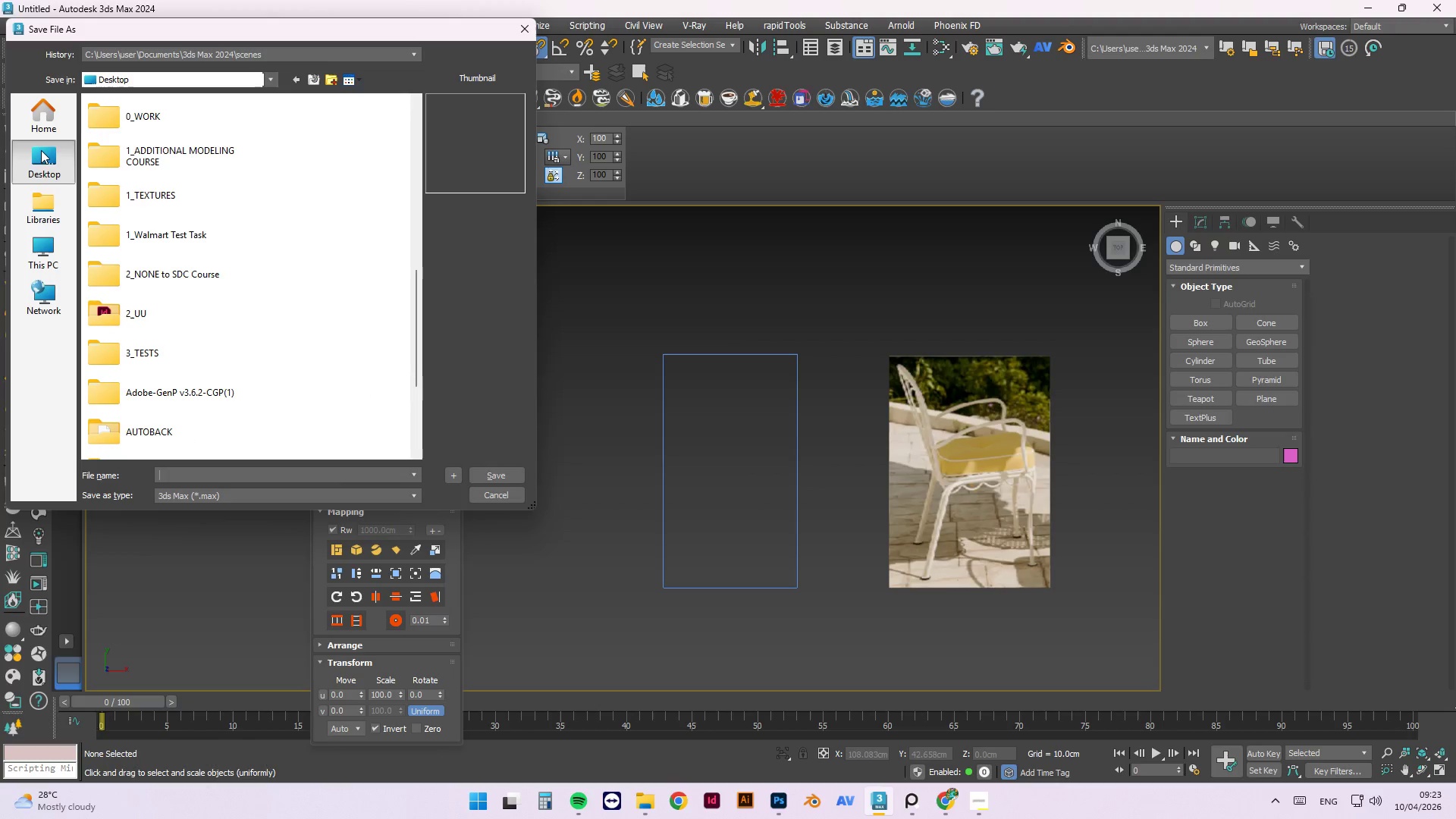 
left_click([37, 201])
 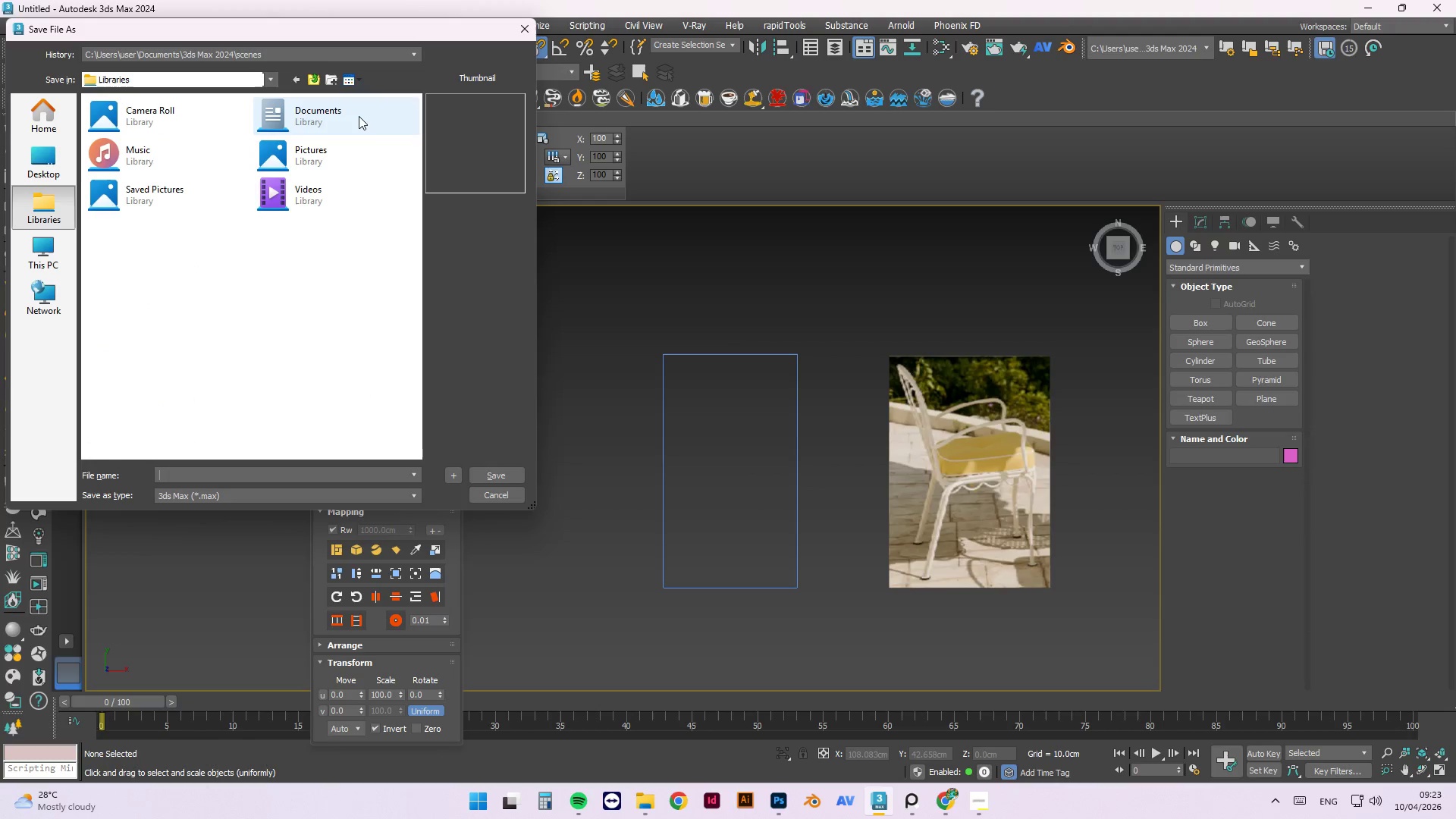 
double_click([359, 116])
 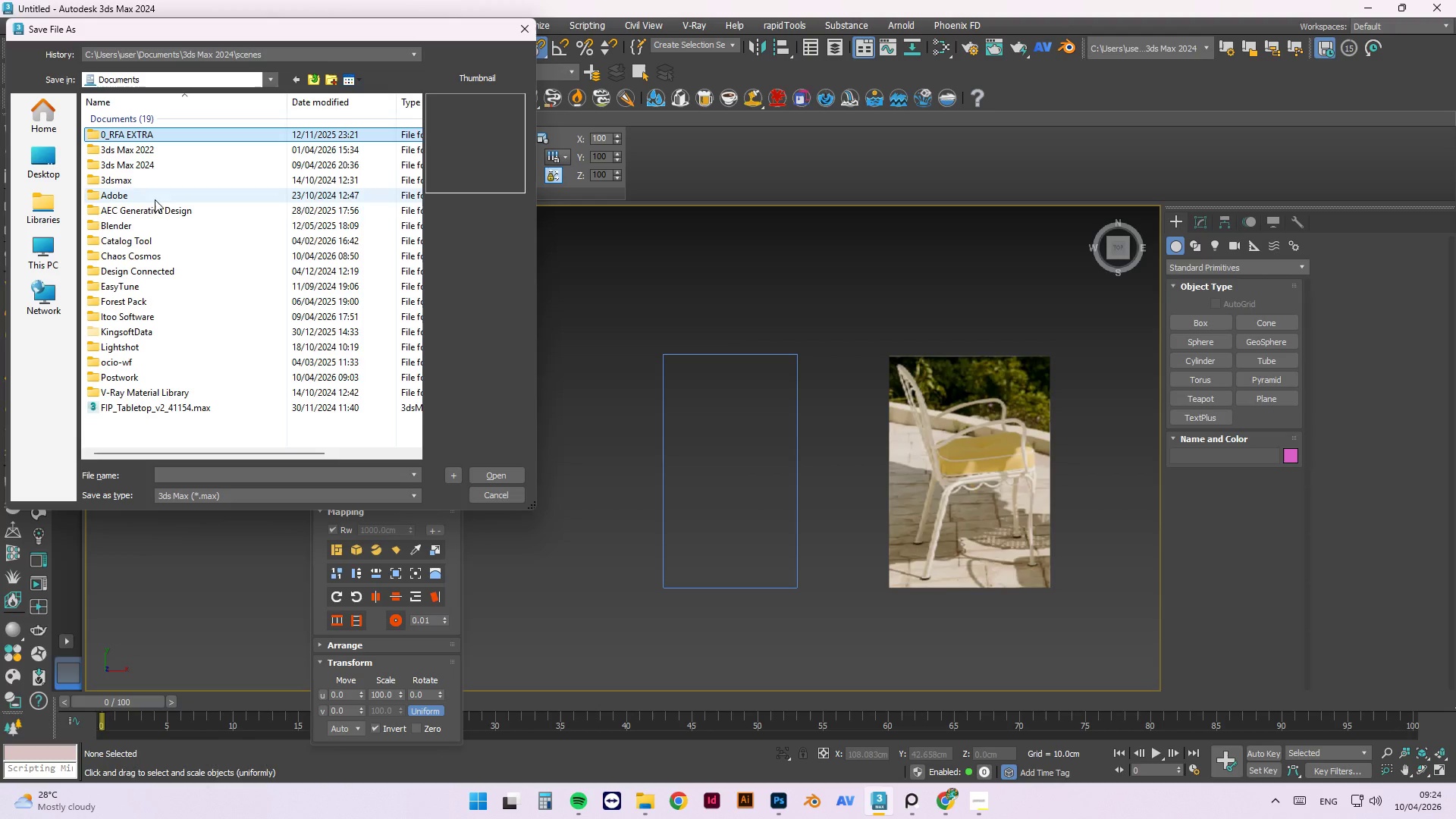 
wait(12.75)
 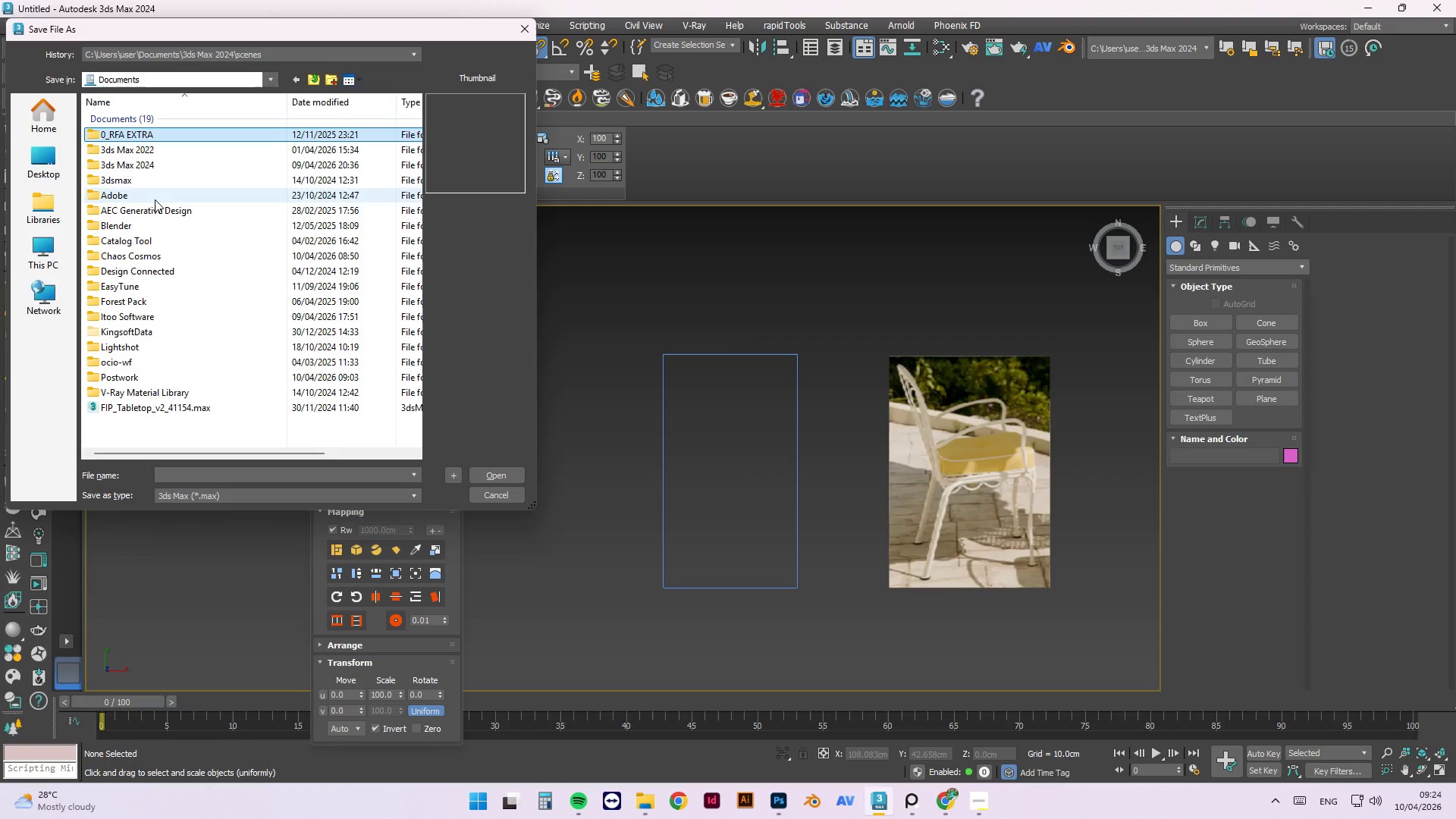 
mouse_move([74, 173])
 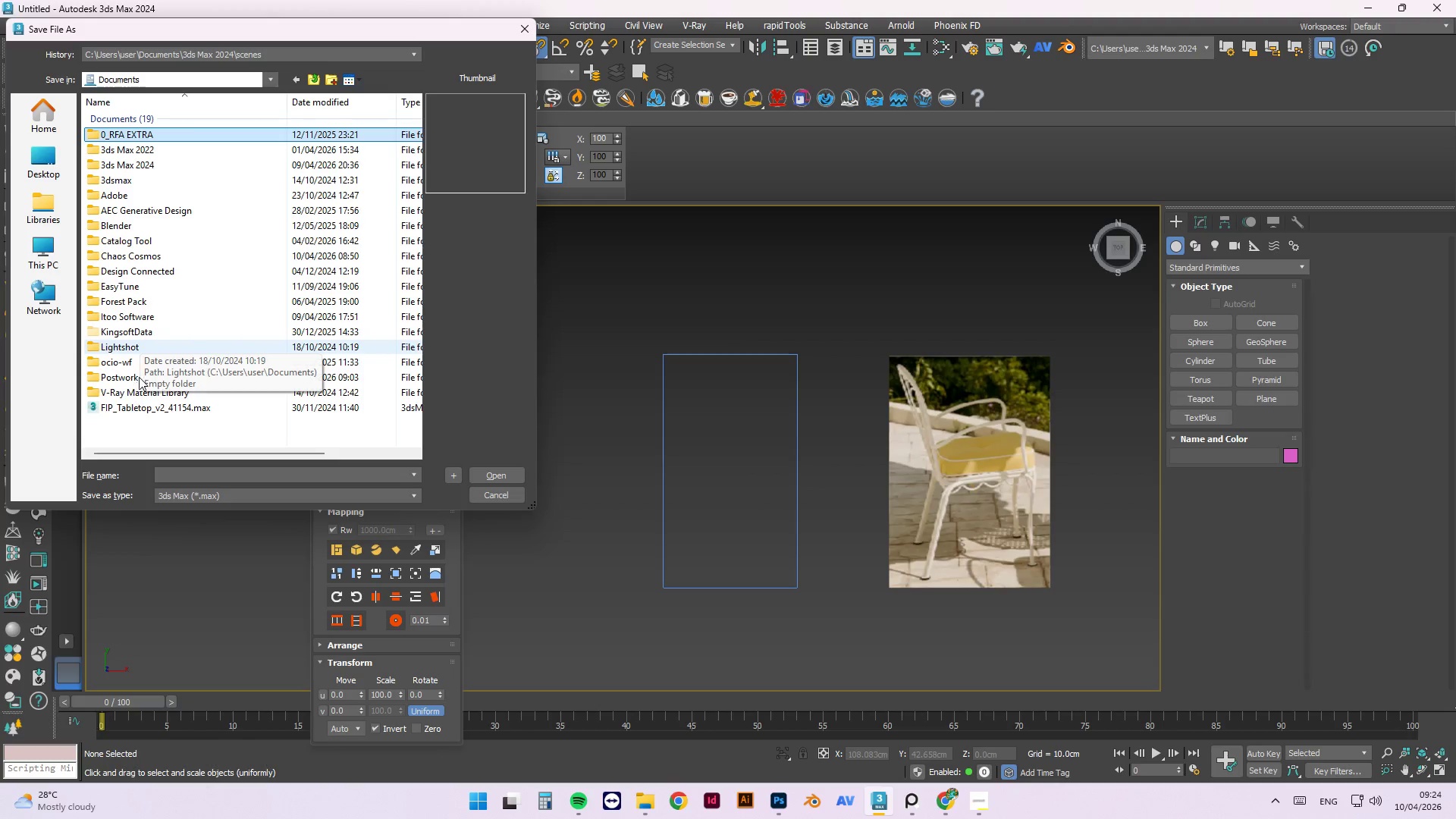 
double_click([138, 381])
 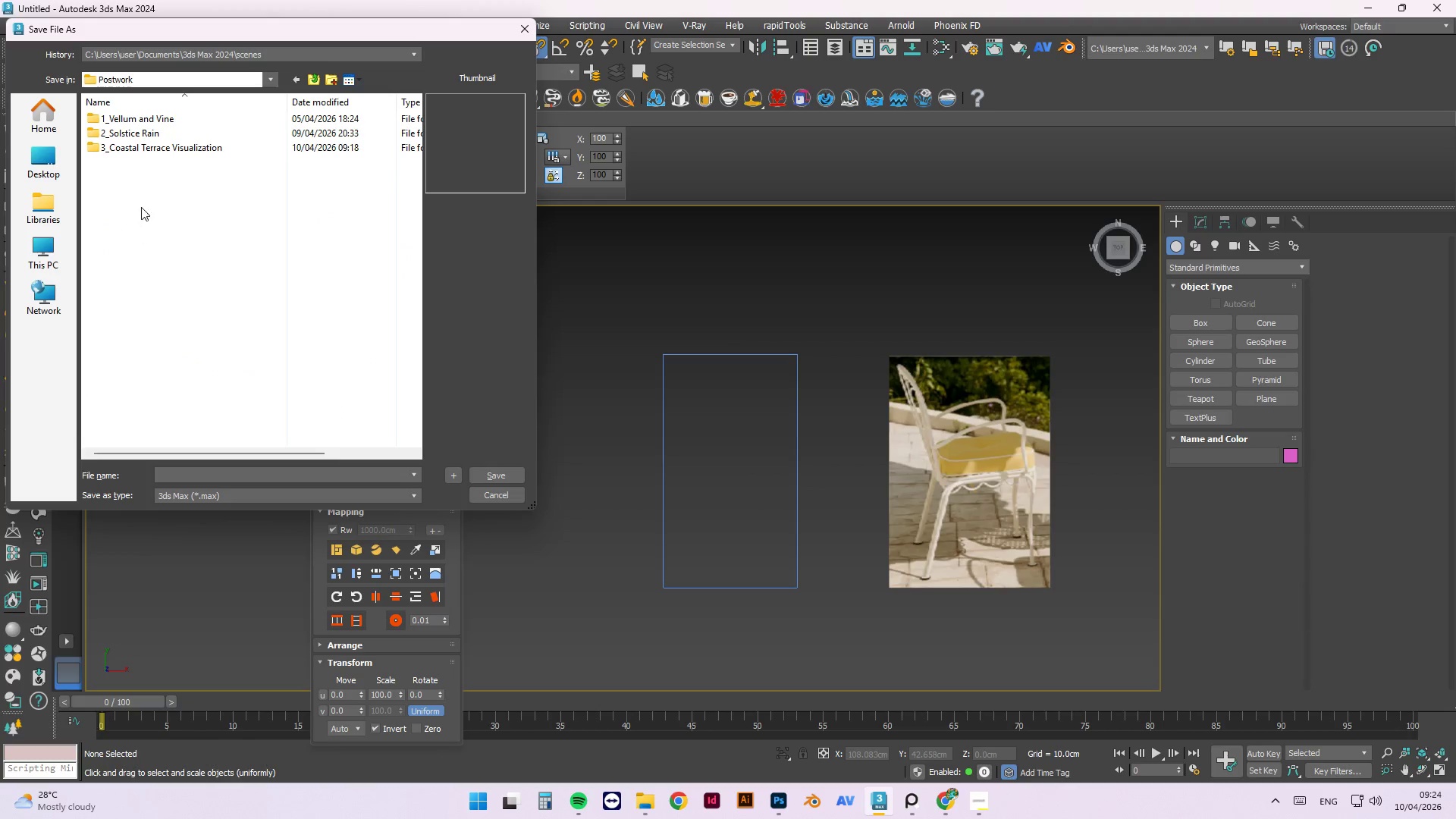 
double_click([151, 146])
 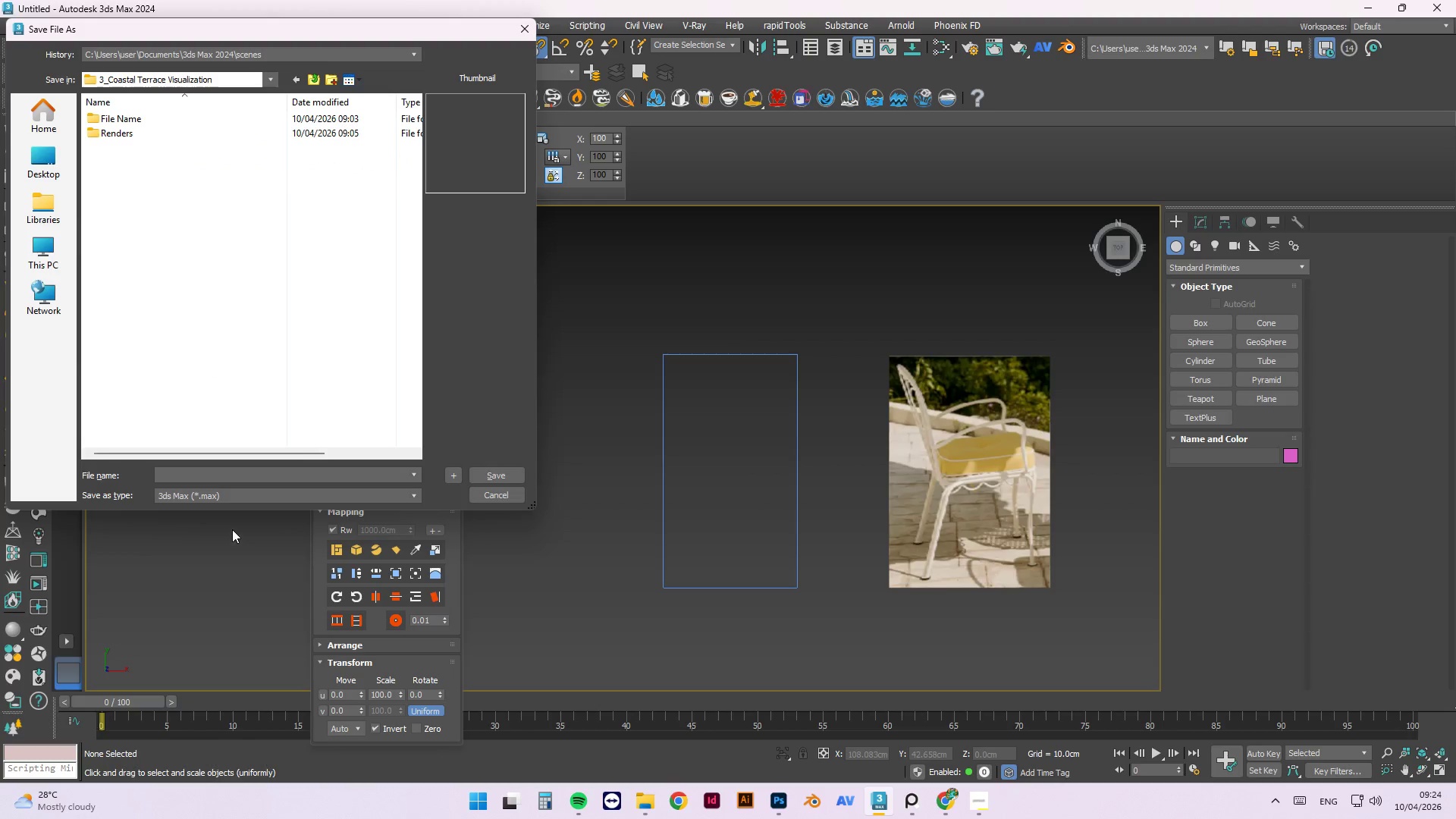 
double_click([131, 114])
 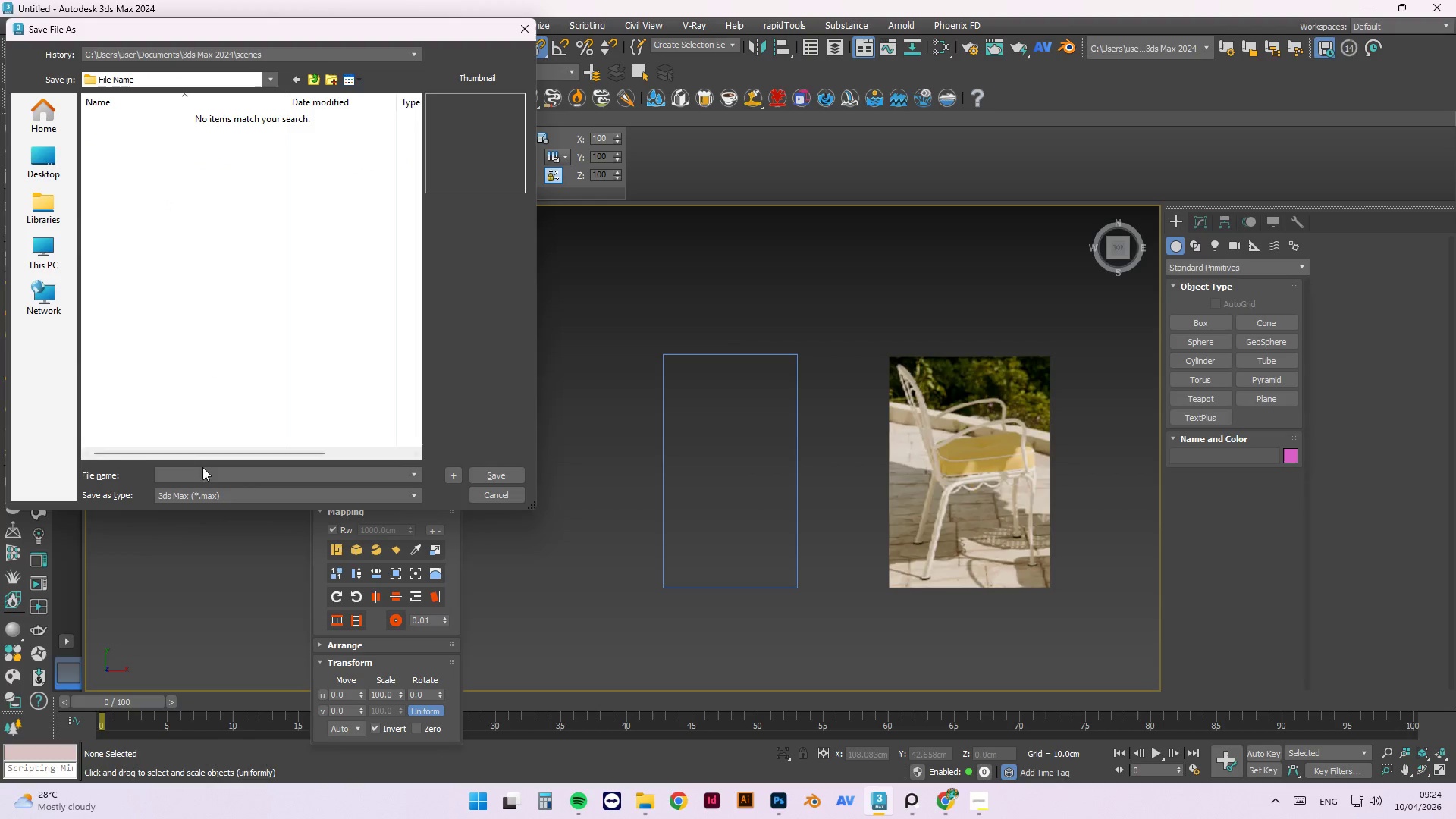 
left_click([212, 475])
 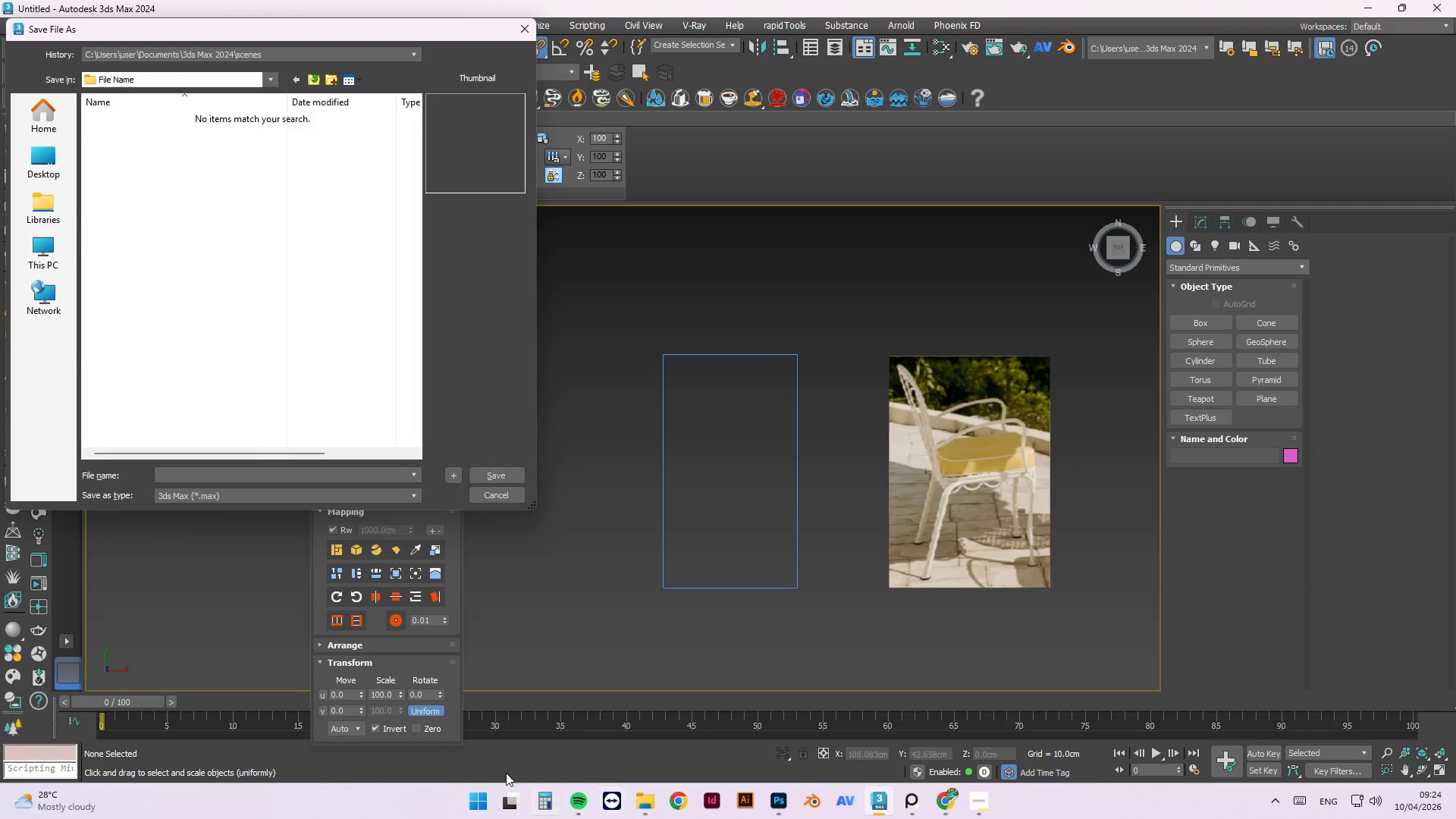 
left_click([635, 797])
 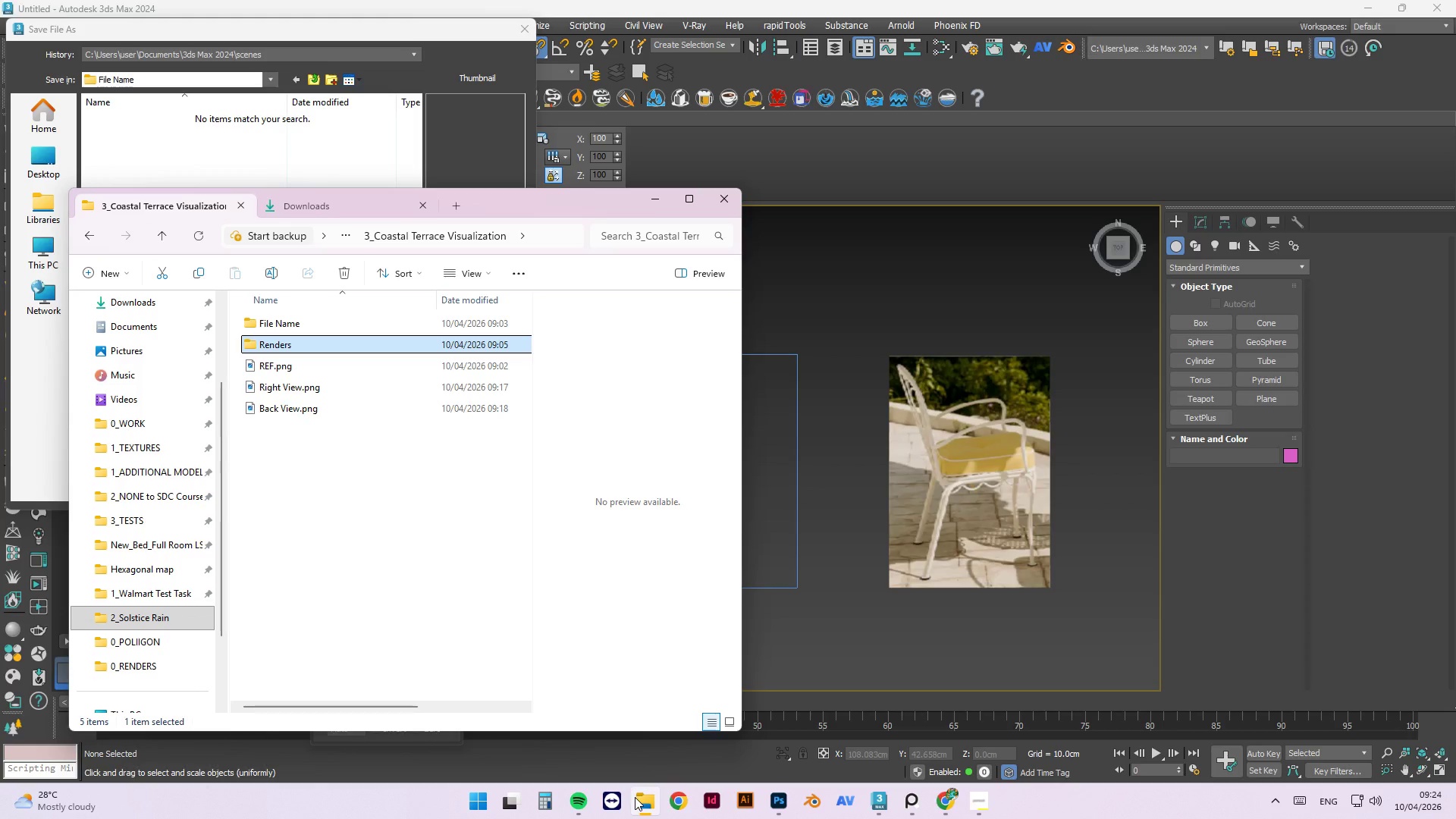 
left_click([635, 797])
 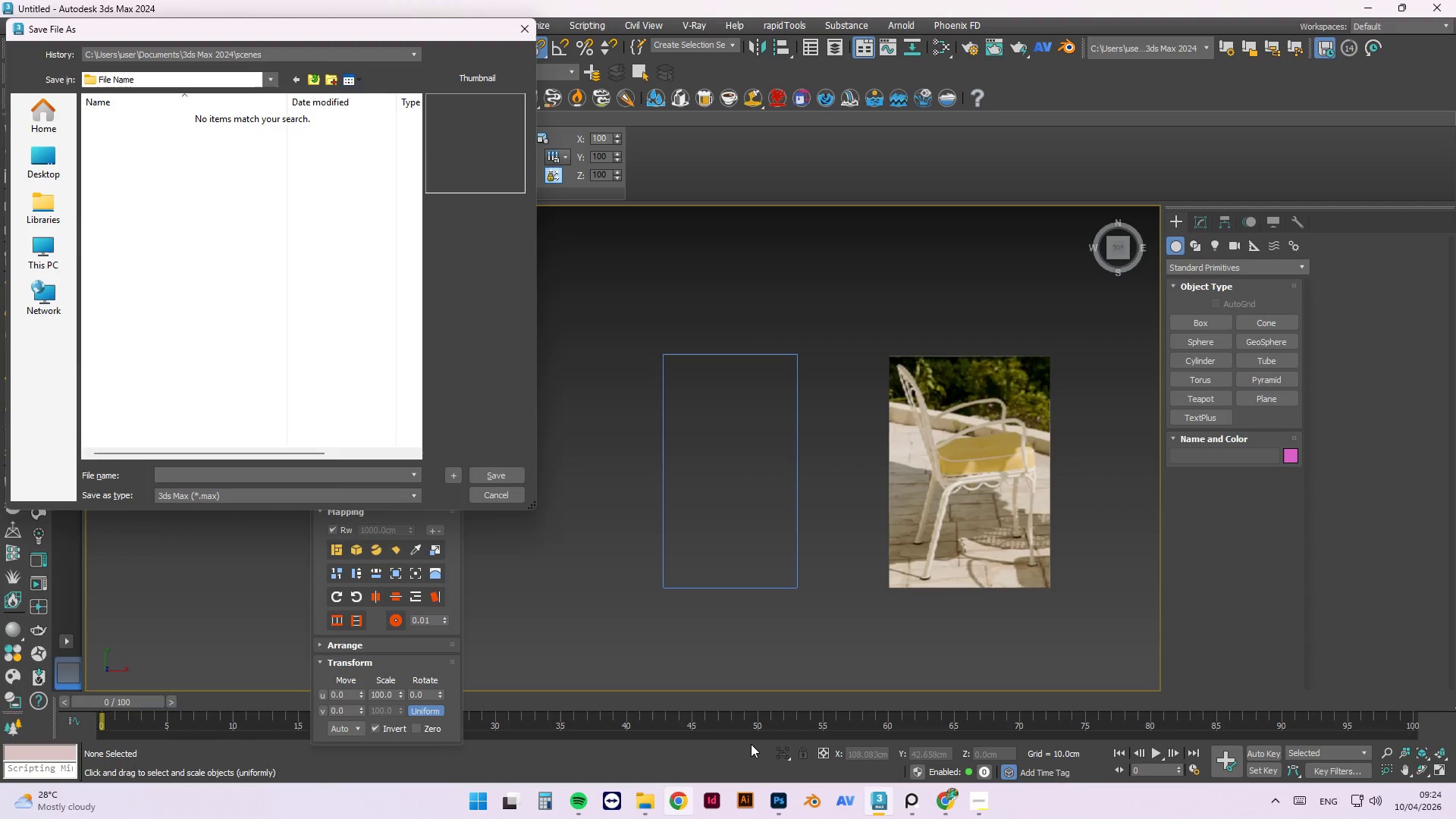 
type(Coastal Terrace)
 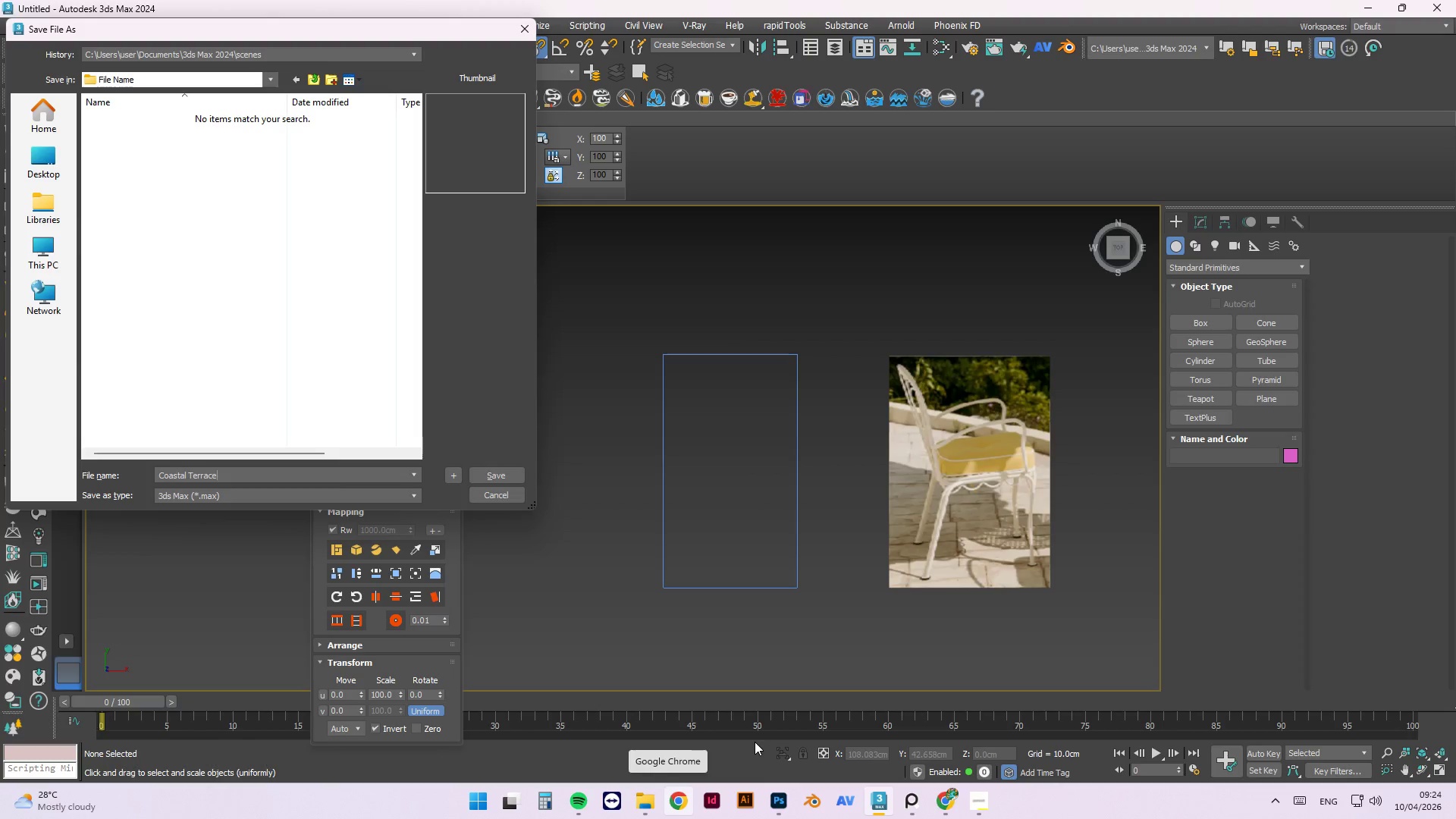 
key(Enter)
 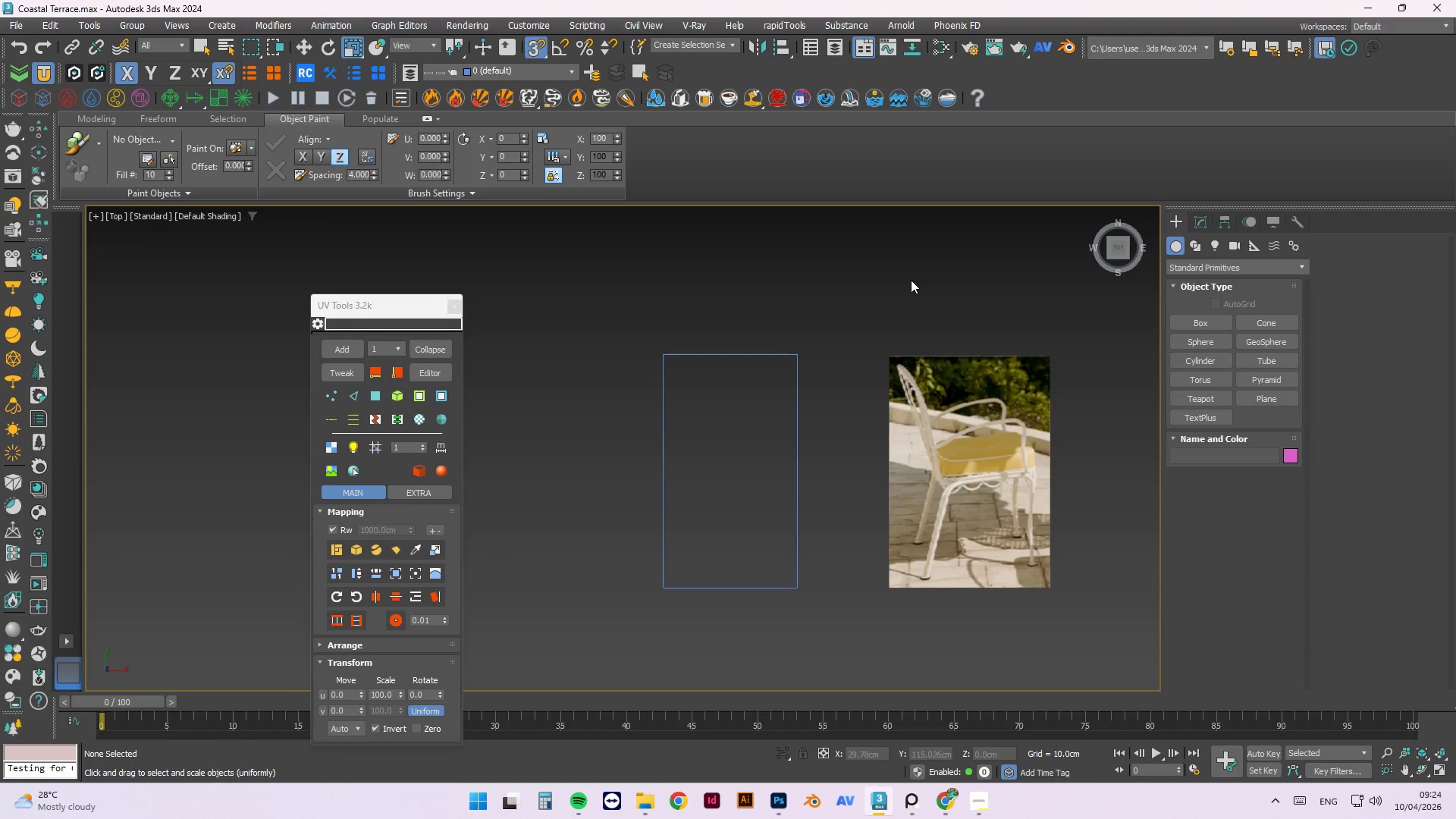 
wait(25.47)
 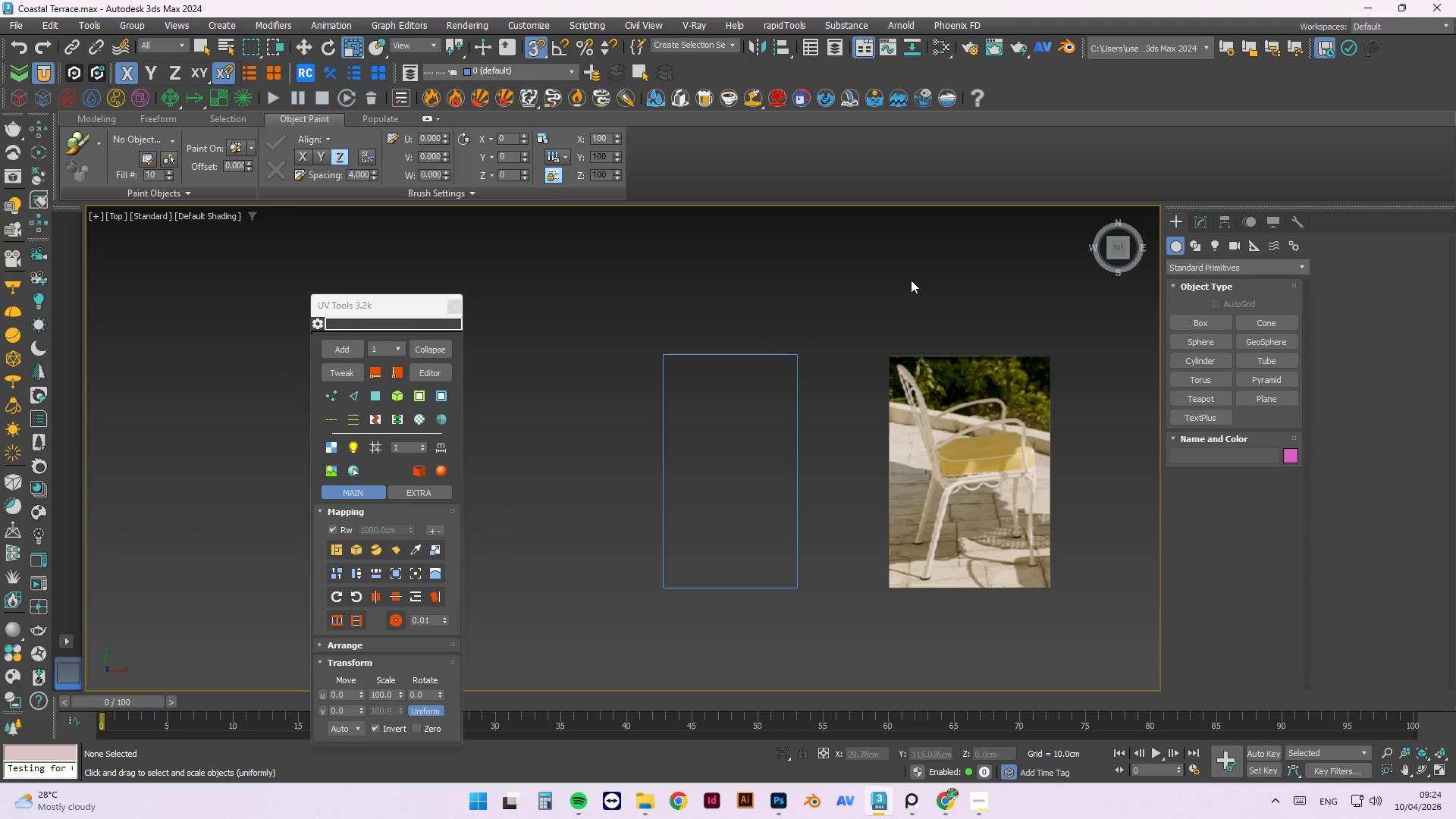 
scroll: coordinate [965, 422], scroll_direction: up, amount: 2.0
 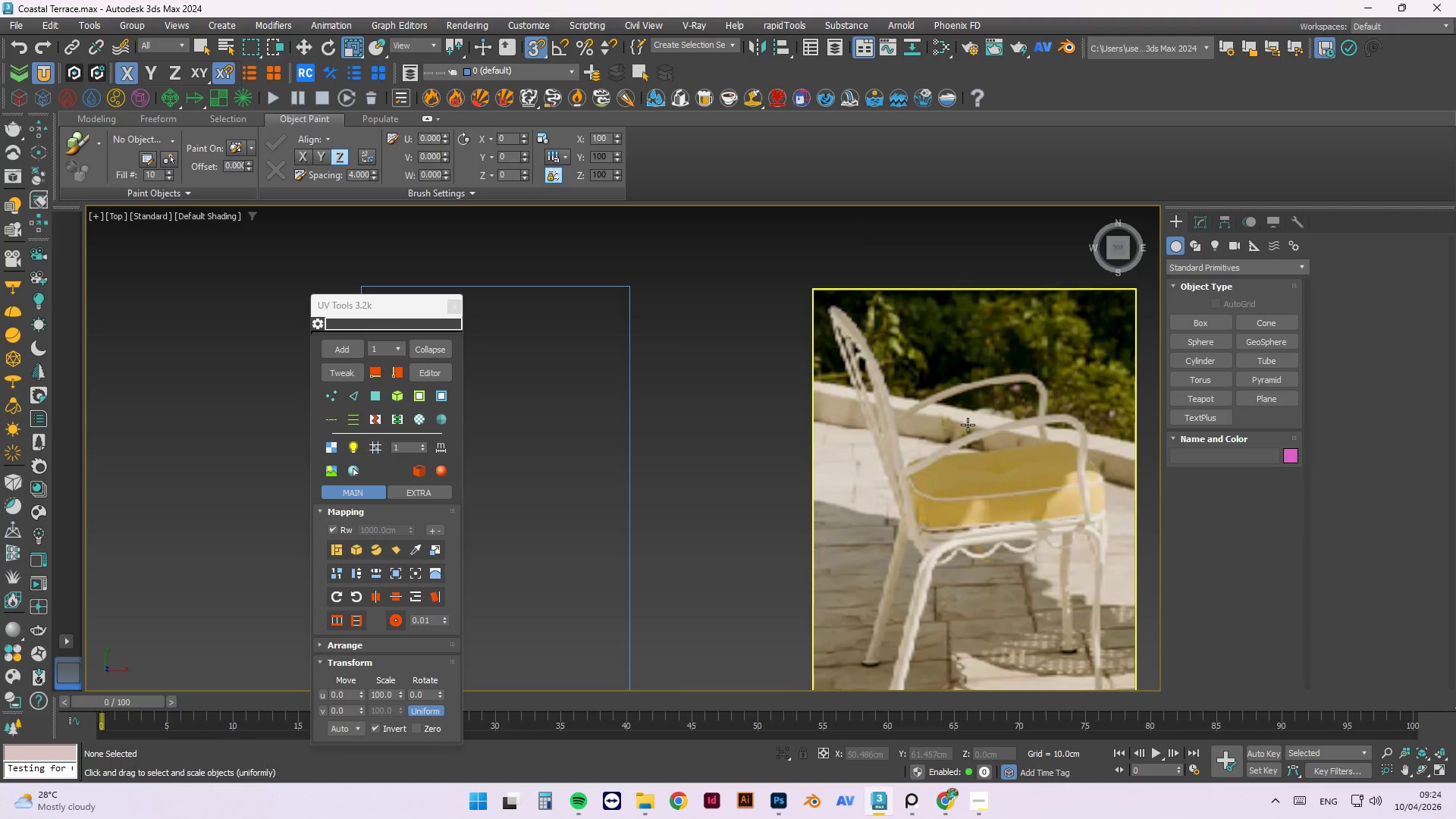 
left_click([968, 425])
 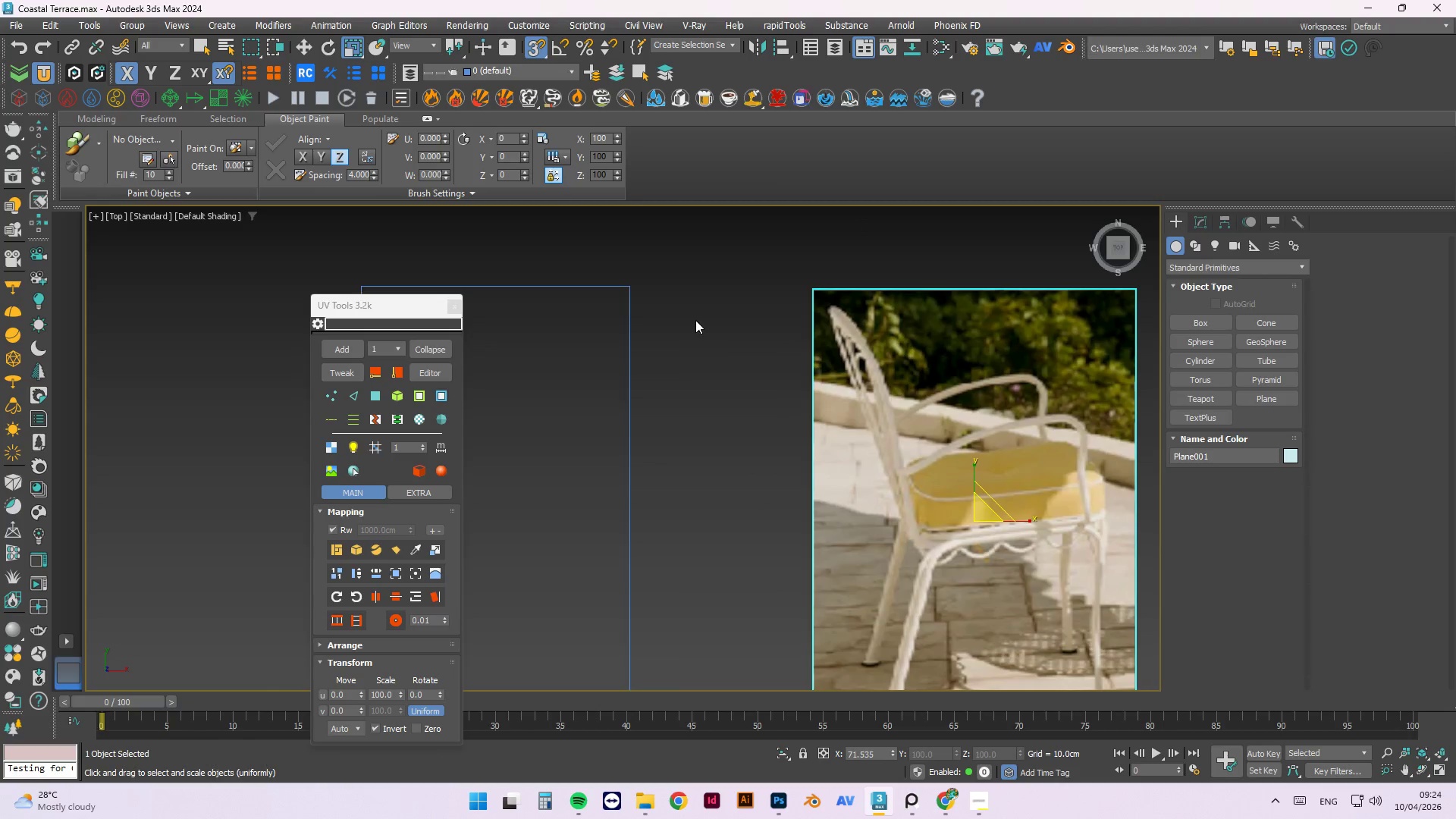 
left_click([695, 310])
 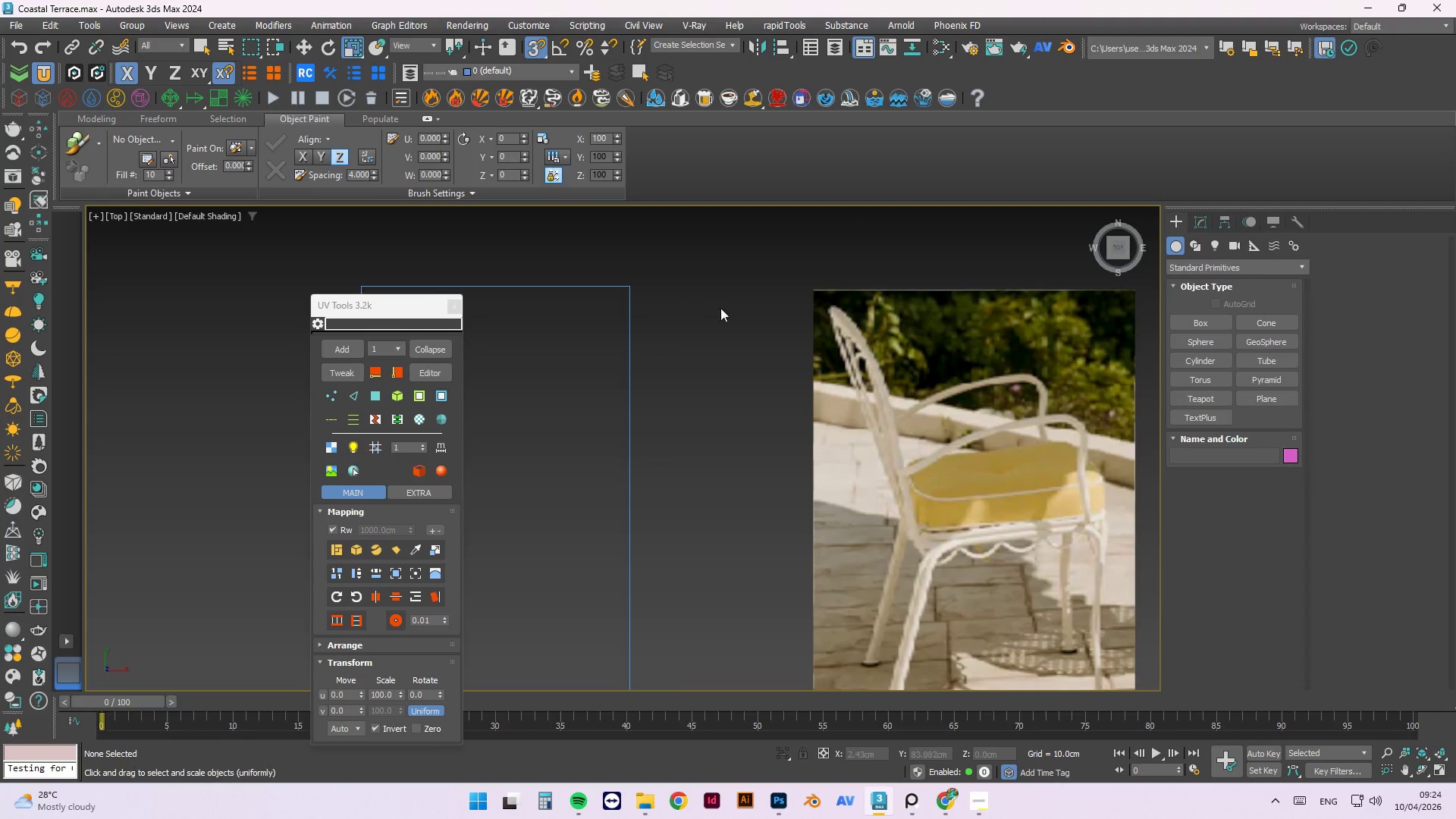 
scroll: coordinate [843, 318], scroll_direction: down, amount: 1.0
 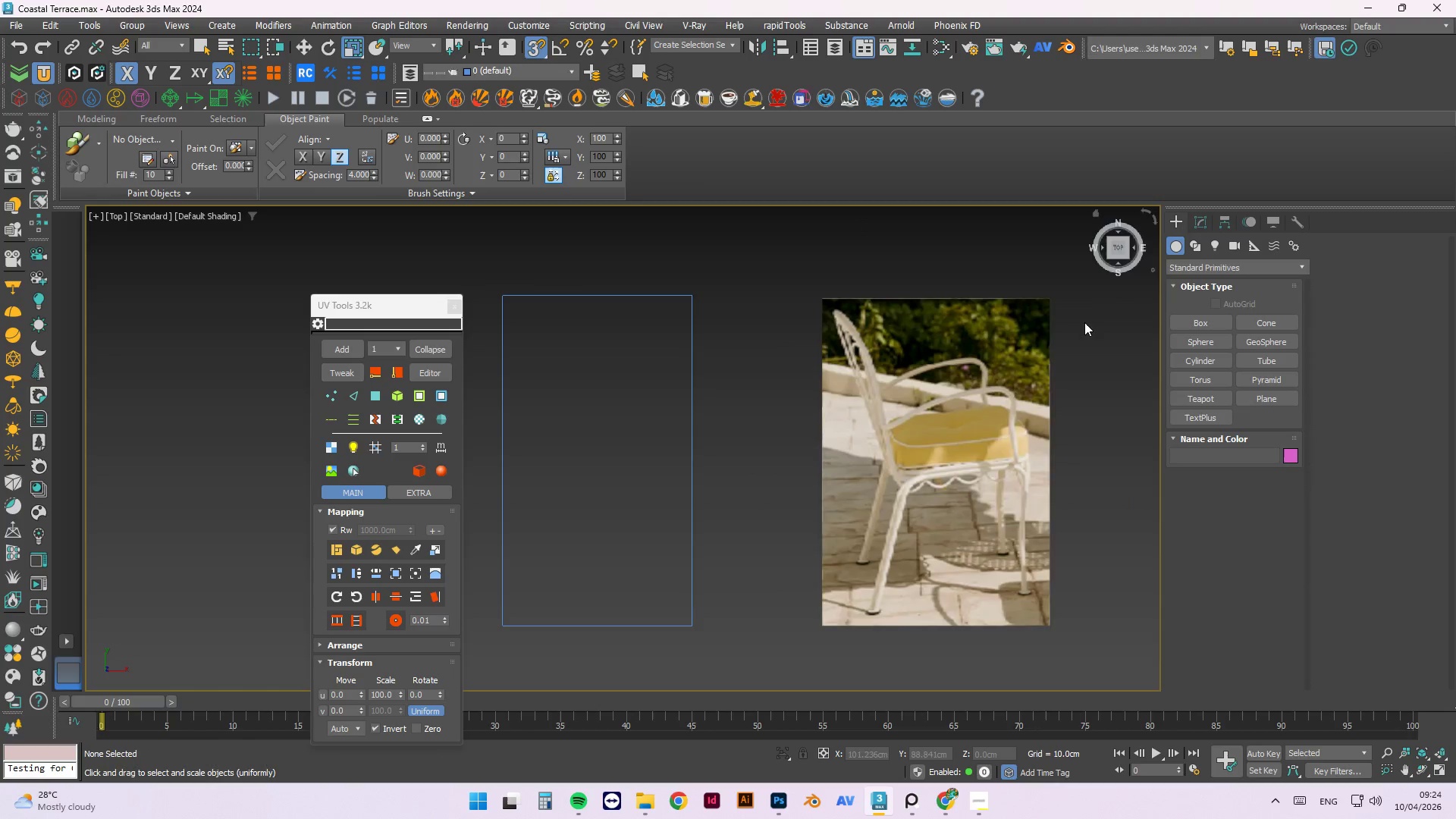 
left_click([960, 416])
 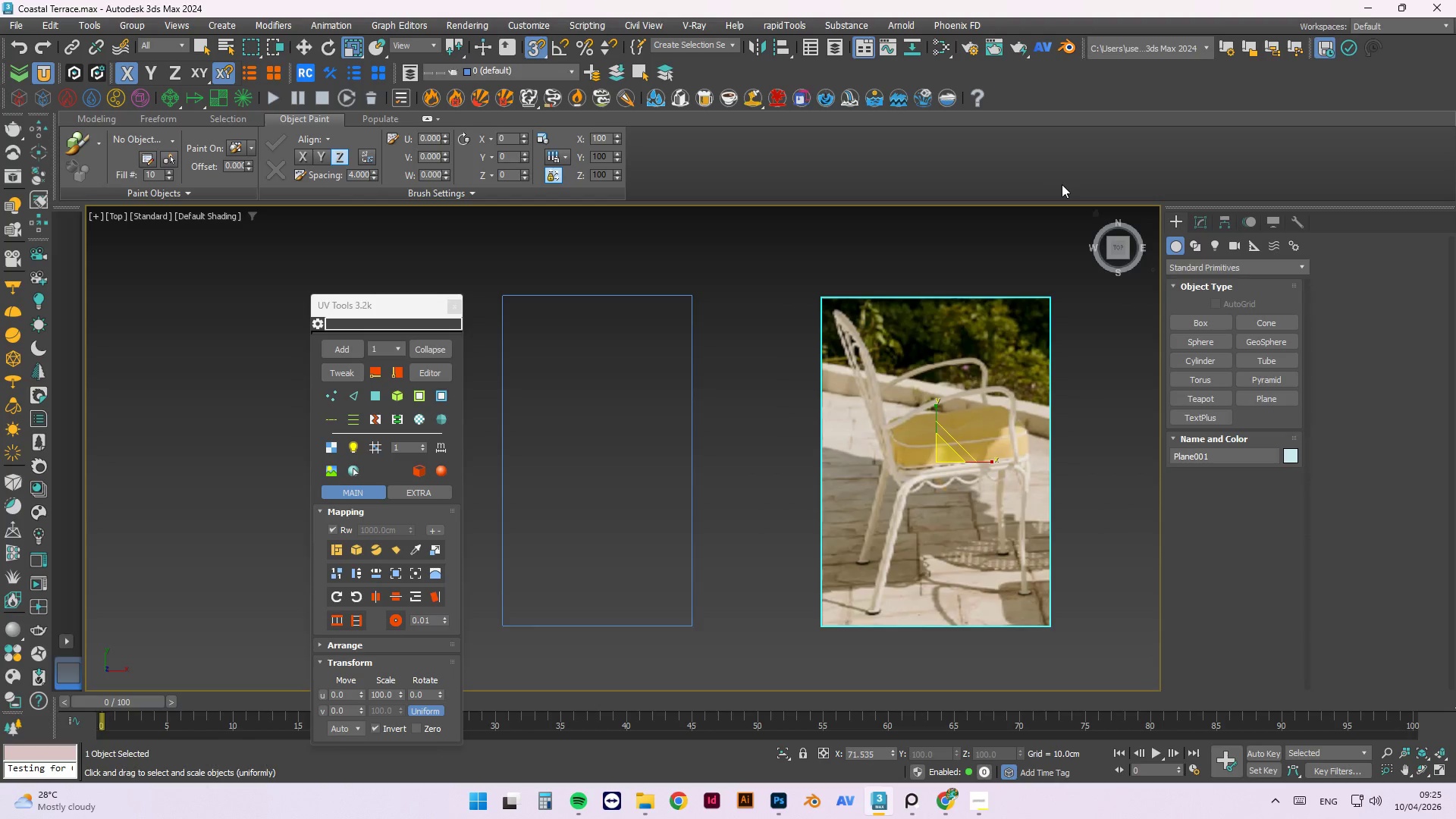 
wait(7.91)
 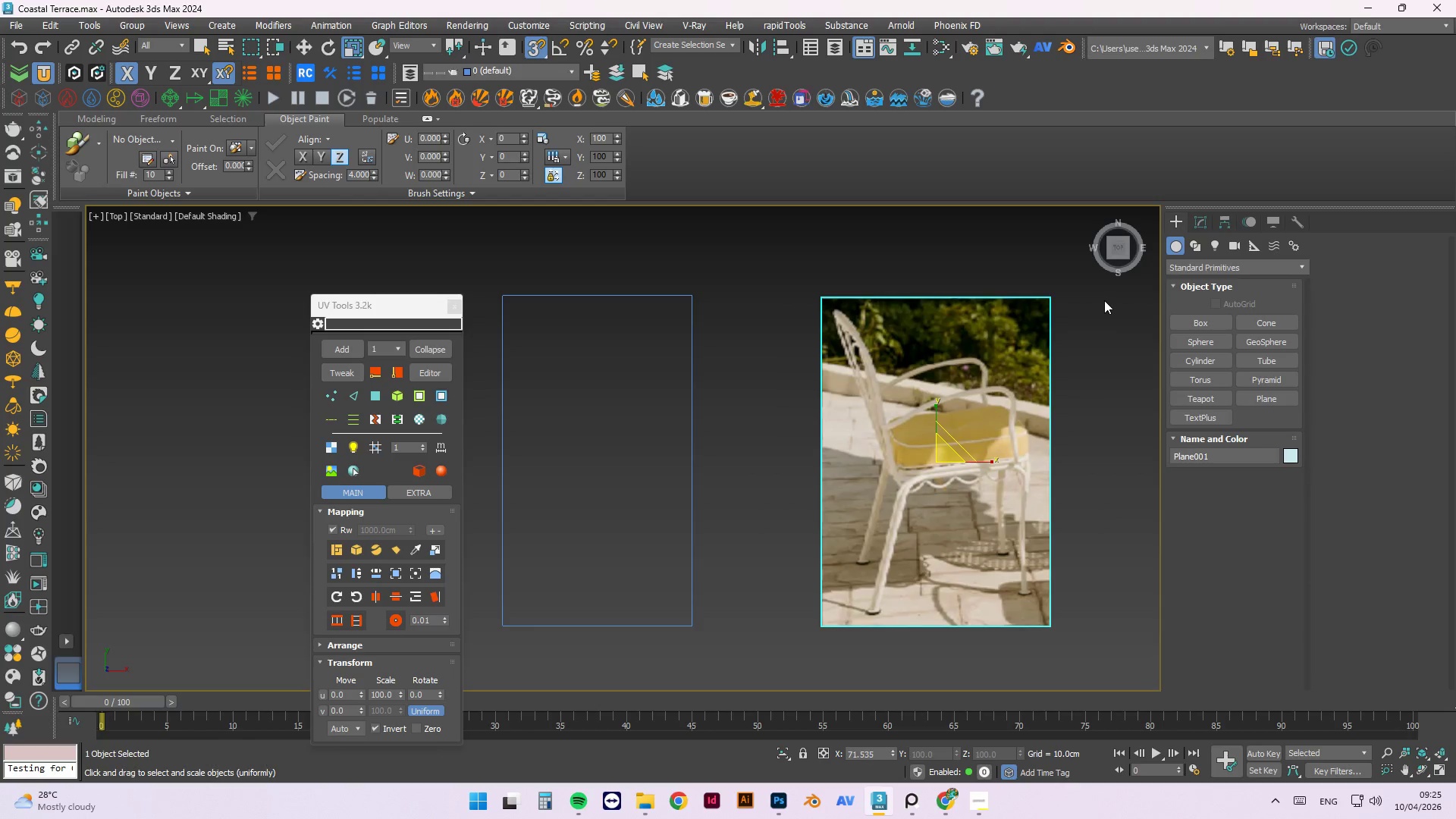 
left_click([1082, 369])
 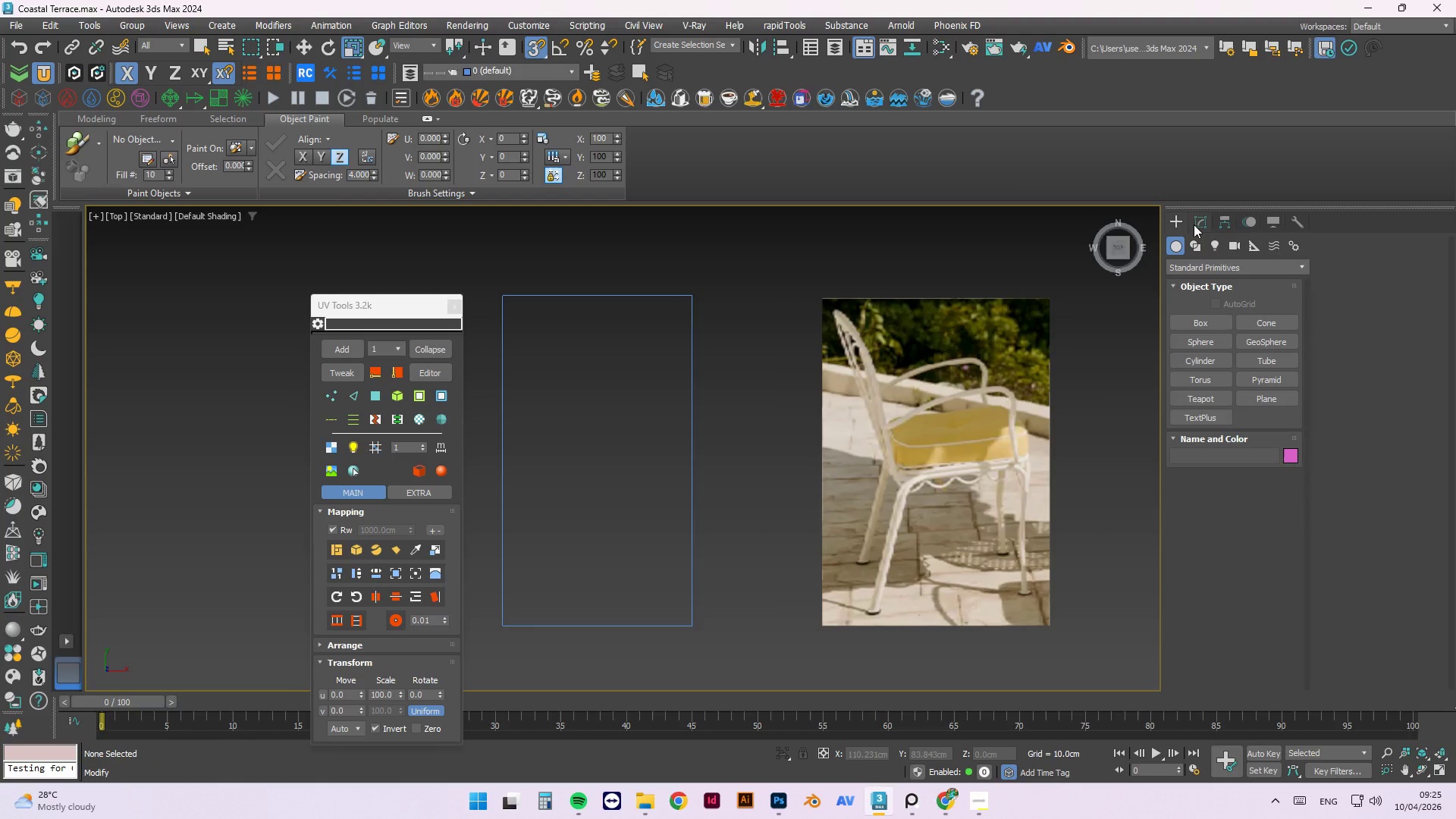 
left_click([1194, 249])
 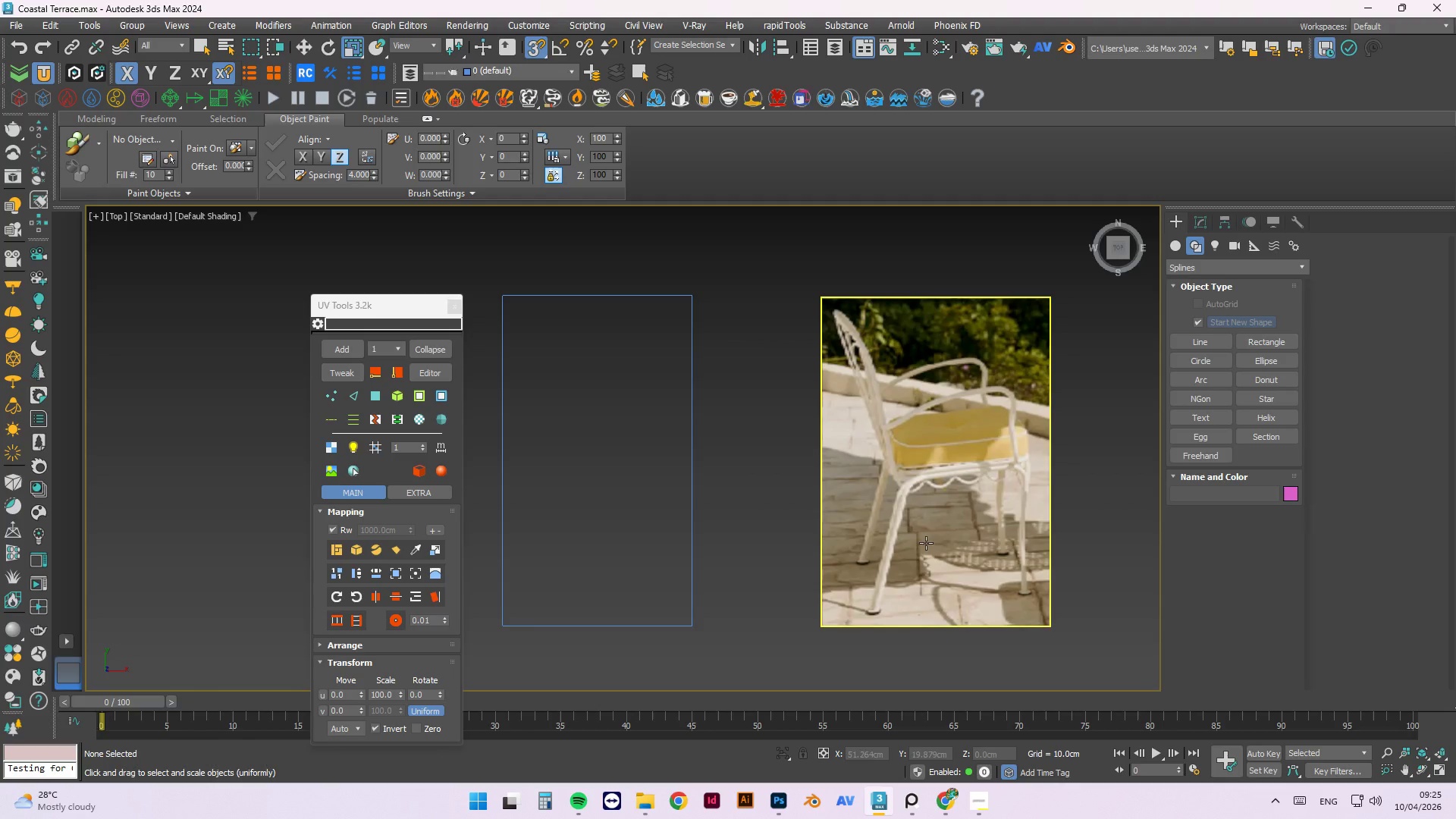 
scroll: coordinate [902, 513], scroll_direction: up, amount: 2.0
 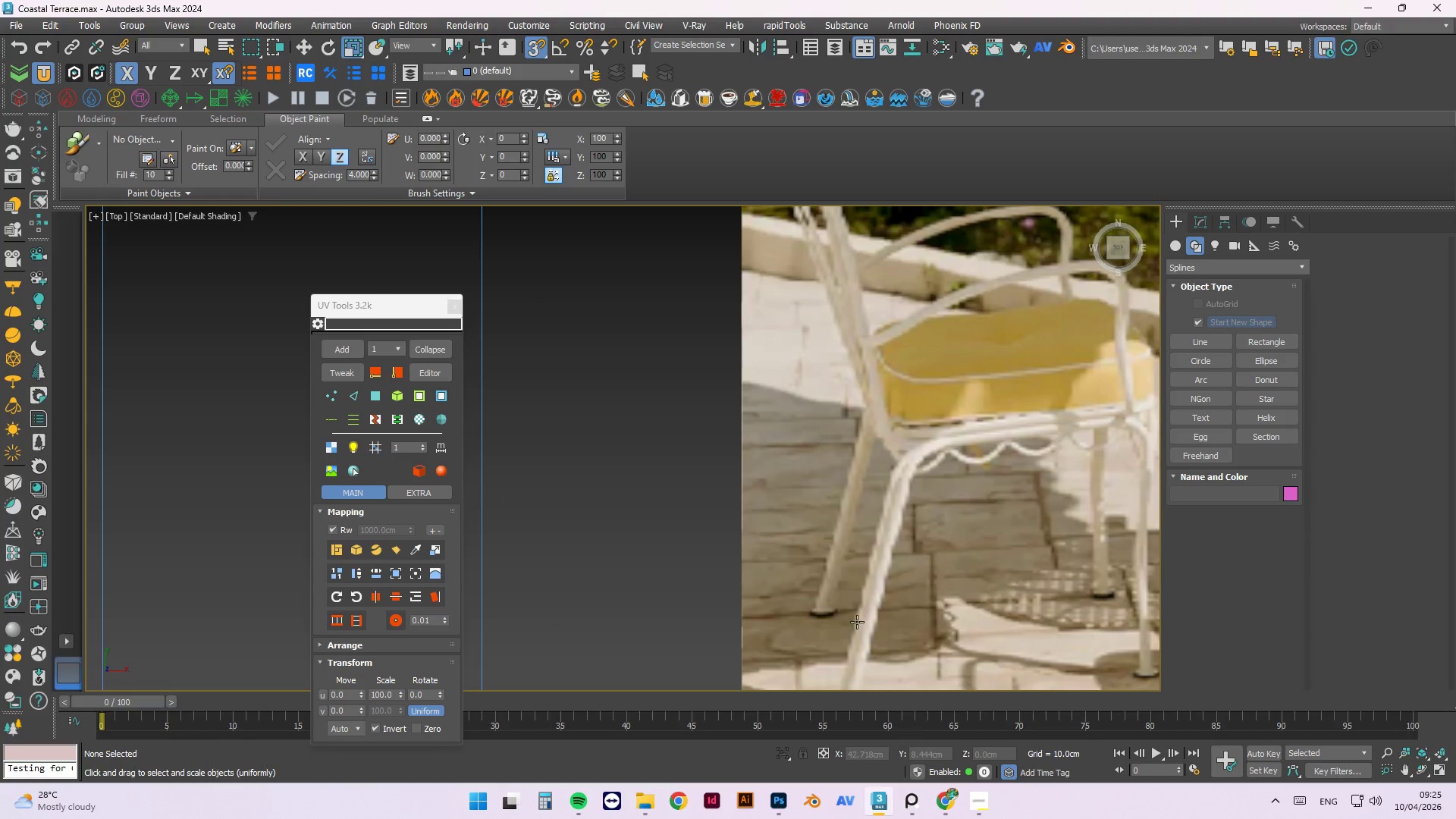 
scroll: coordinate [846, 379], scroll_direction: down, amount: 2.0
 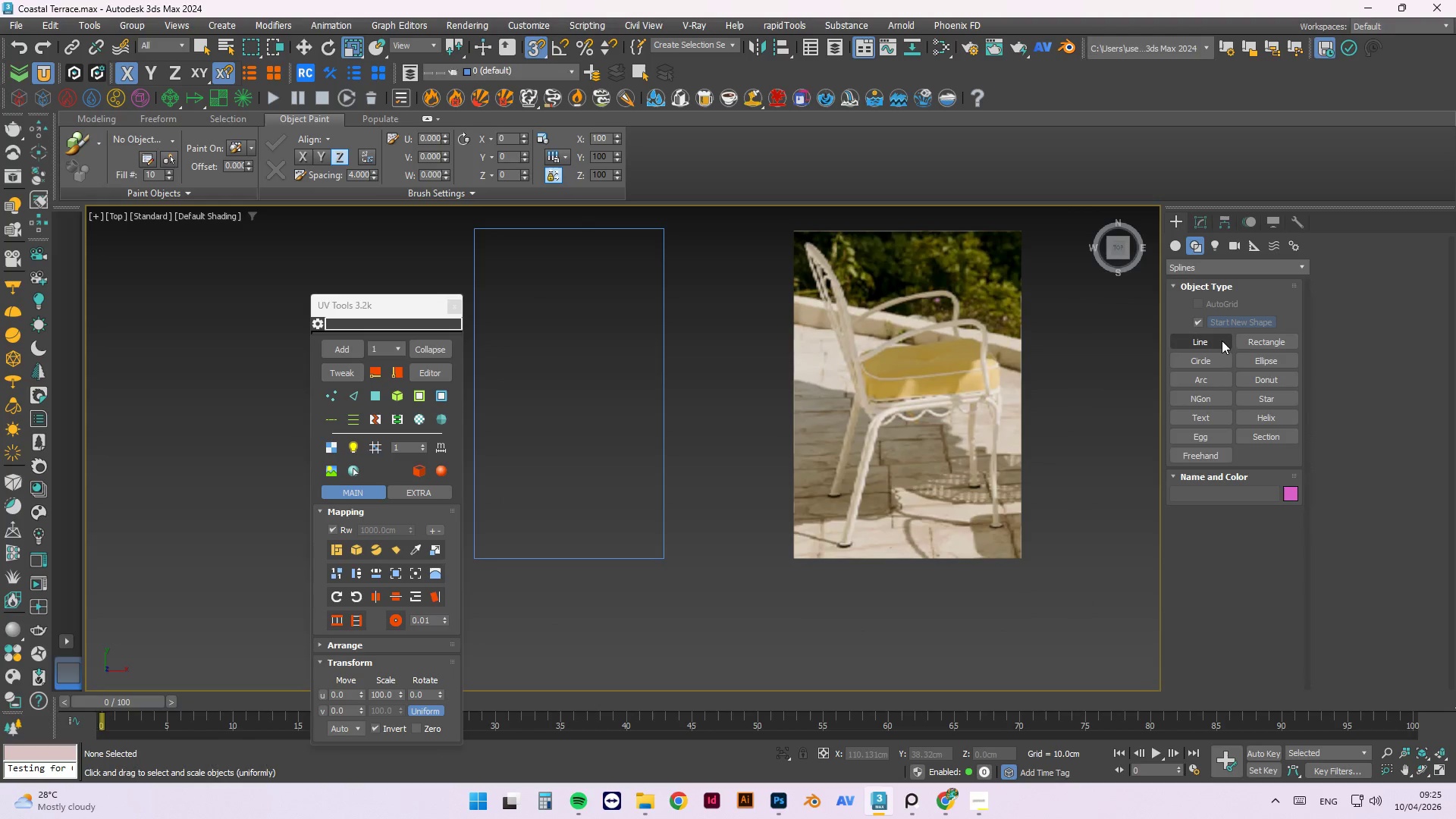 
wait(8.44)
 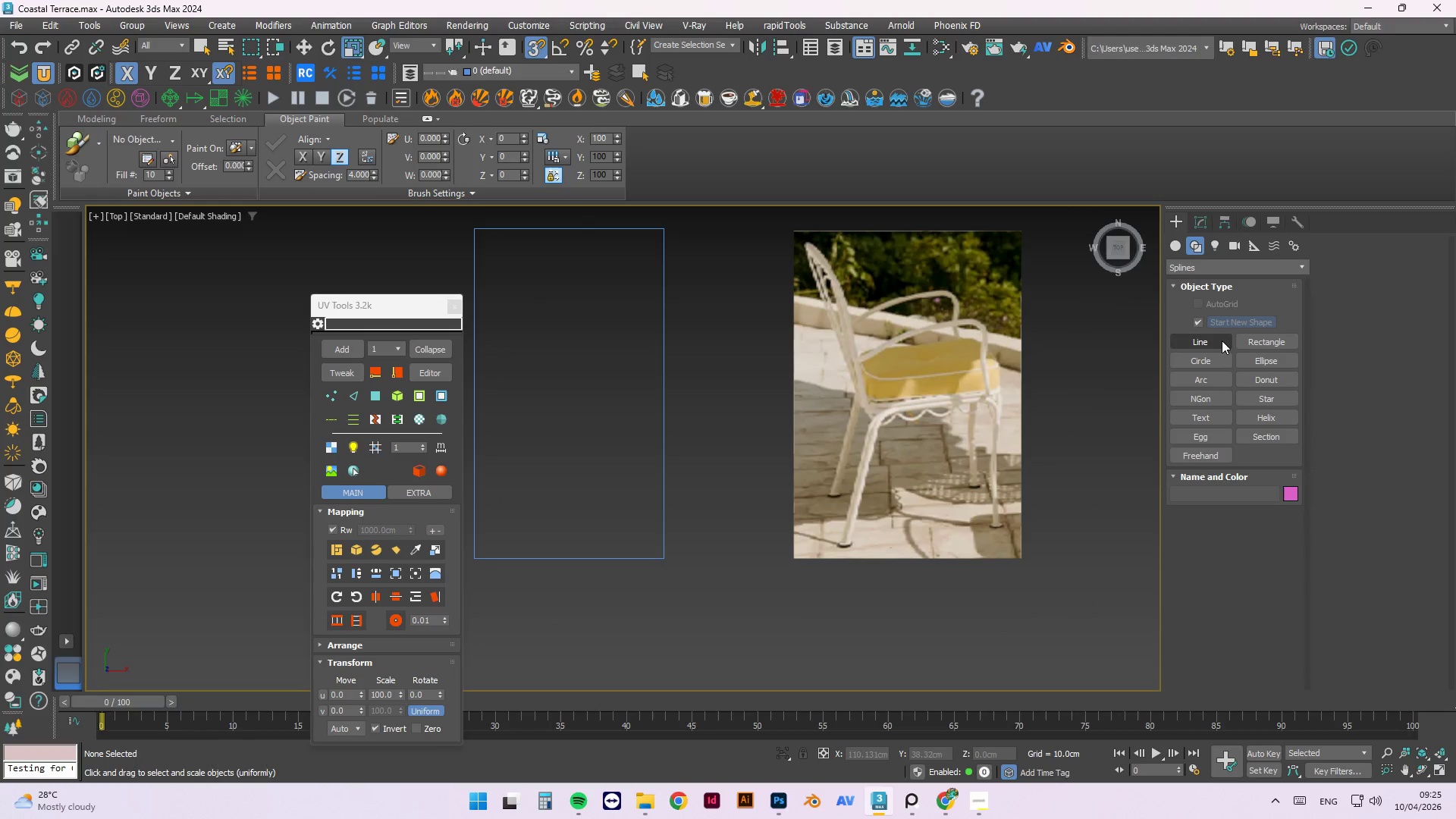 
left_click([1222, 340])
 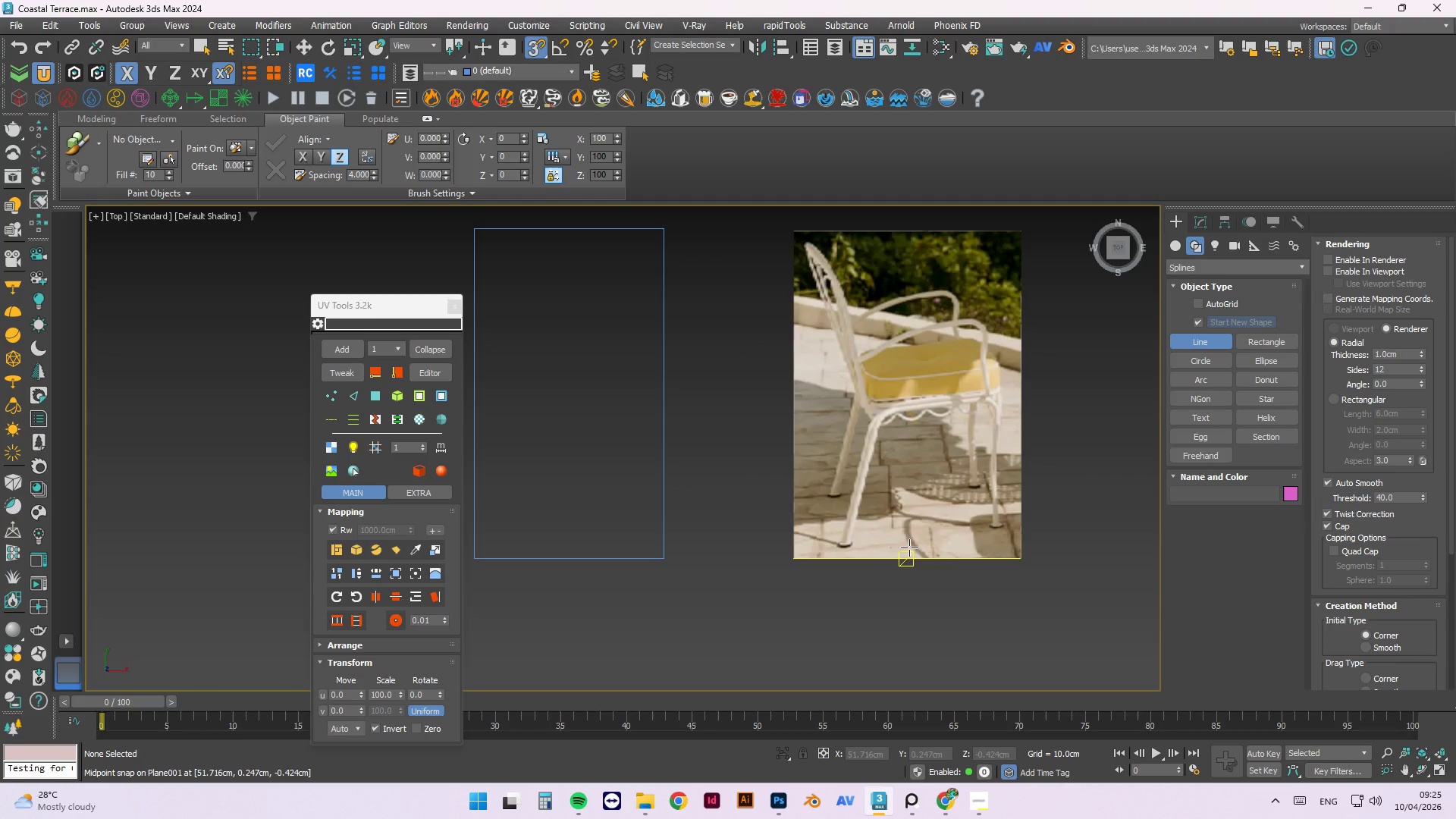 
scroll: coordinate [720, 526], scroll_direction: down, amount: 2.0
 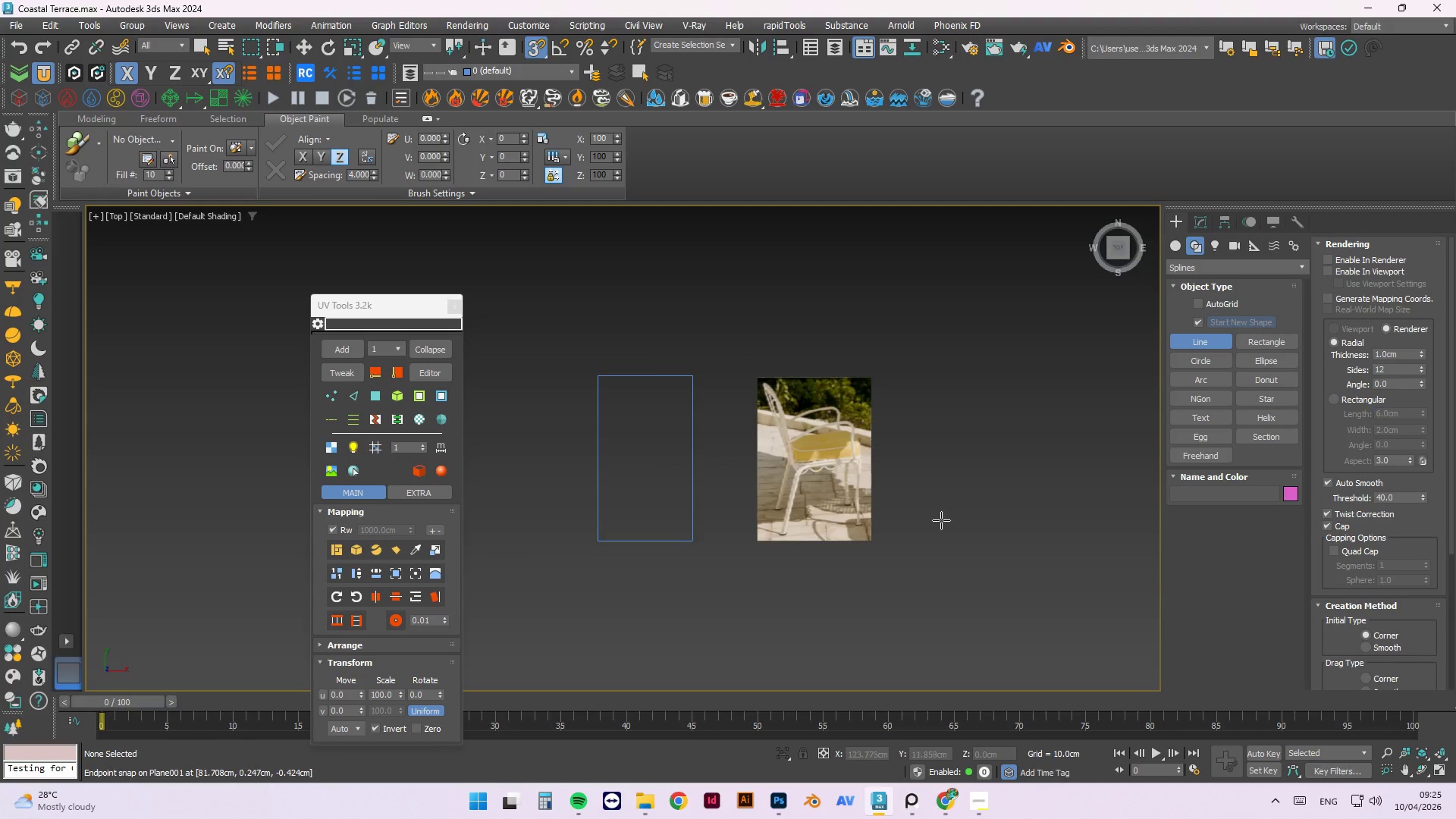 
scroll: coordinate [910, 522], scroll_direction: up, amount: 3.0
 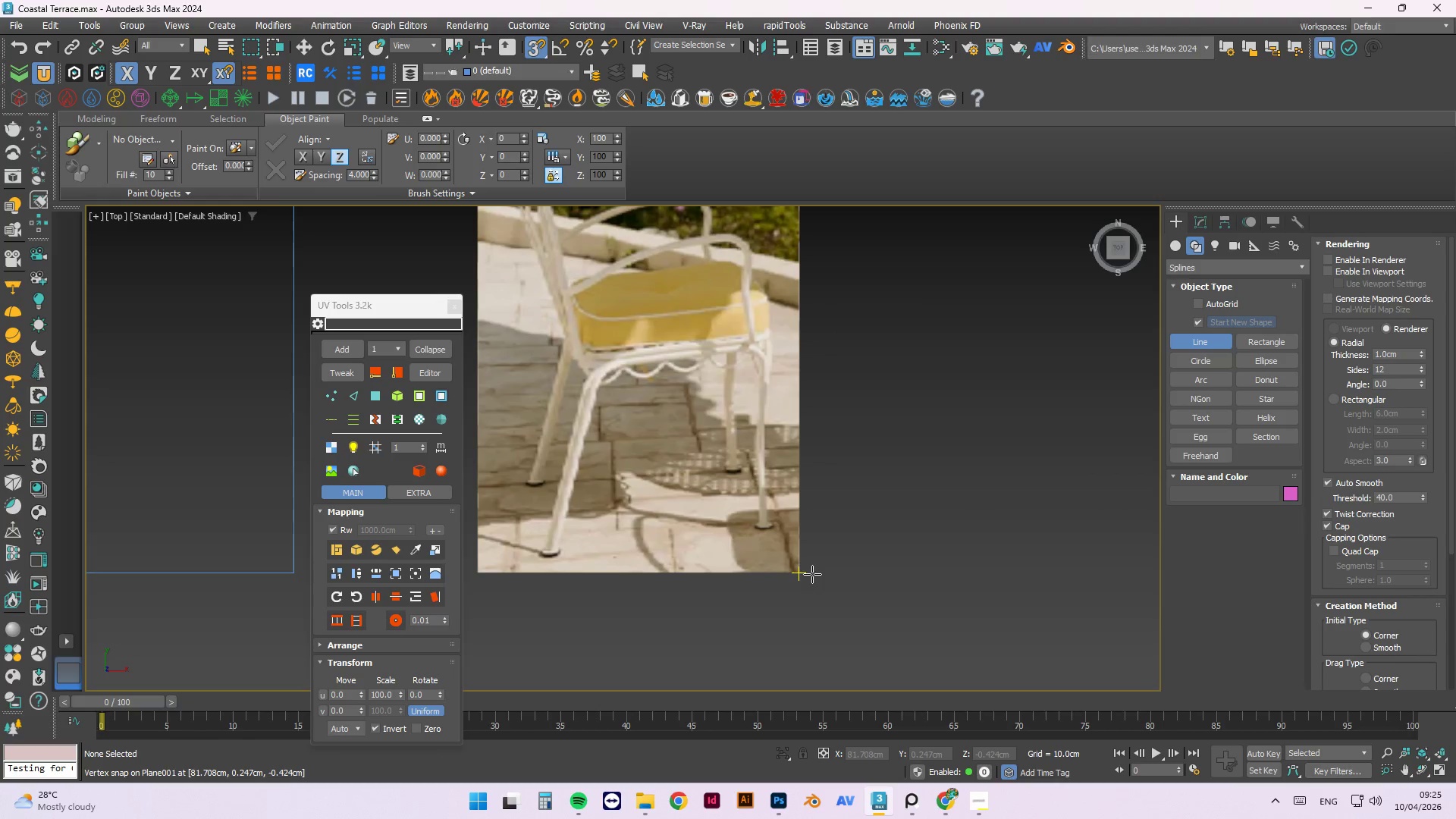 
type(sa)
 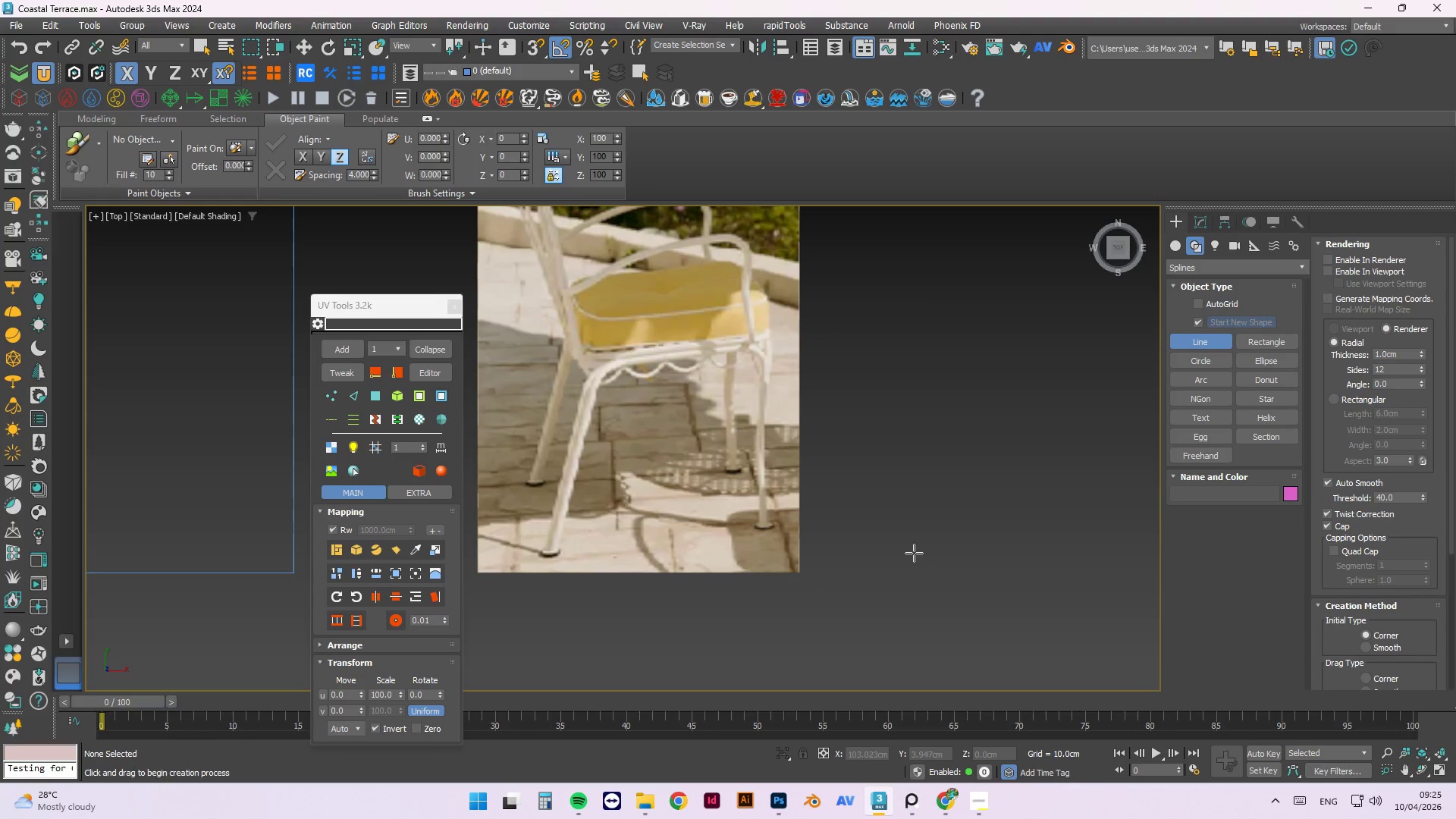 
wait(8.0)
 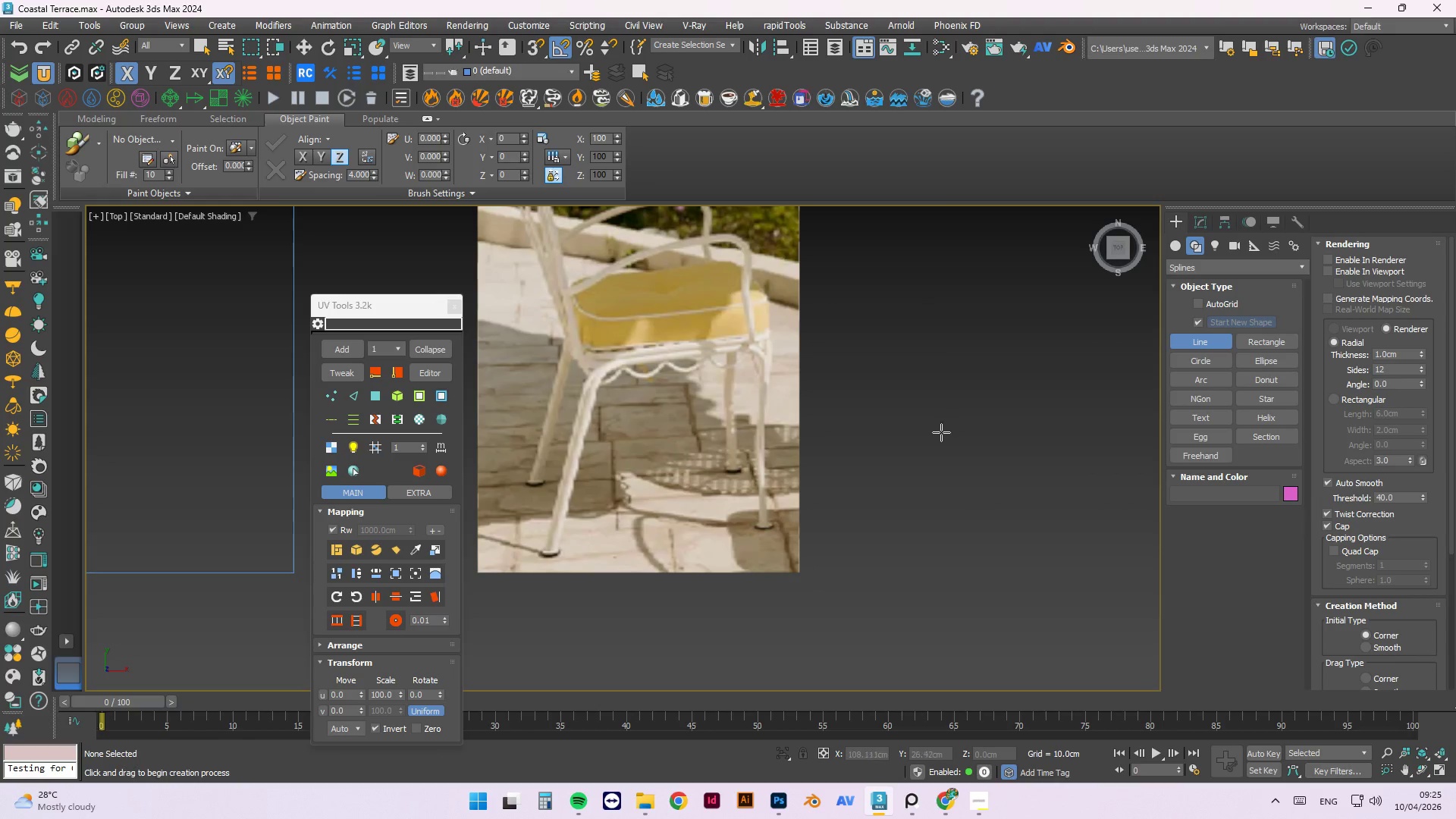 
left_click_drag(start_coordinate=[915, 559], to_coordinate=[957, 397])
 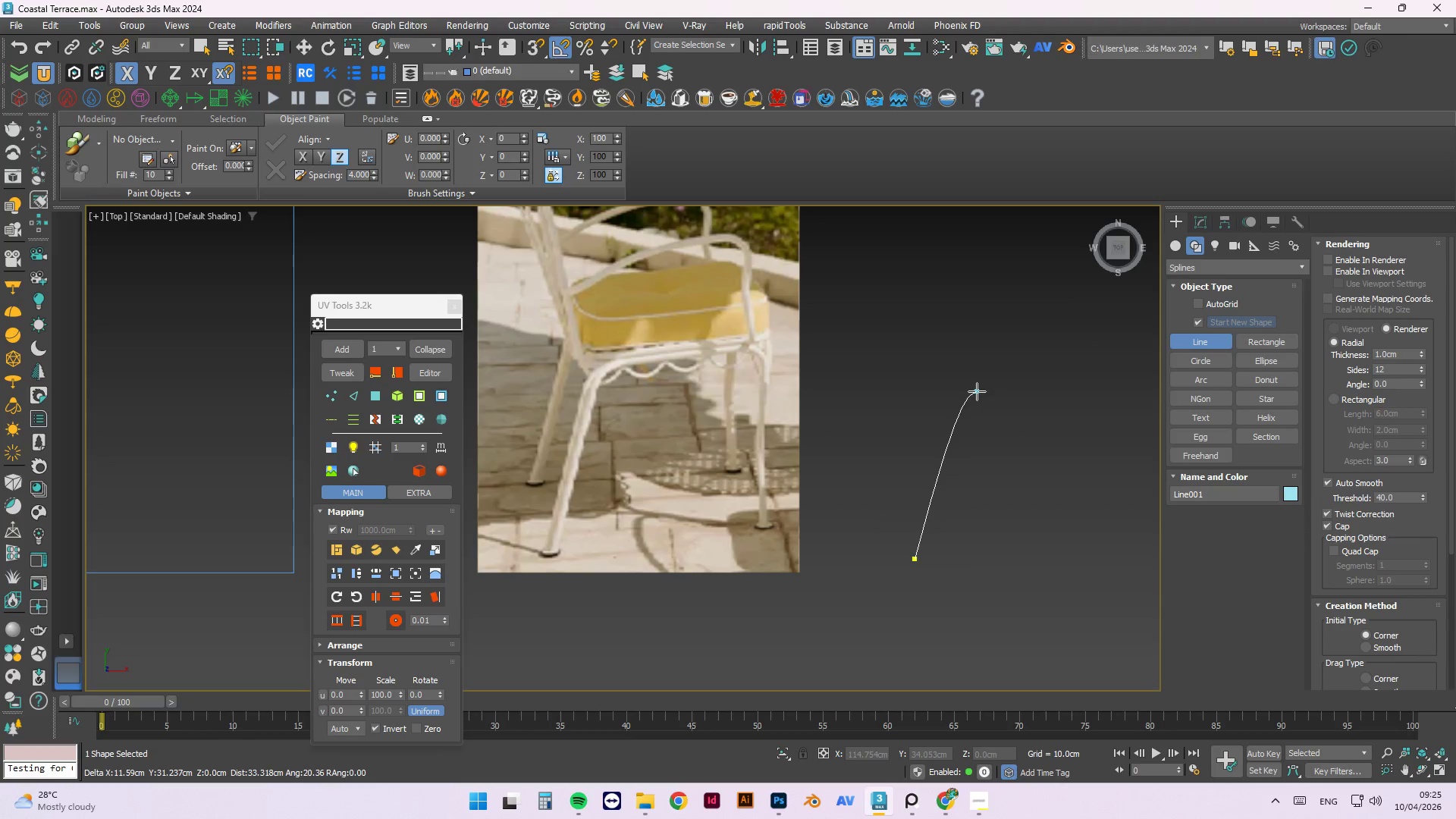 
wait(5.95)
 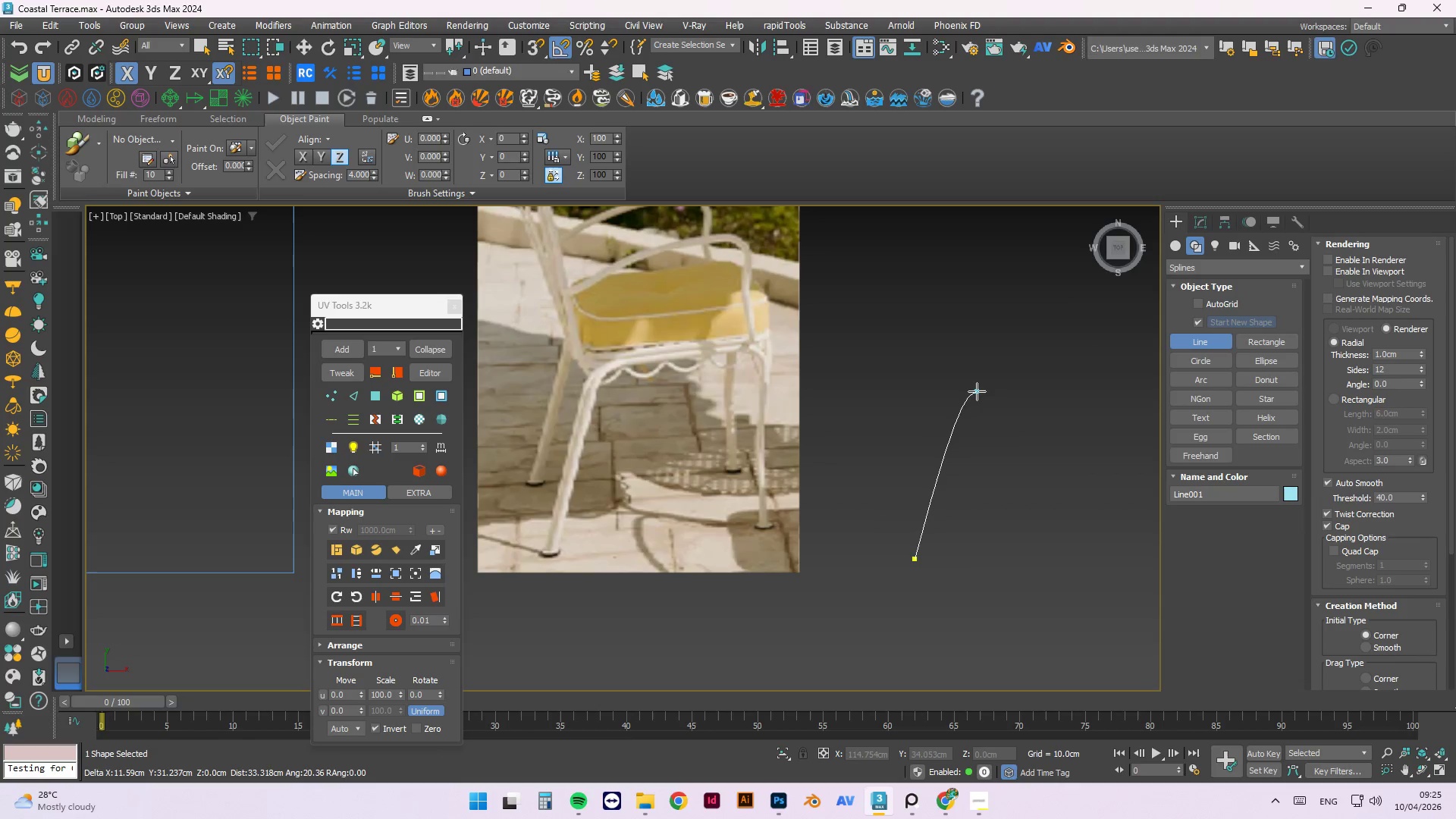 
key(Escape)
 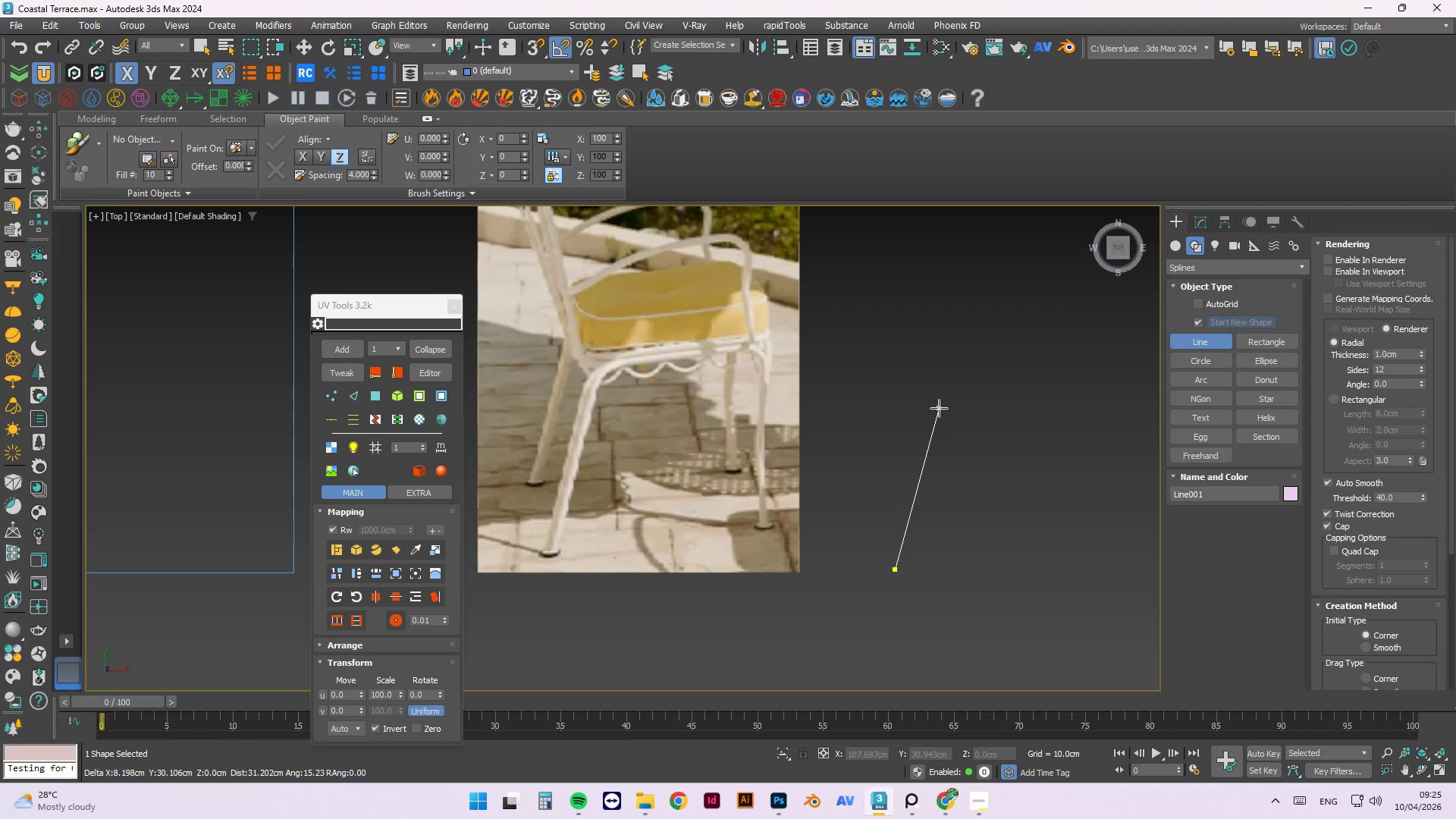 
left_click([938, 409])
 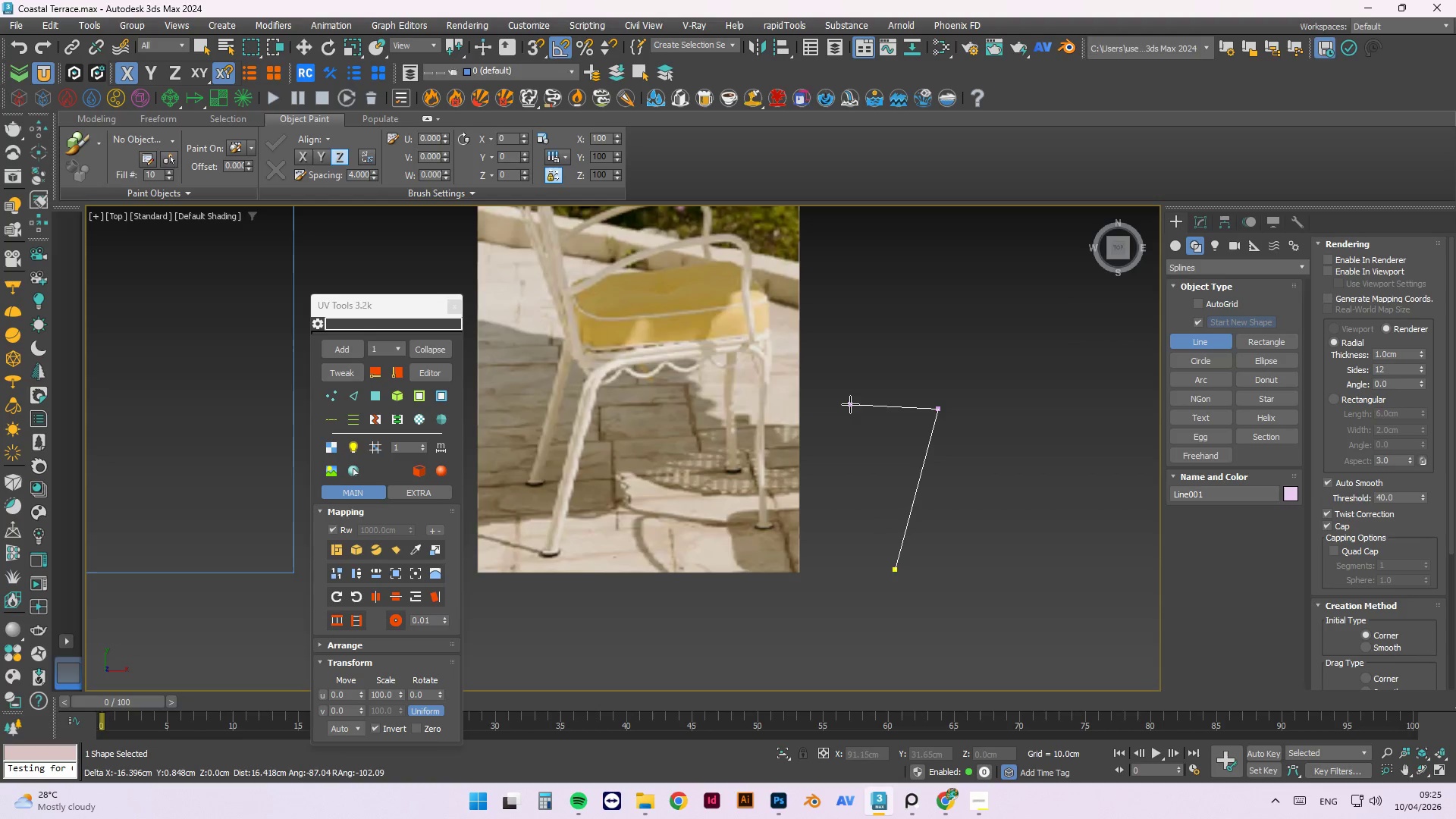 
hold_key(key=ShiftLeft, duration=1.5)
 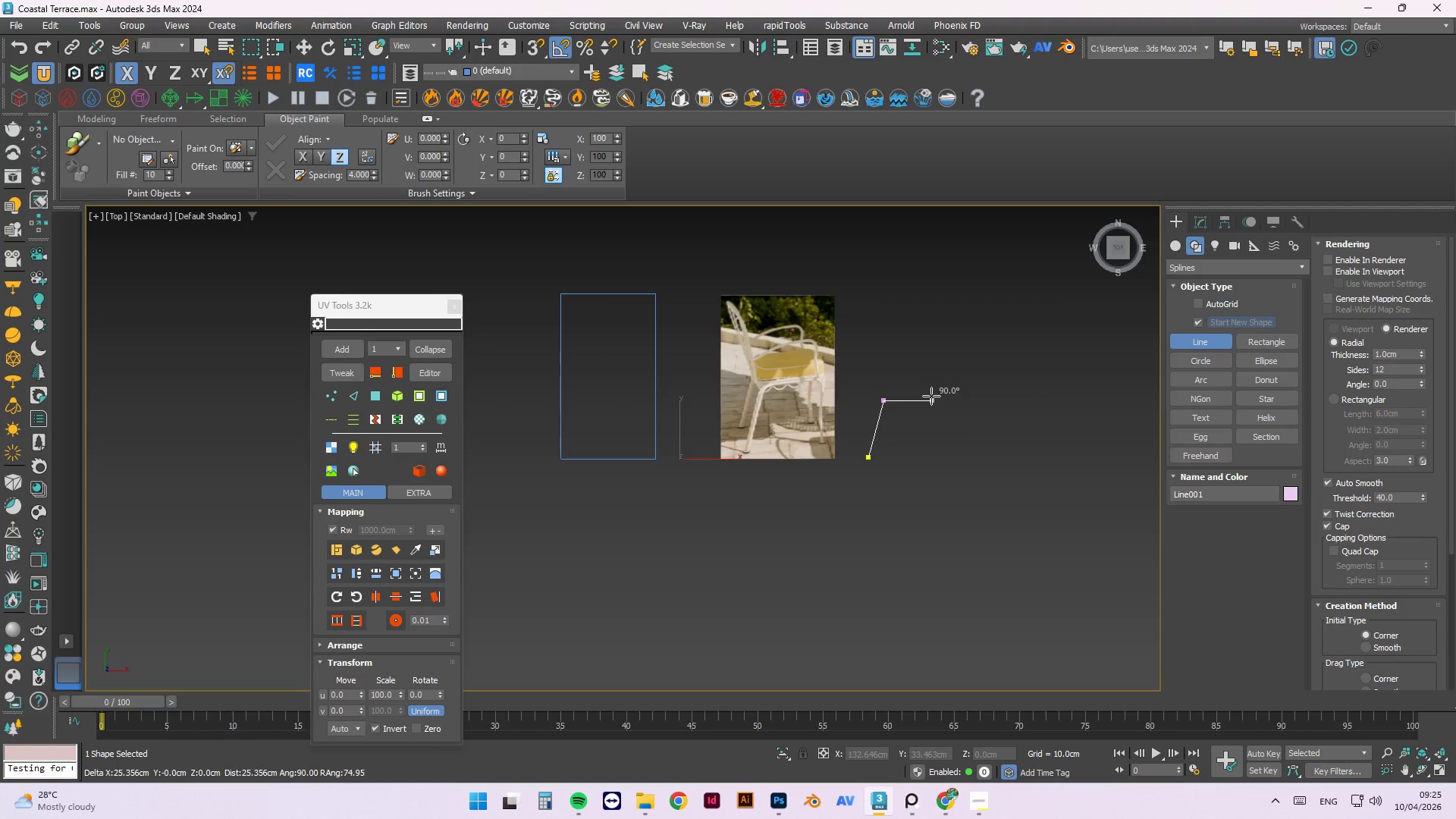 
scroll: coordinate [854, 397], scroll_direction: down, amount: 3.0
 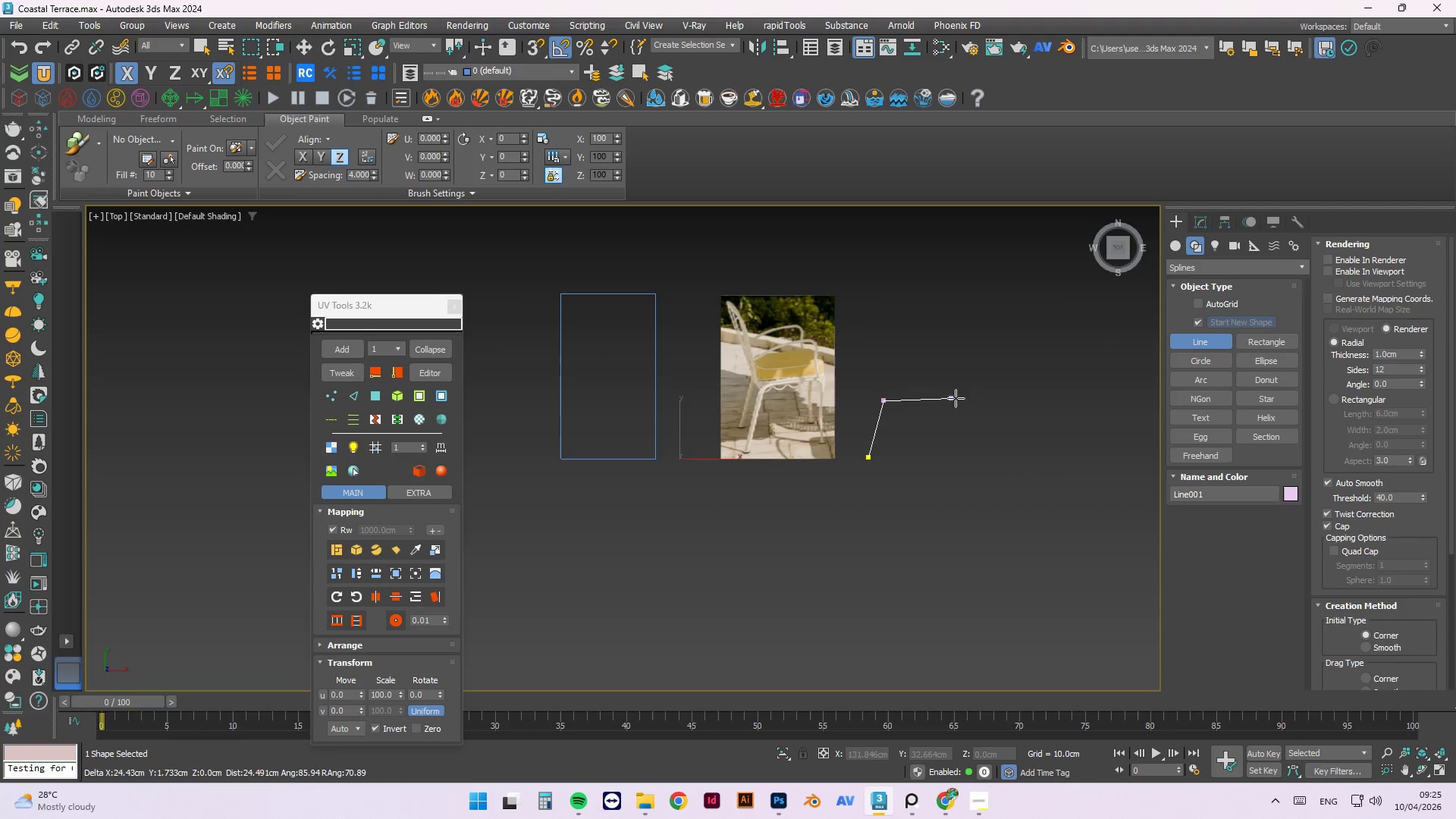 
key(Shift+ShiftLeft)
 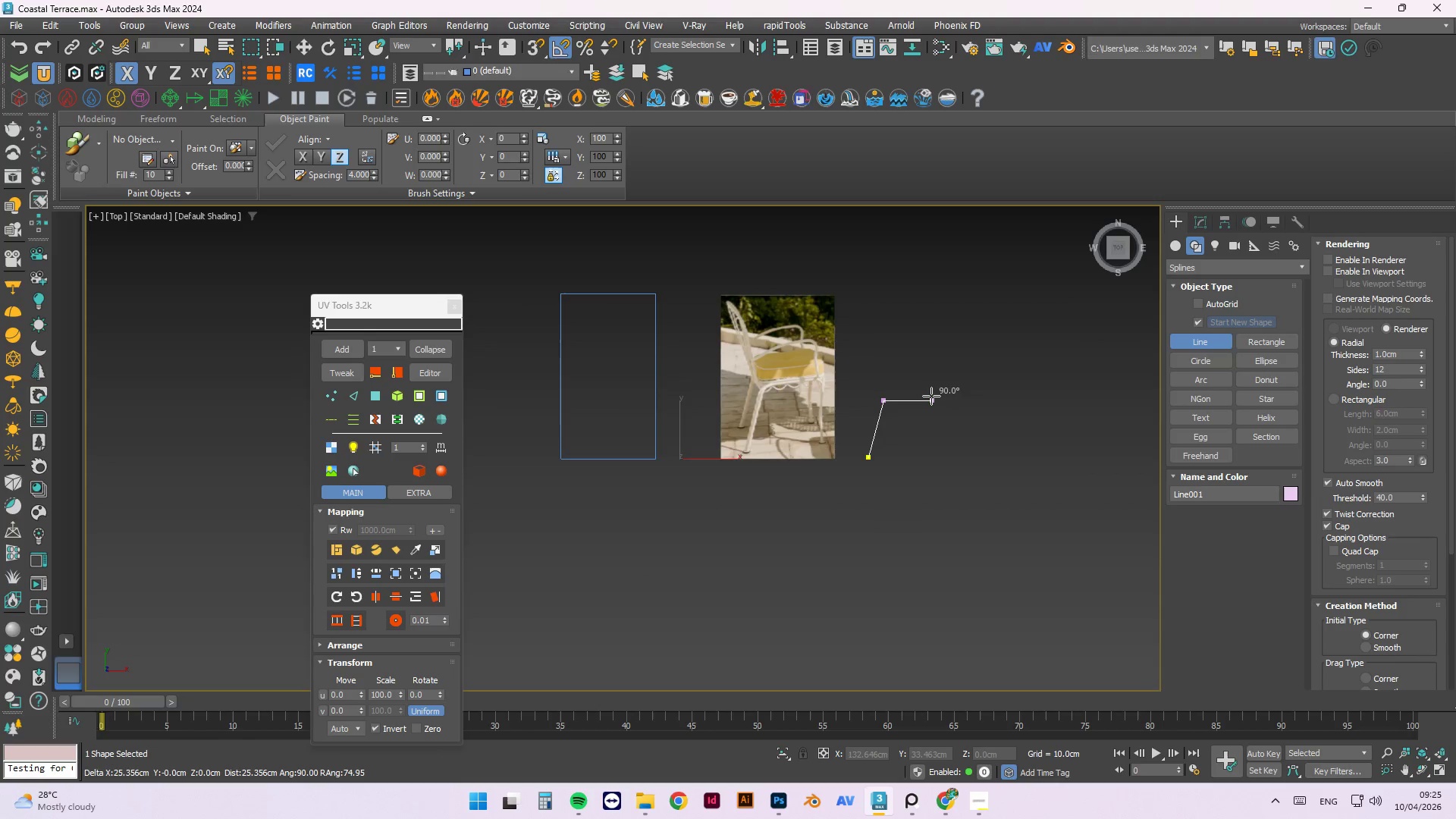 
key(Shift+ShiftLeft)
 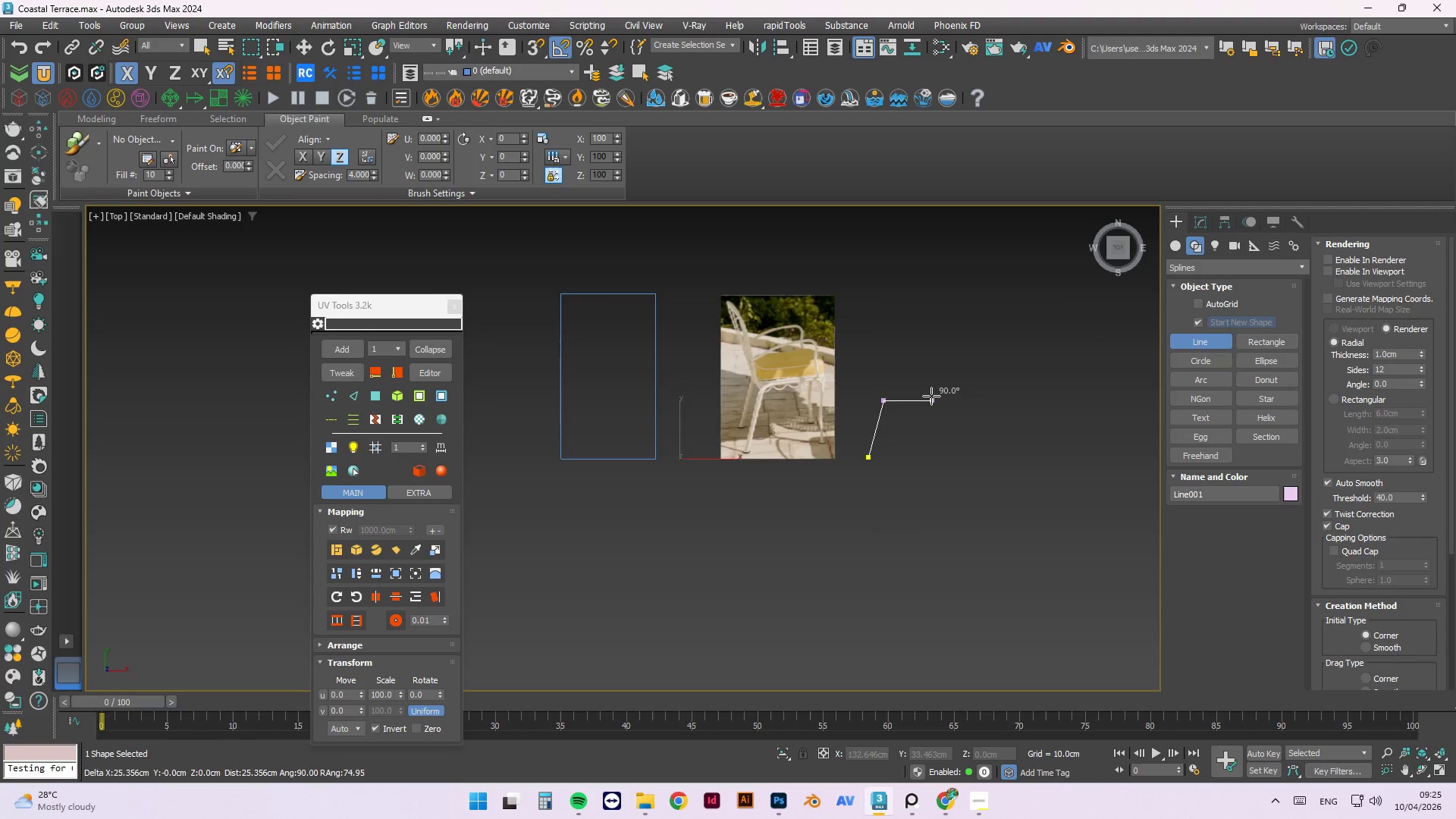 
key(Shift+ShiftLeft)
 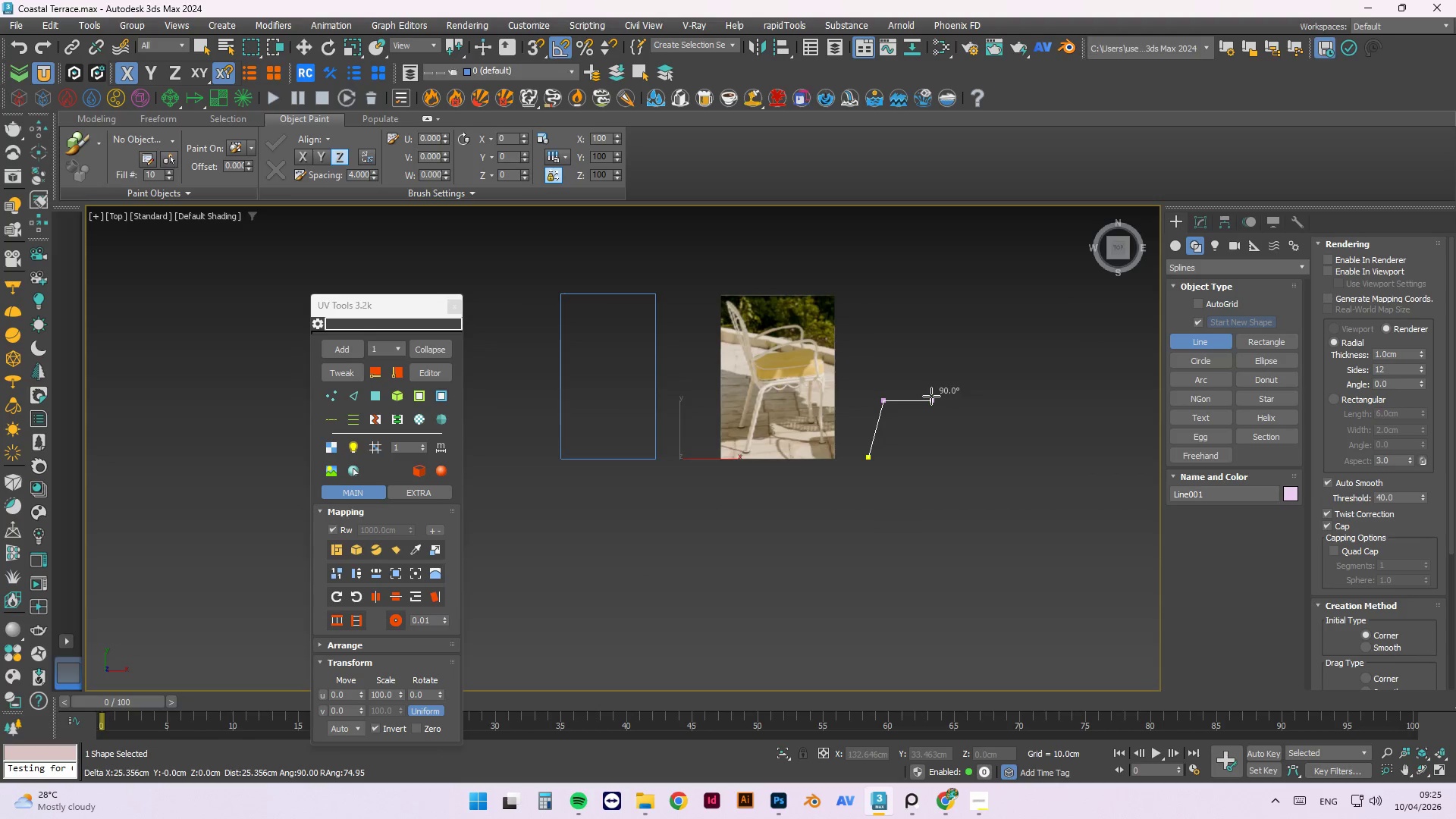 
key(Shift+ShiftLeft)
 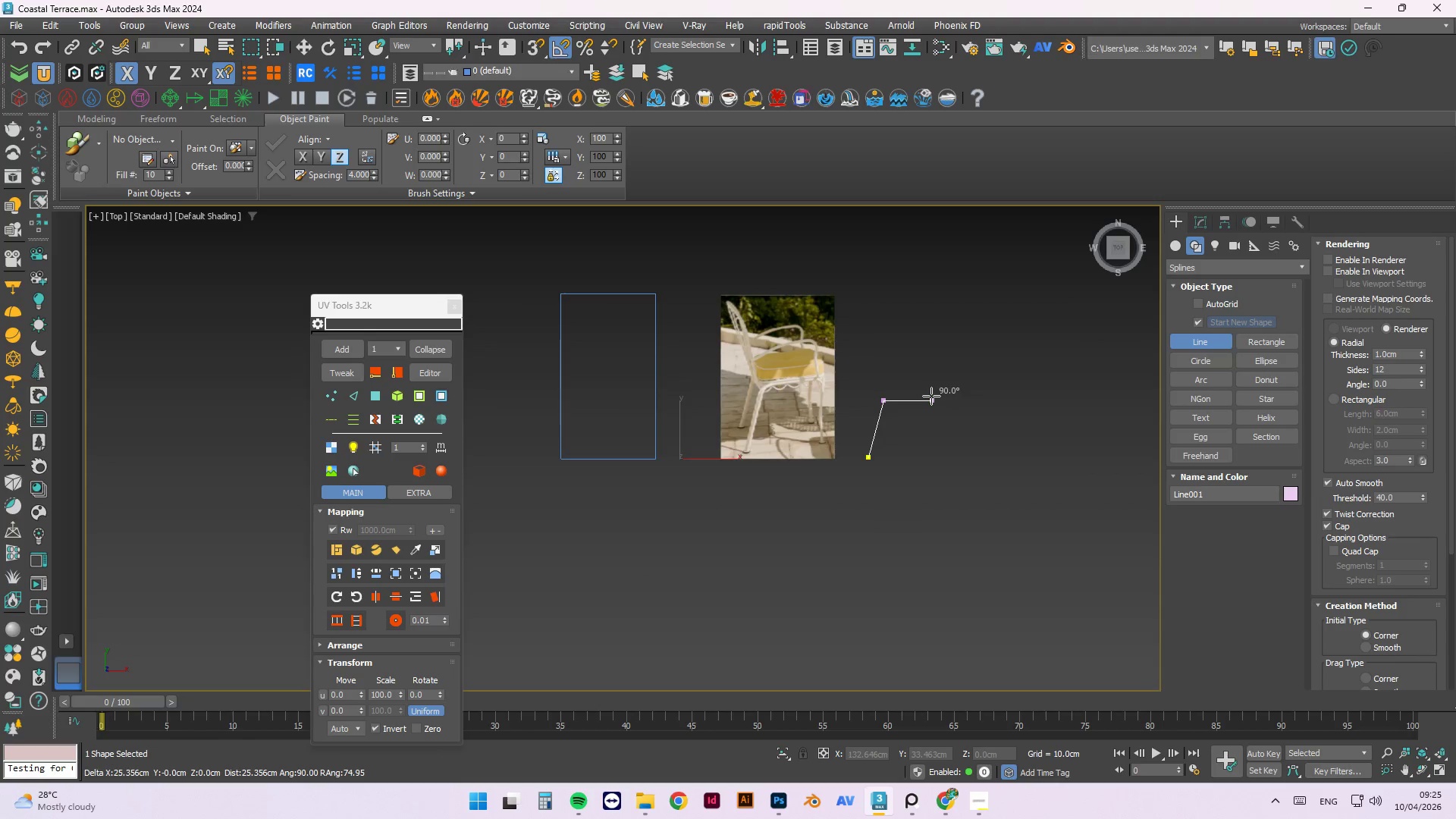 
key(Shift+ShiftLeft)
 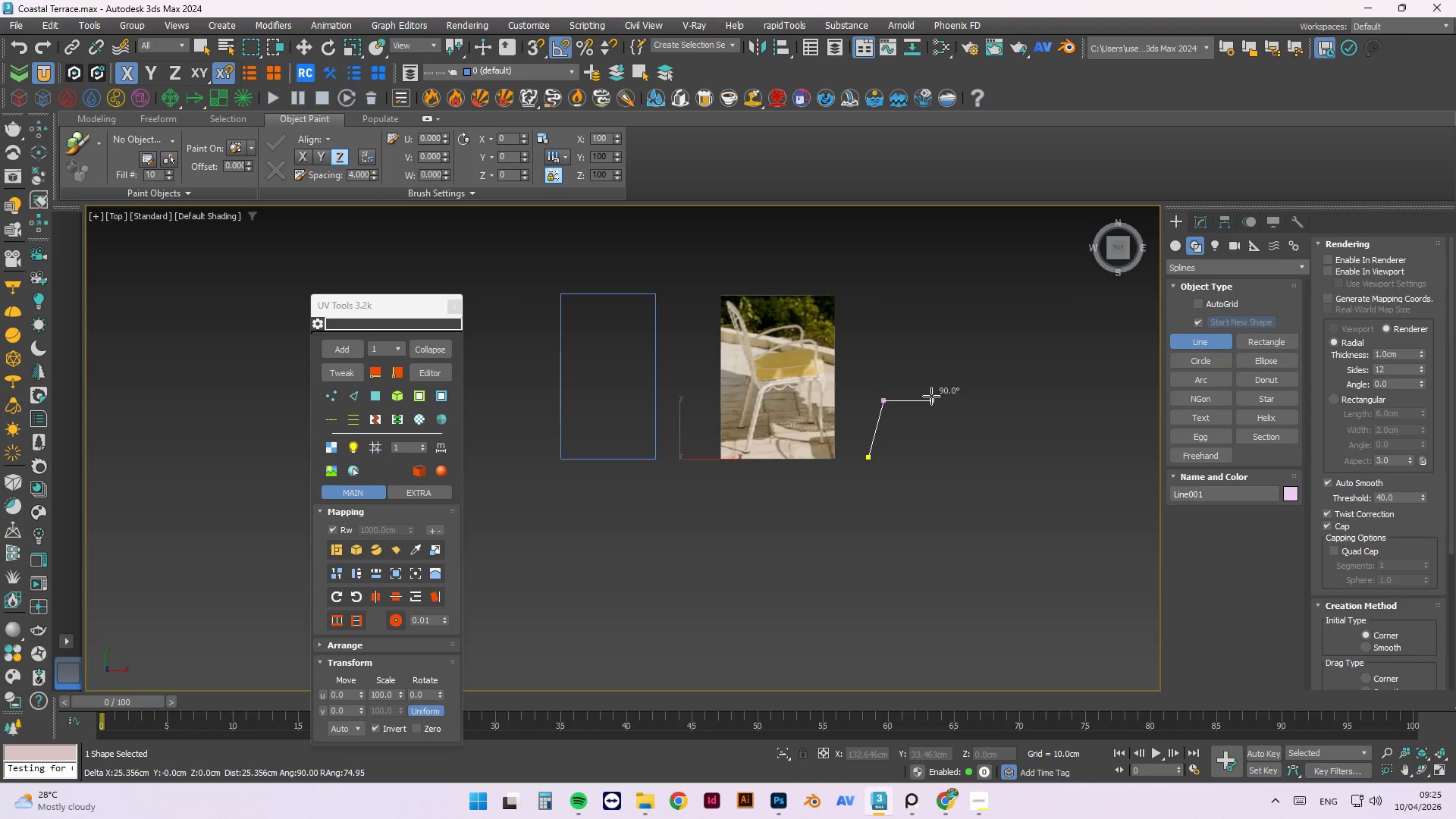 
scroll: coordinate [931, 396], scroll_direction: up, amount: 2.0
 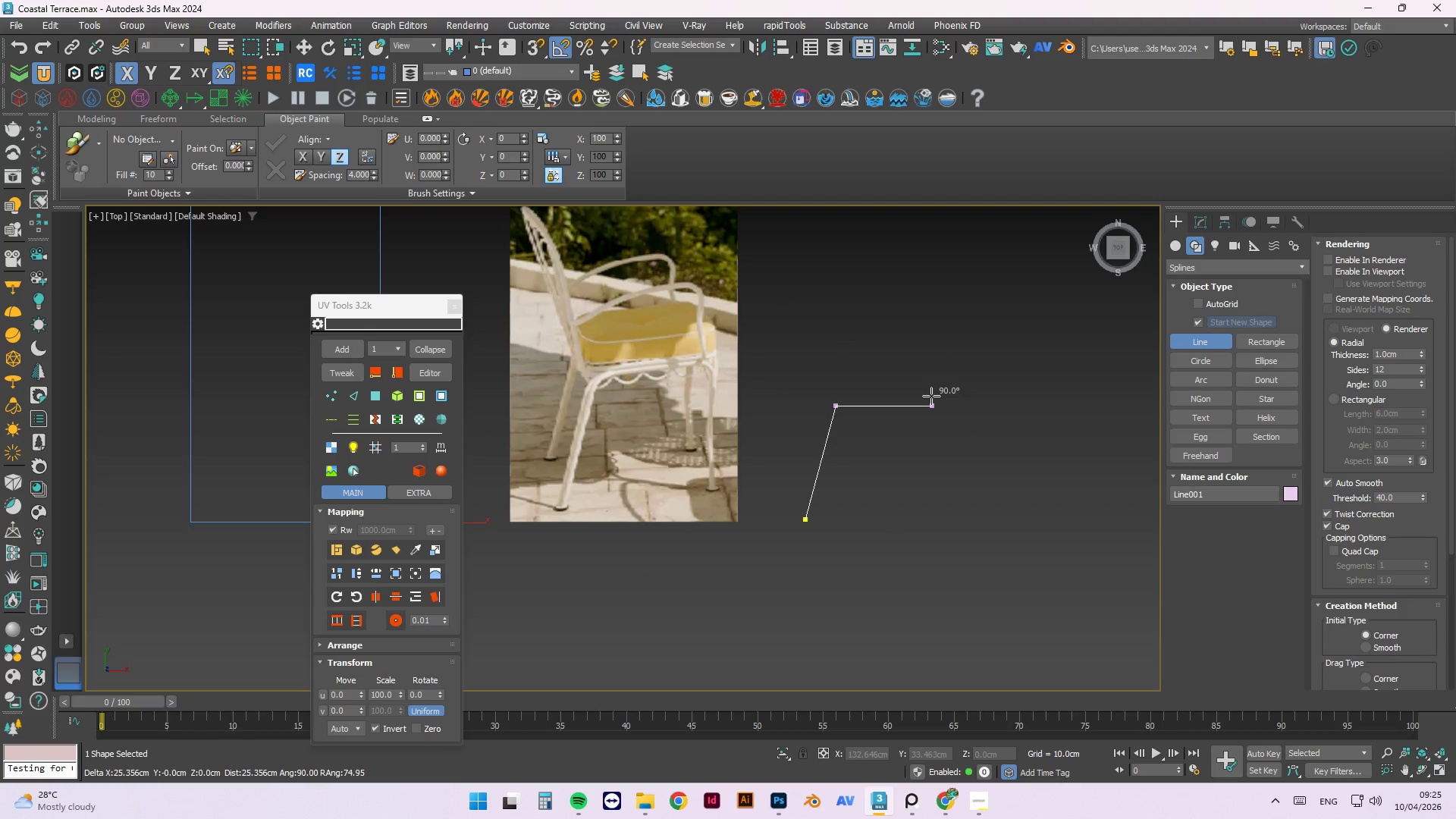 
hold_key(key=ShiftLeft, duration=1.5)
 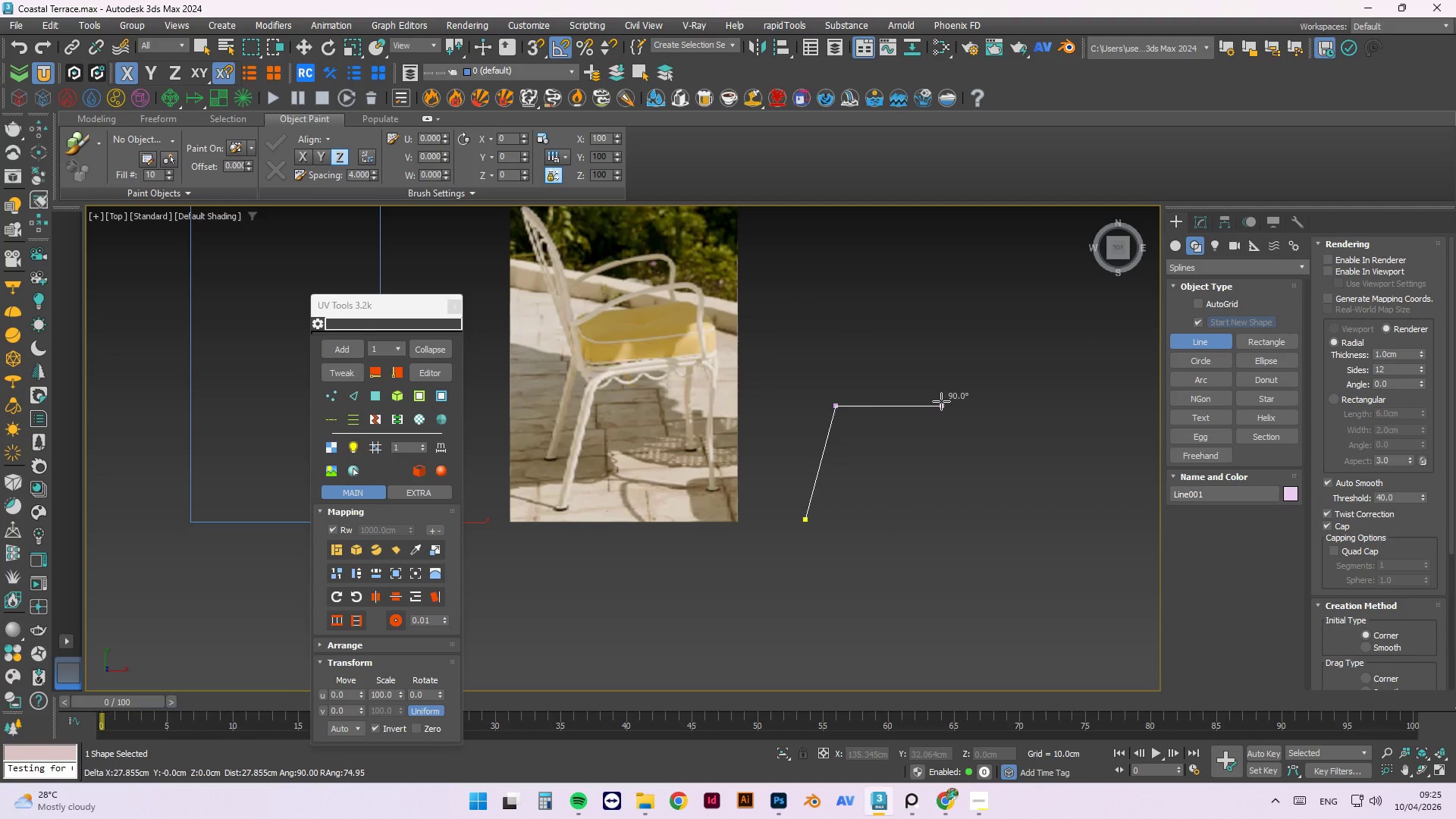 
hold_key(key=ShiftLeft, duration=1.53)
left_click([941, 401])
 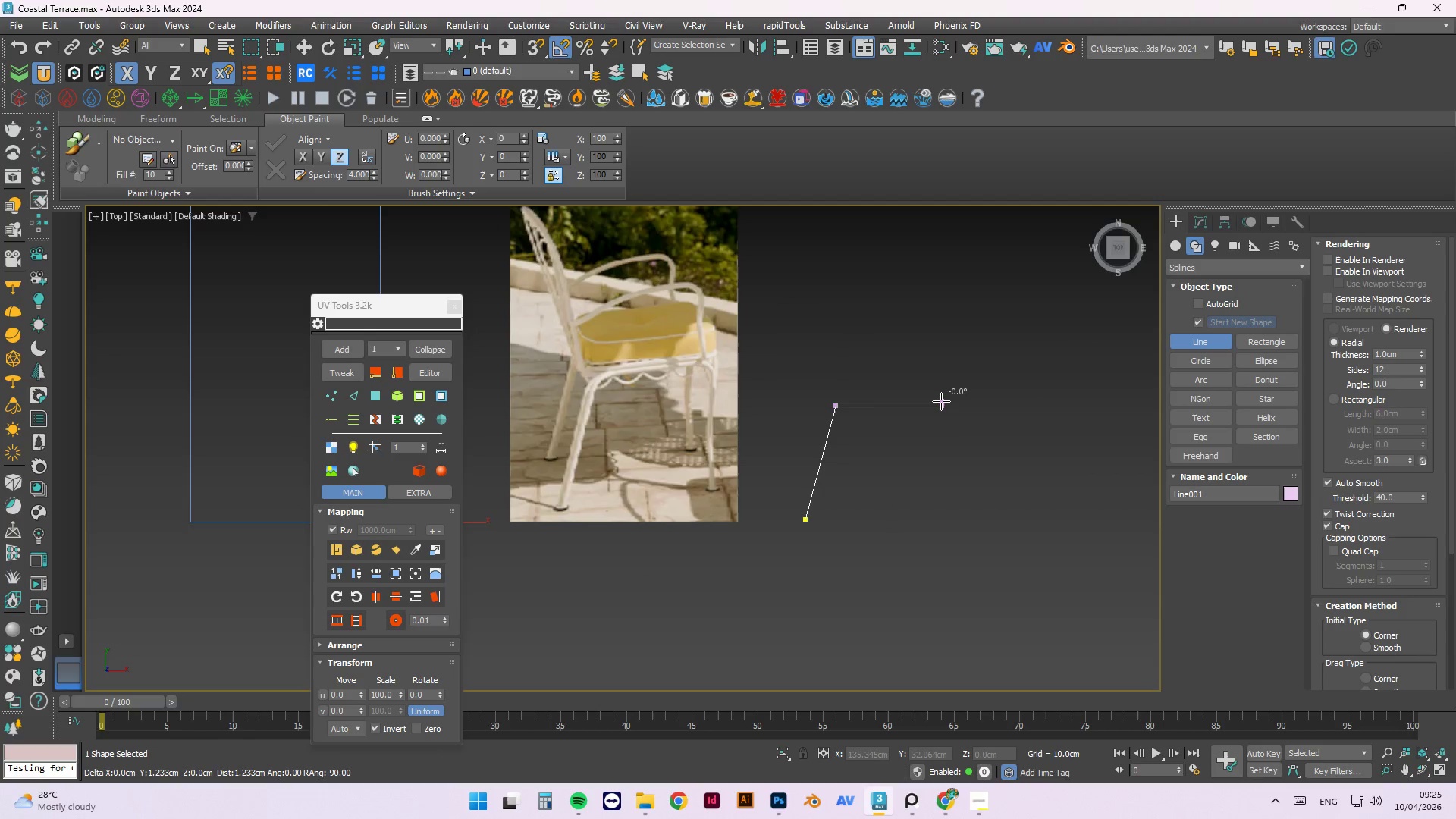 
hold_key(key=ShiftLeft, duration=1.5)
 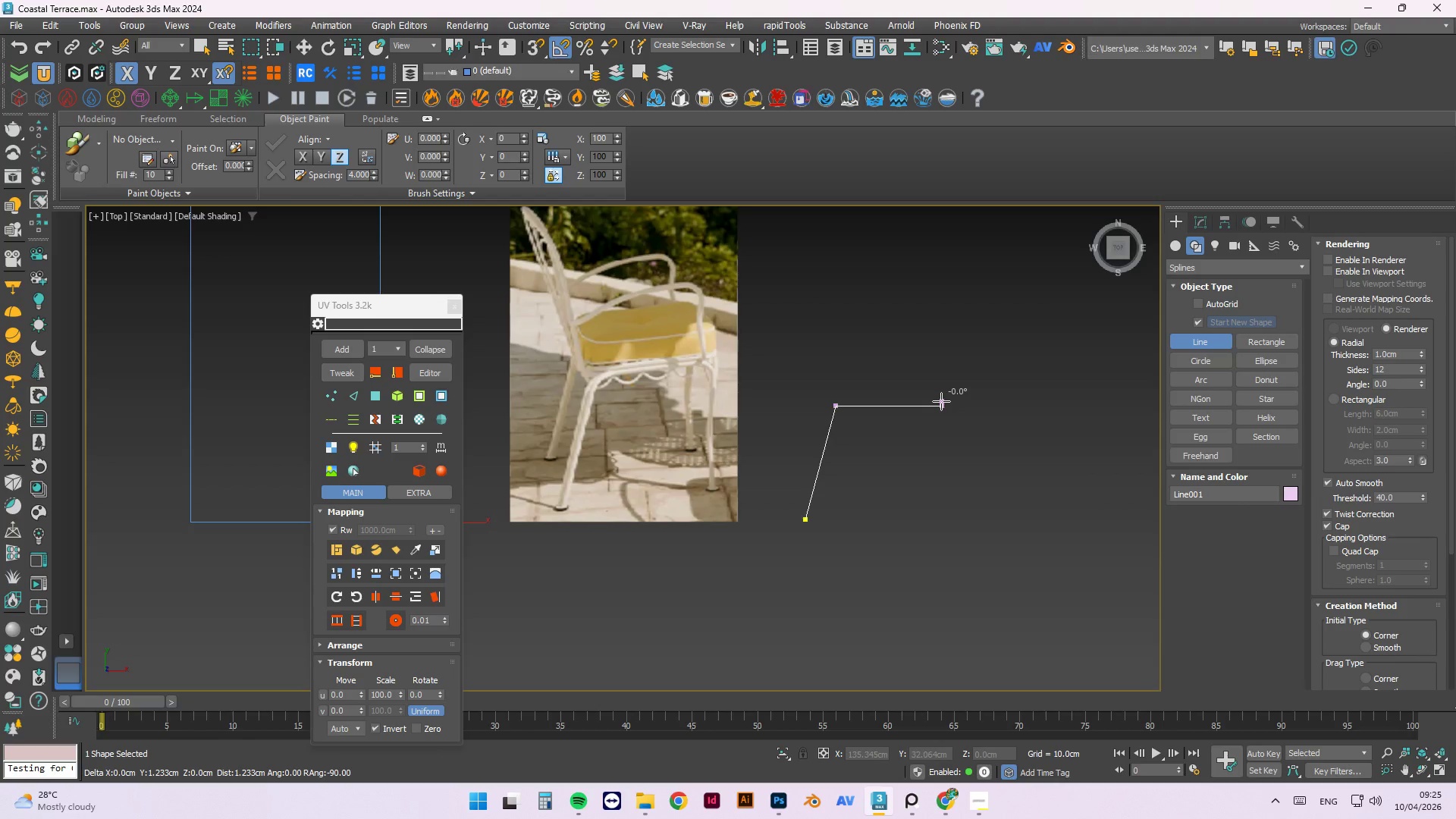 
hold_key(key=ShiftLeft, duration=1.33)
 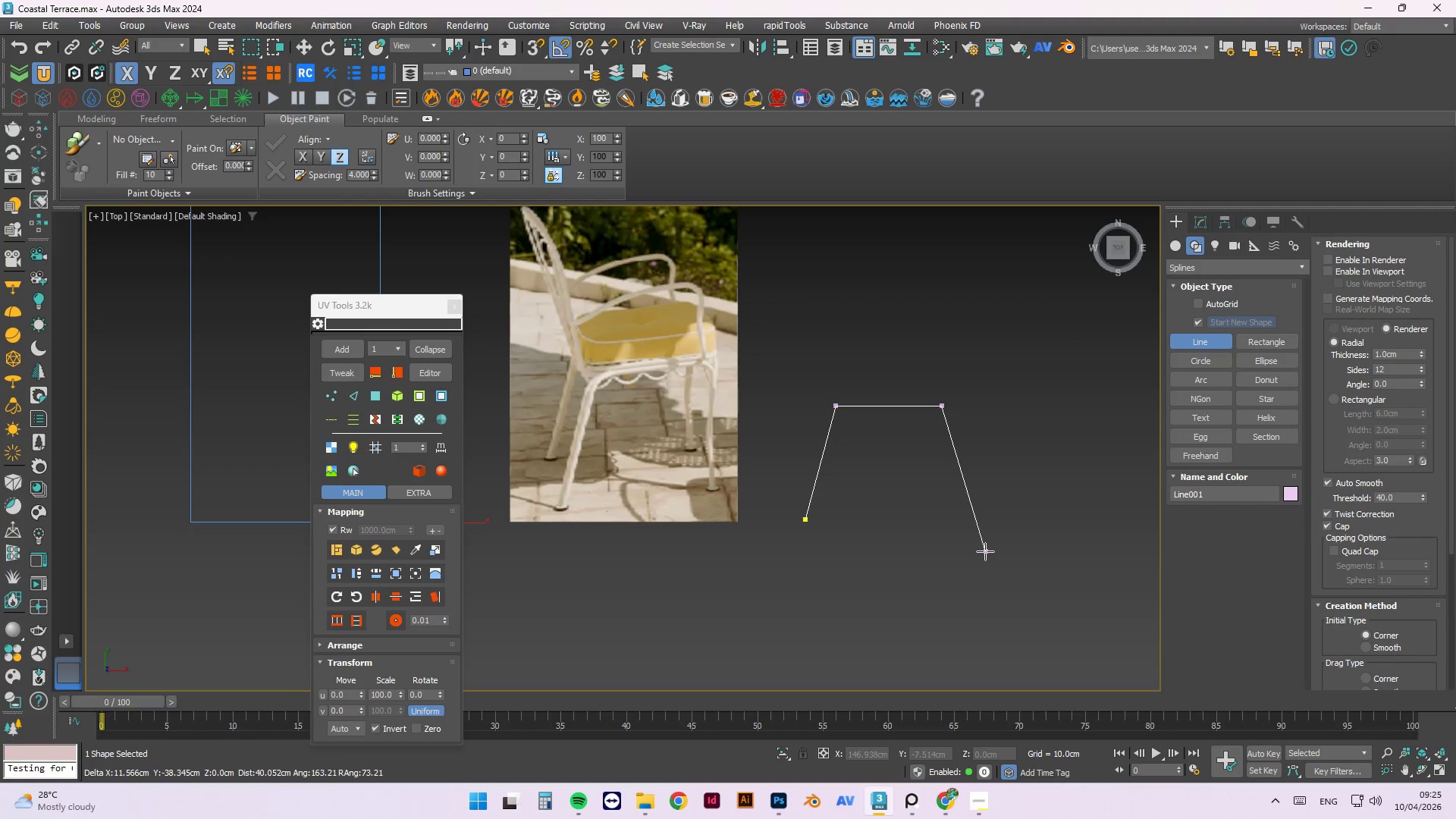 
hold_key(key=ShiftLeft, duration=1.5)
 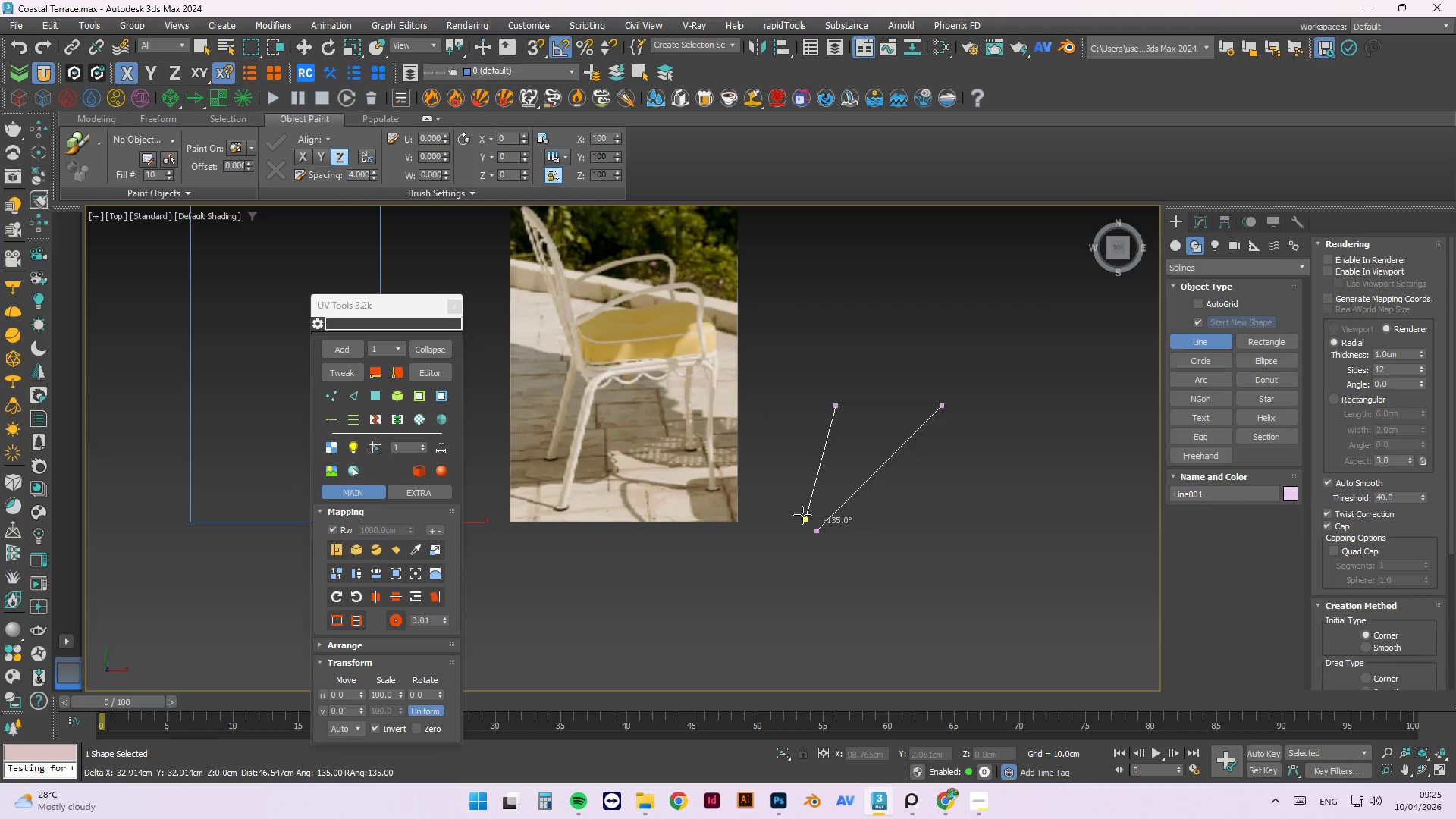 
key(Shift+ShiftLeft)
 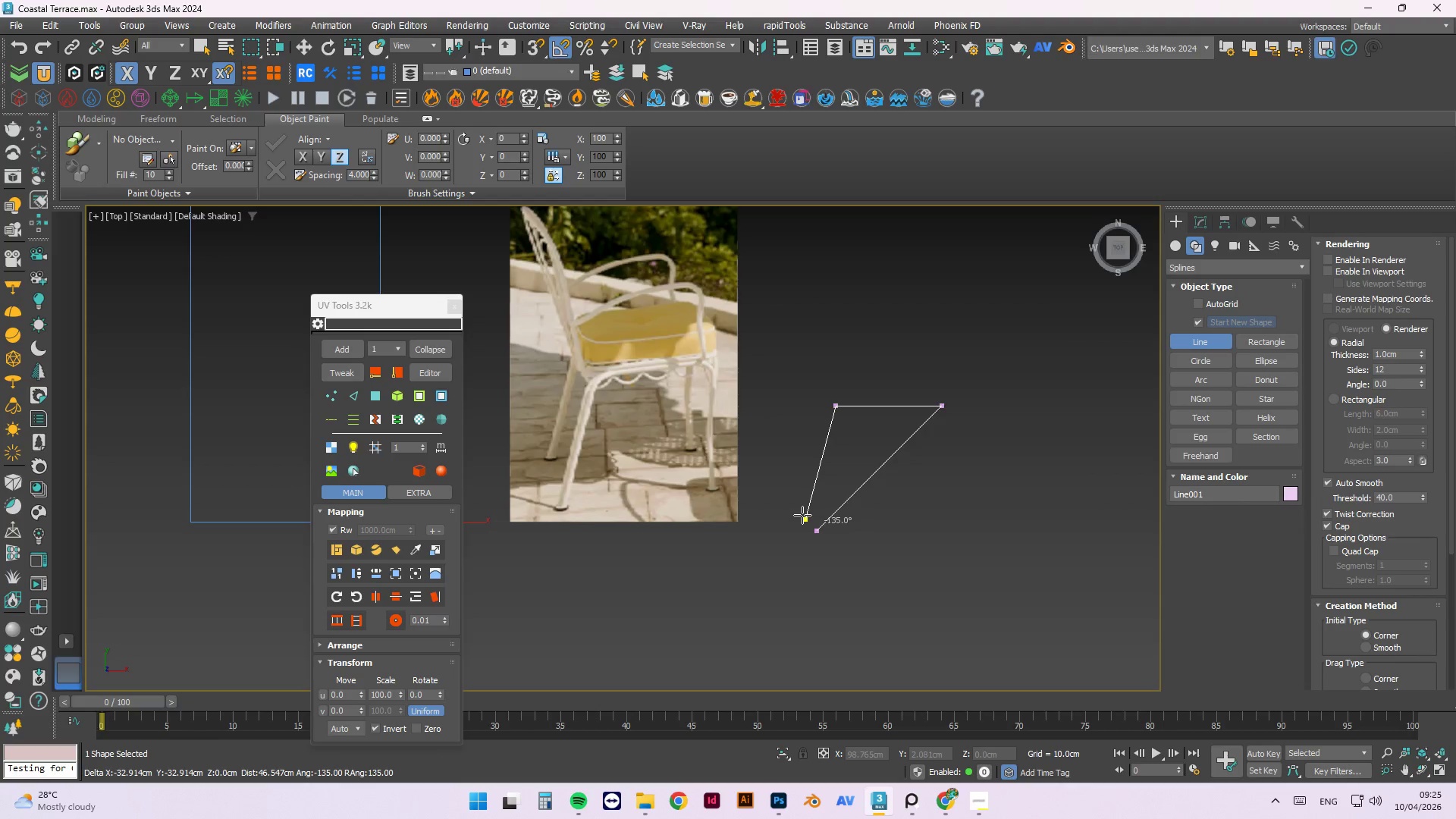 
key(Shift+ShiftLeft)
 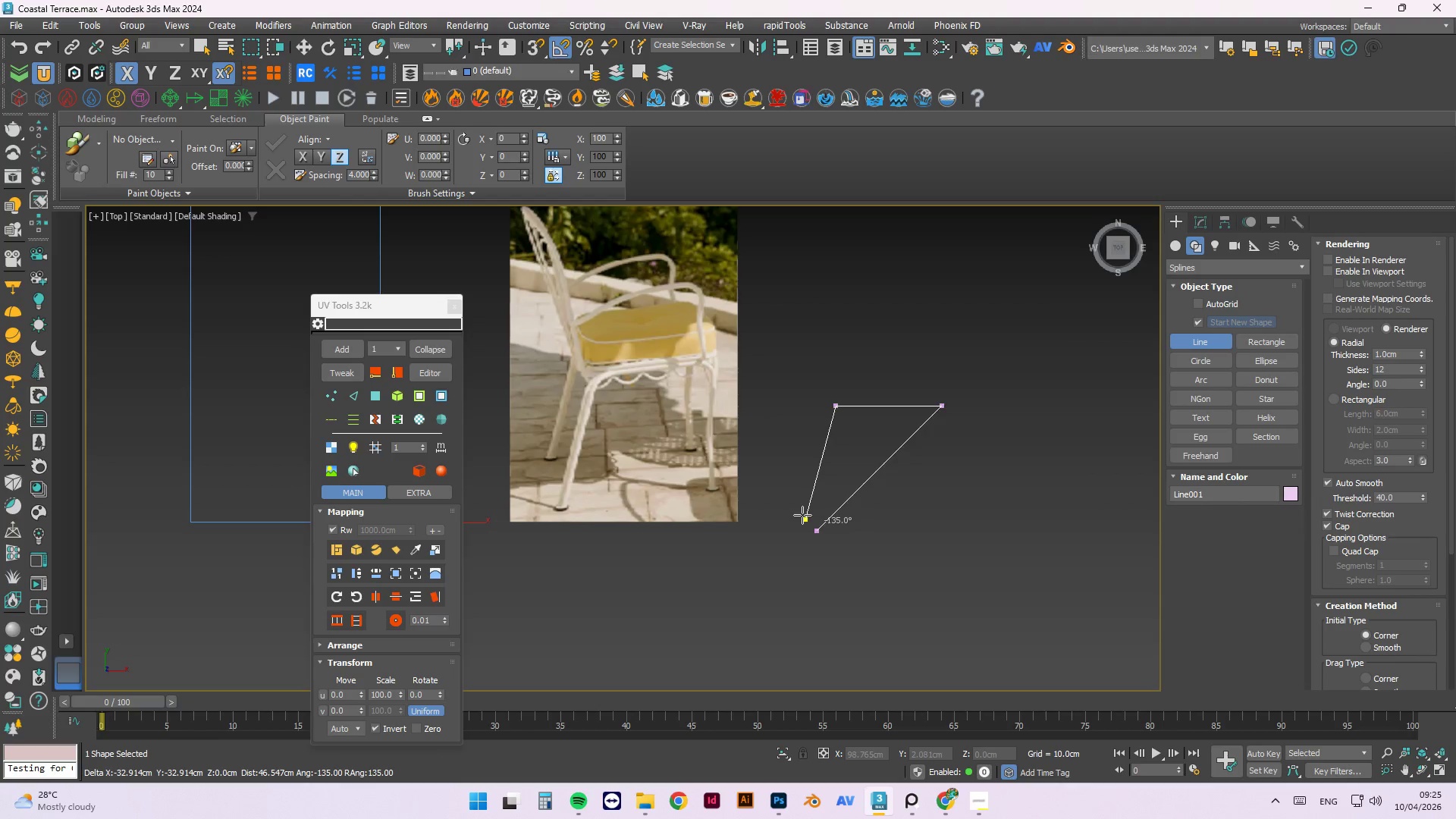 
key(Shift+ShiftLeft)
 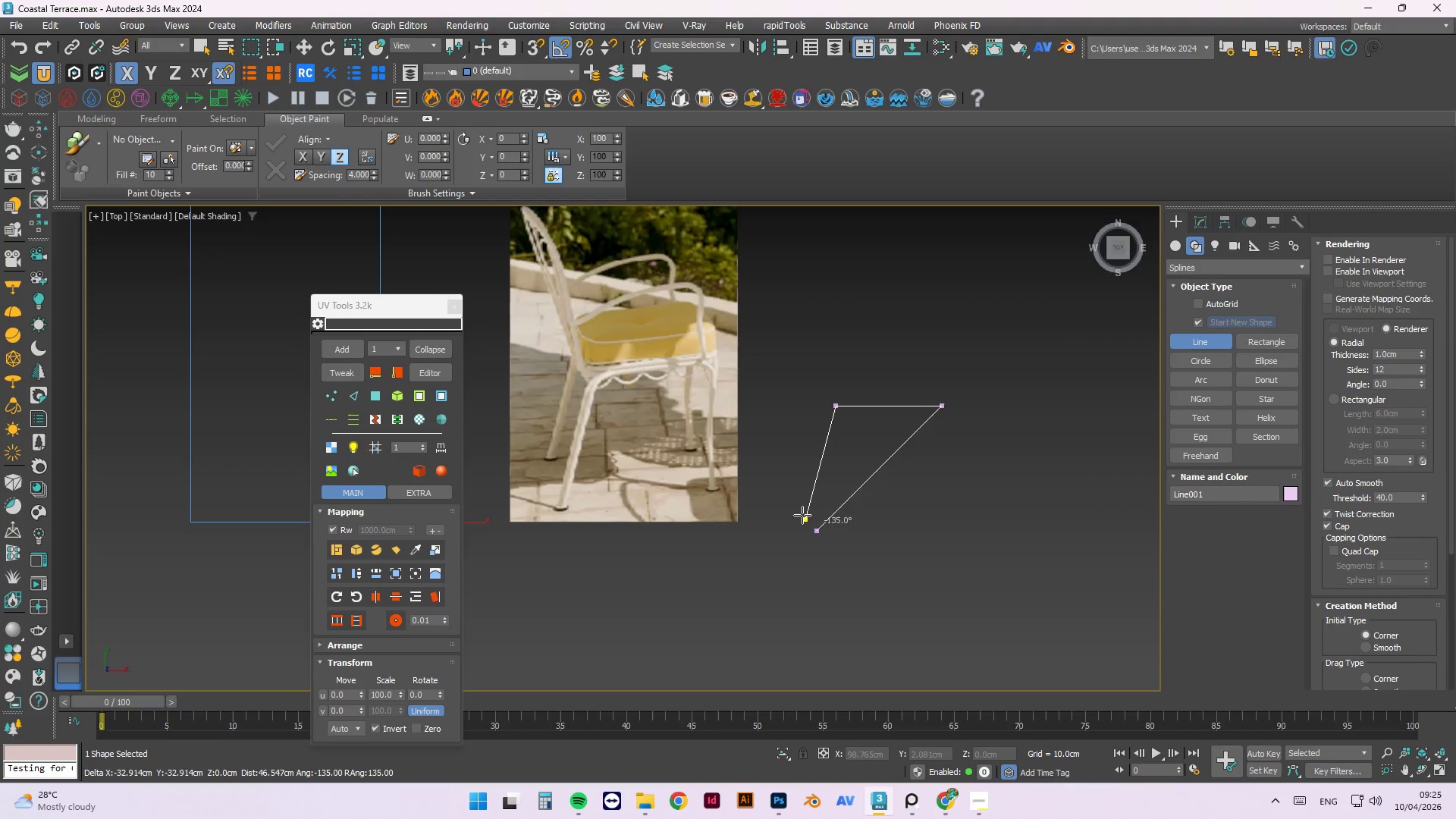 
key(Shift+ShiftLeft)
 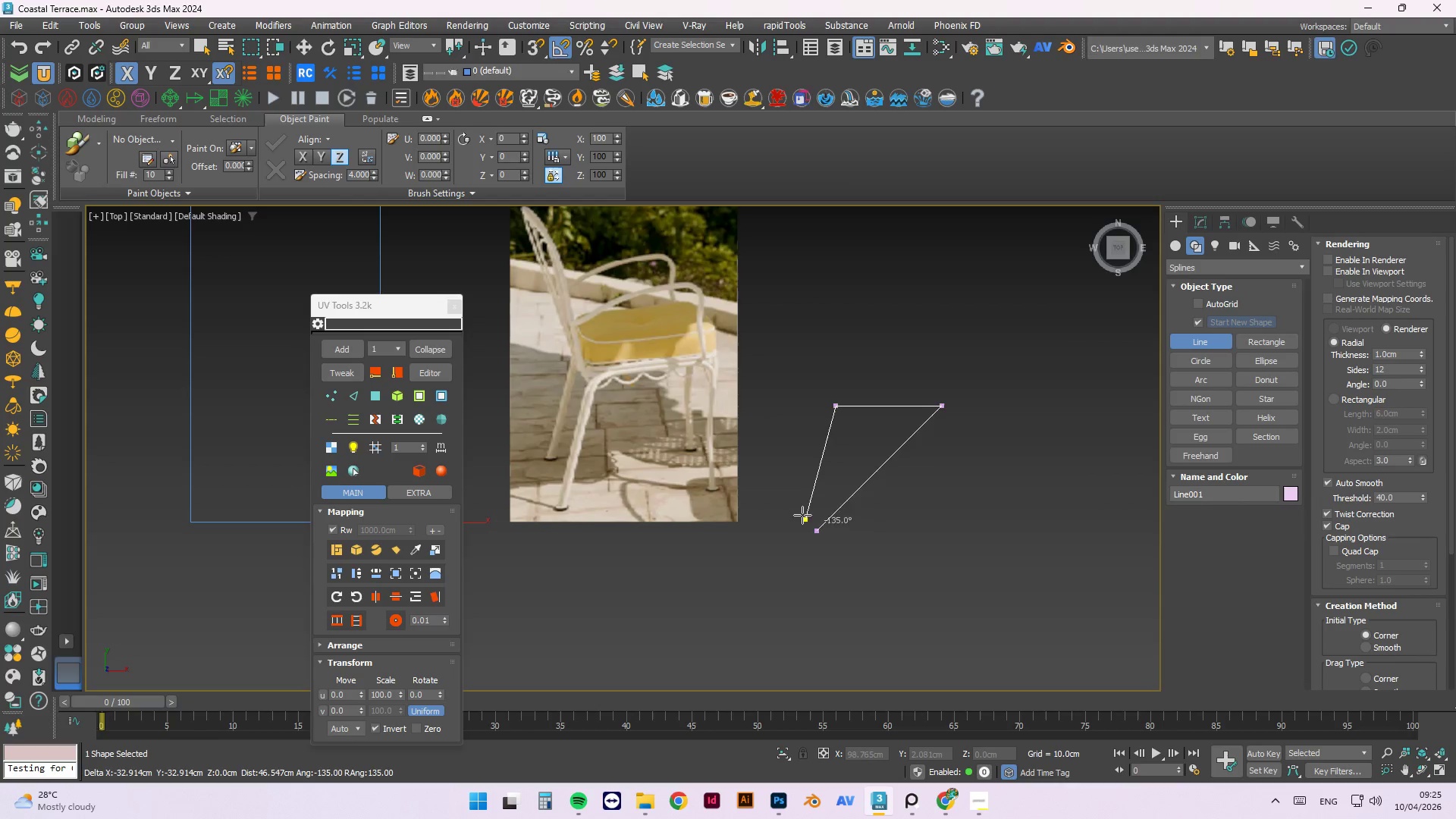 
key(Shift+ShiftLeft)
 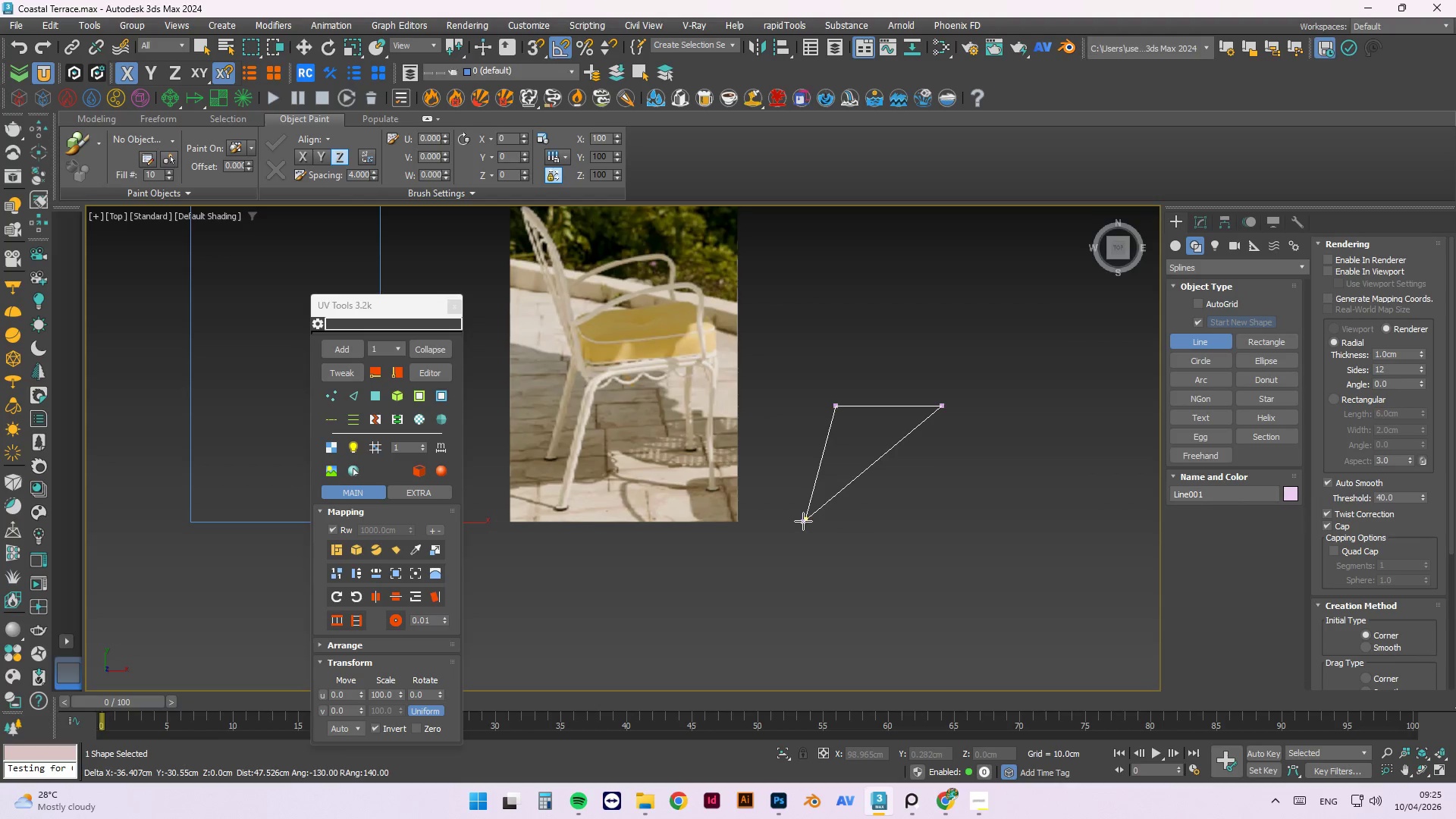 
key(S)
 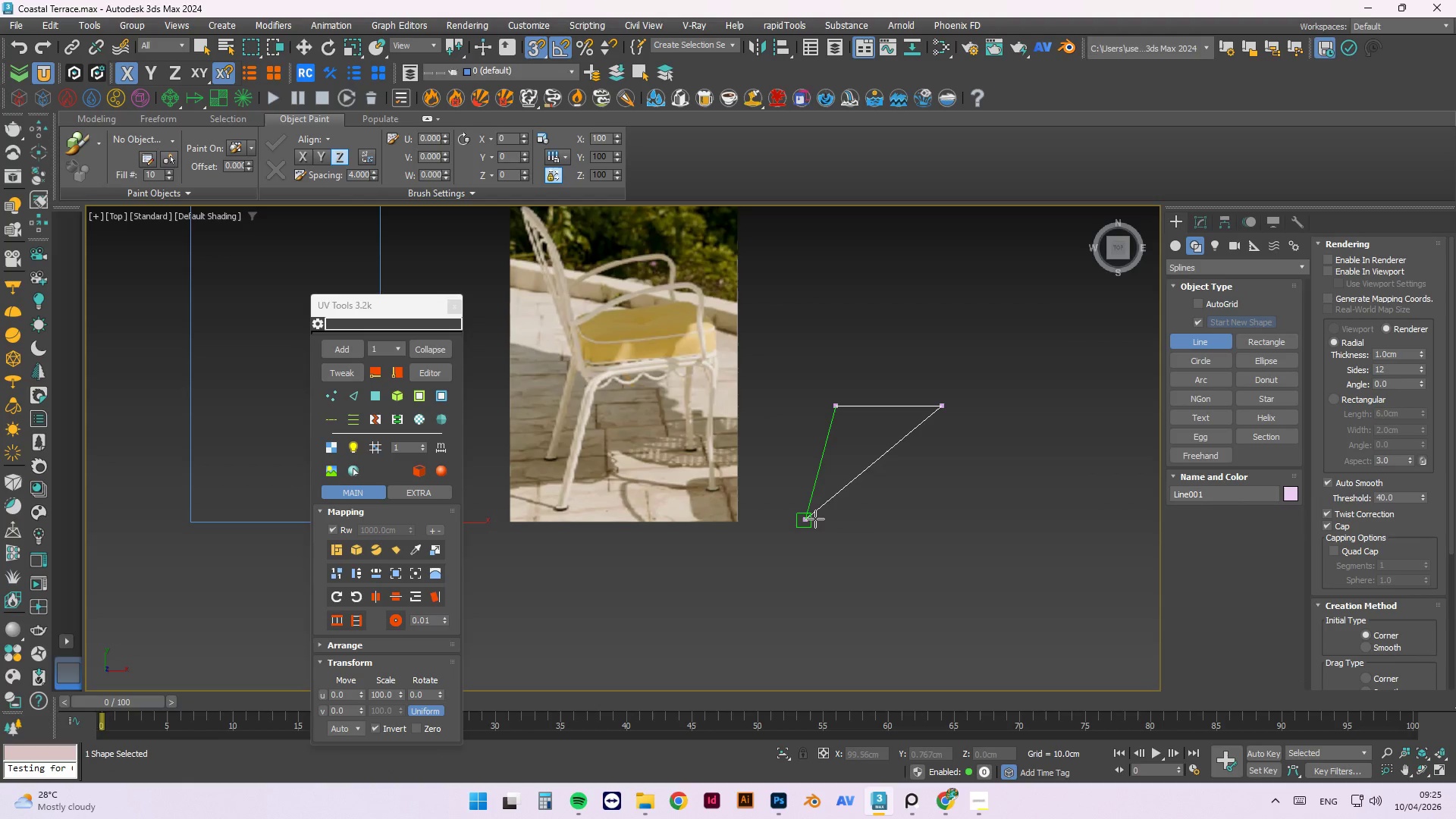 
hold_key(key=ShiftLeft, duration=1.5)
 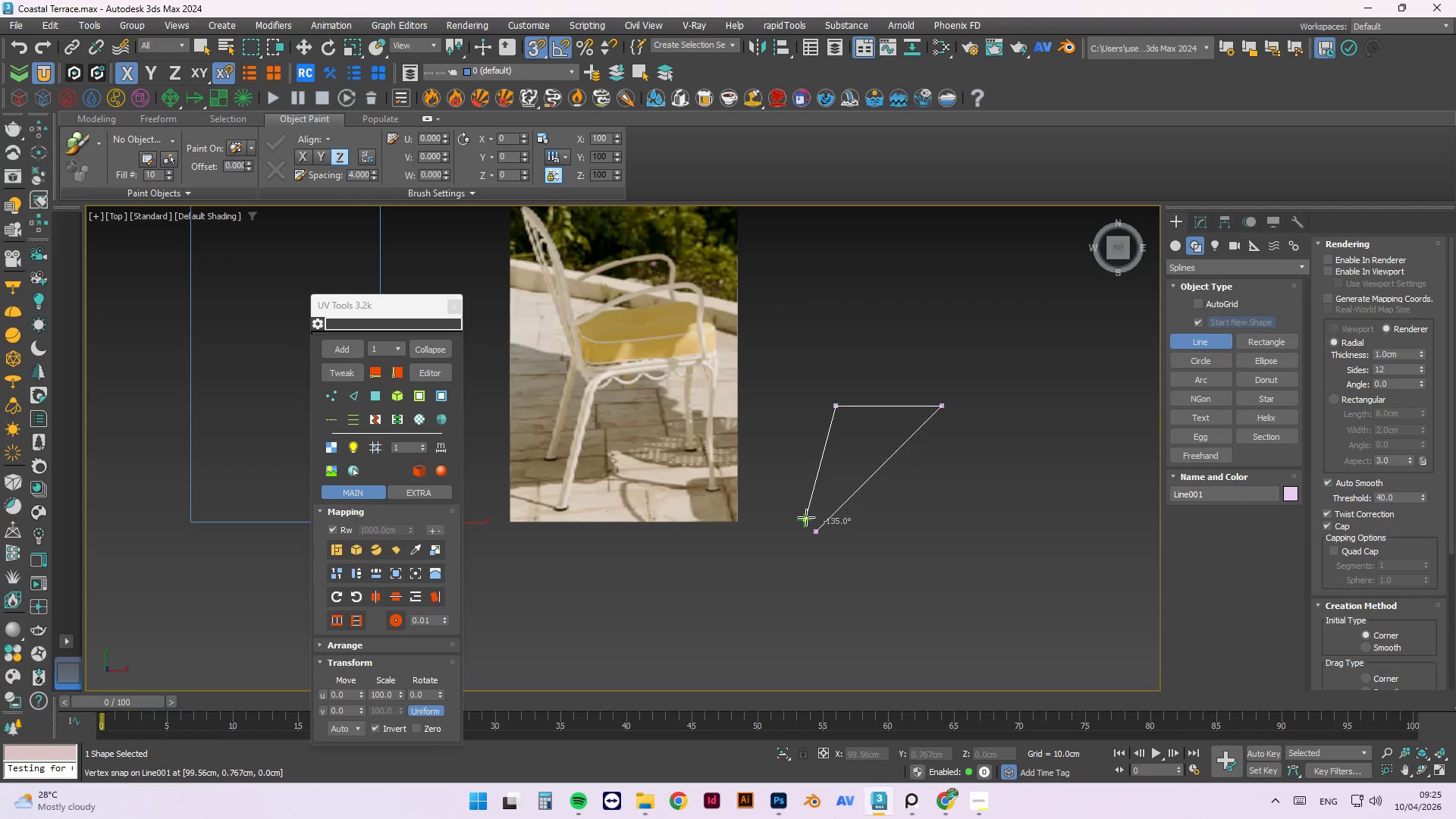 
hold_key(key=ShiftLeft, duration=1.51)
 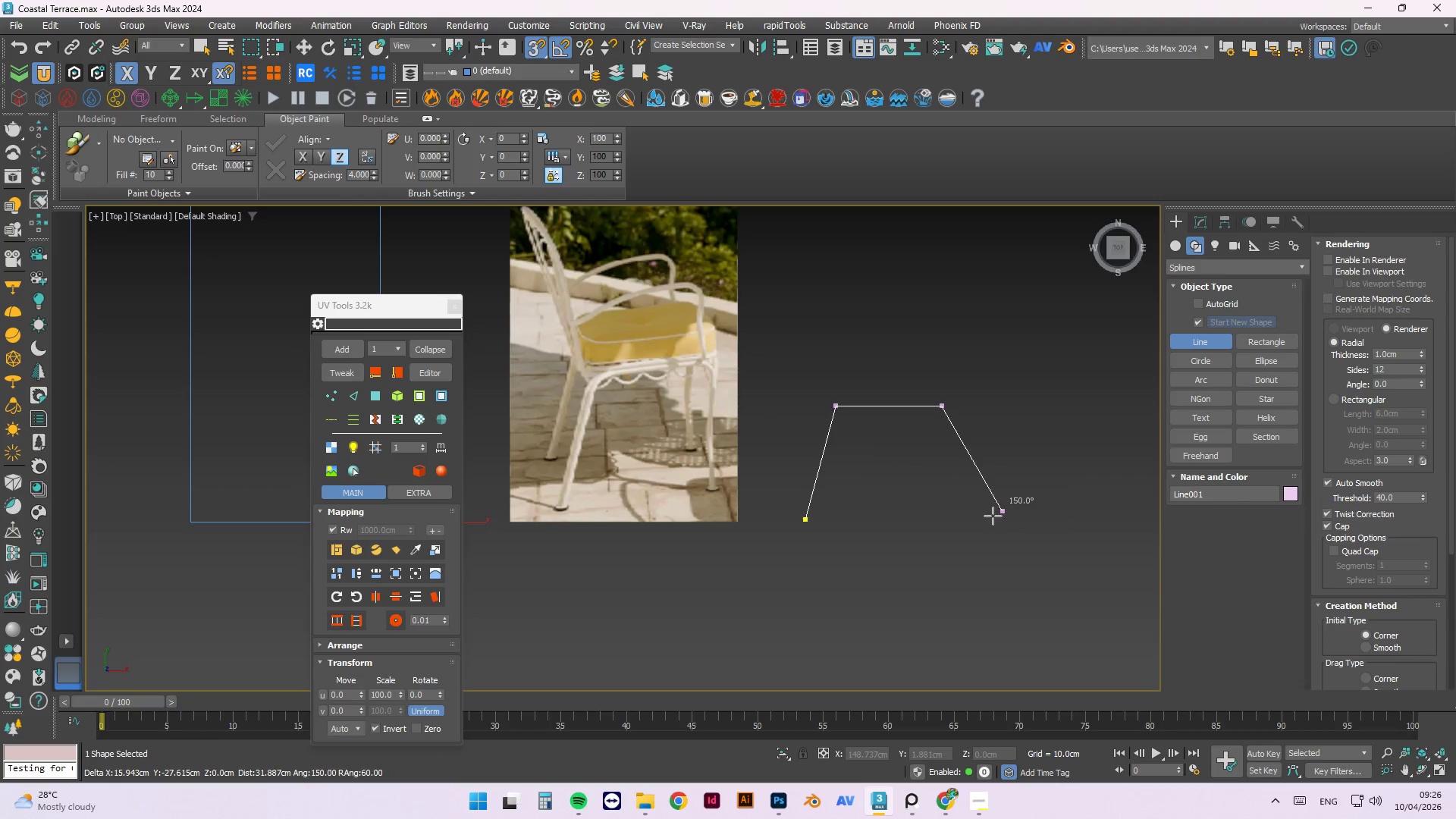 
hold_key(key=ShiftLeft, duration=1.53)
 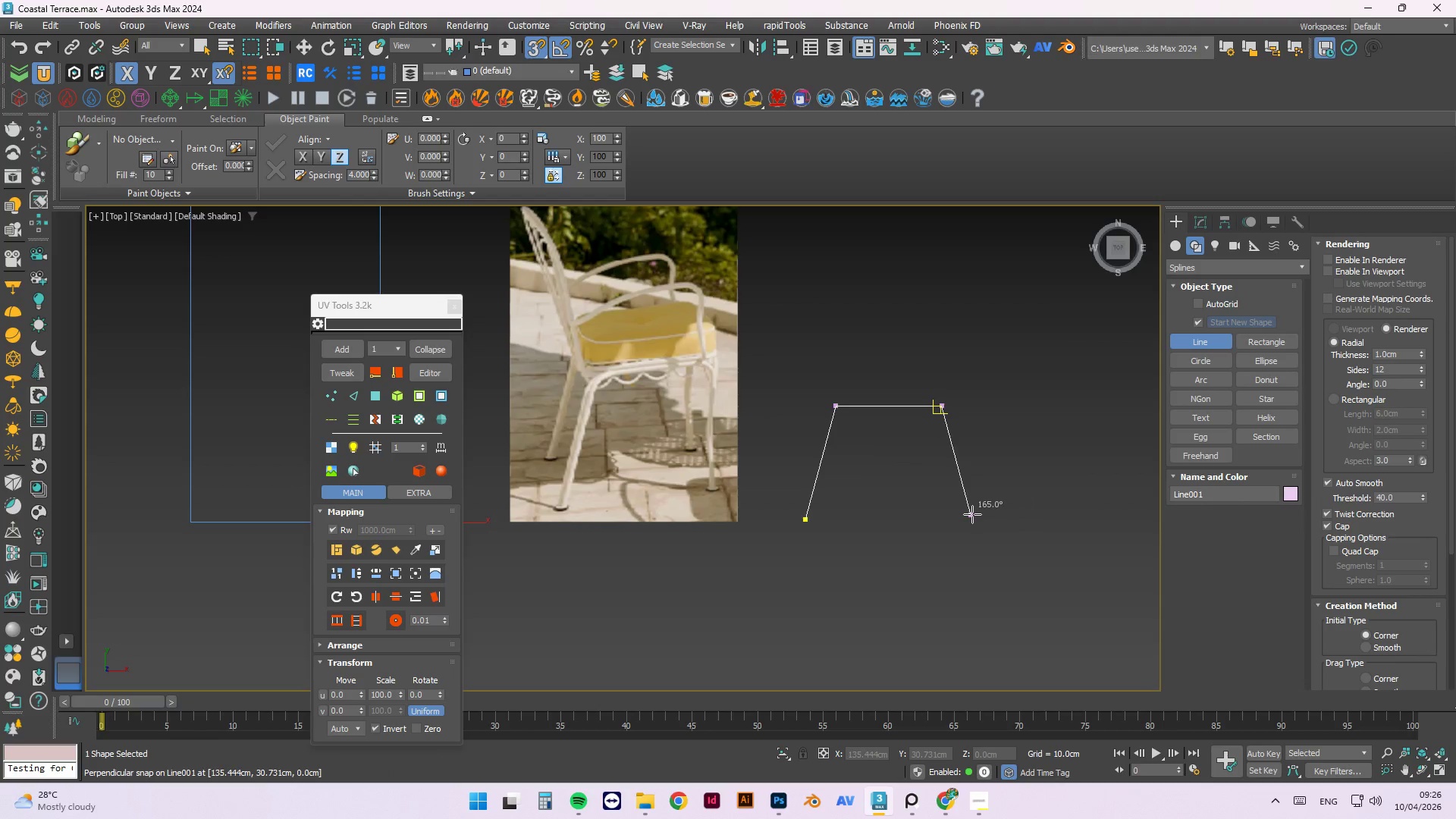 
hold_key(key=ShiftLeft, duration=1.51)
 